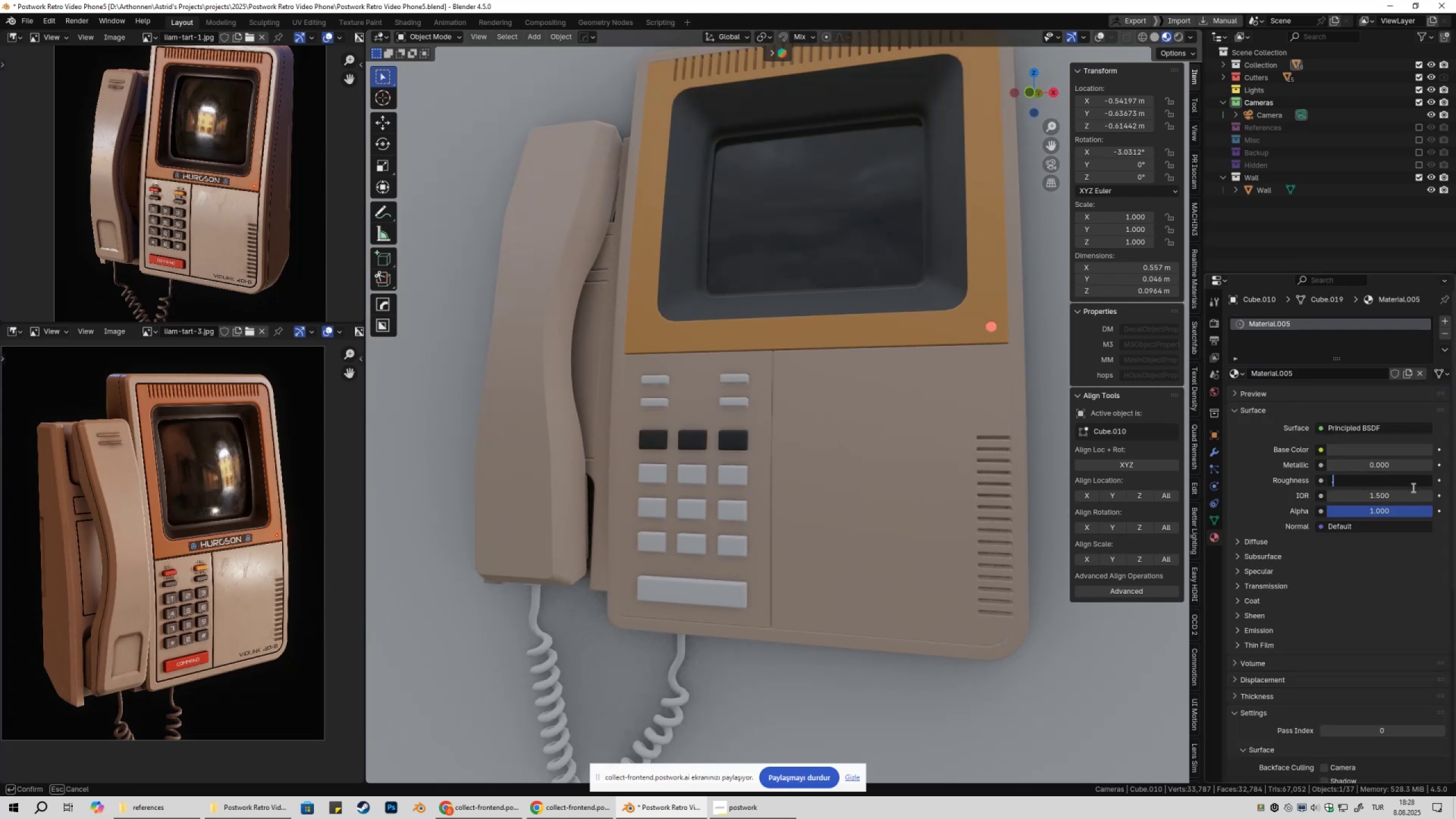 
key(Numpad7)
 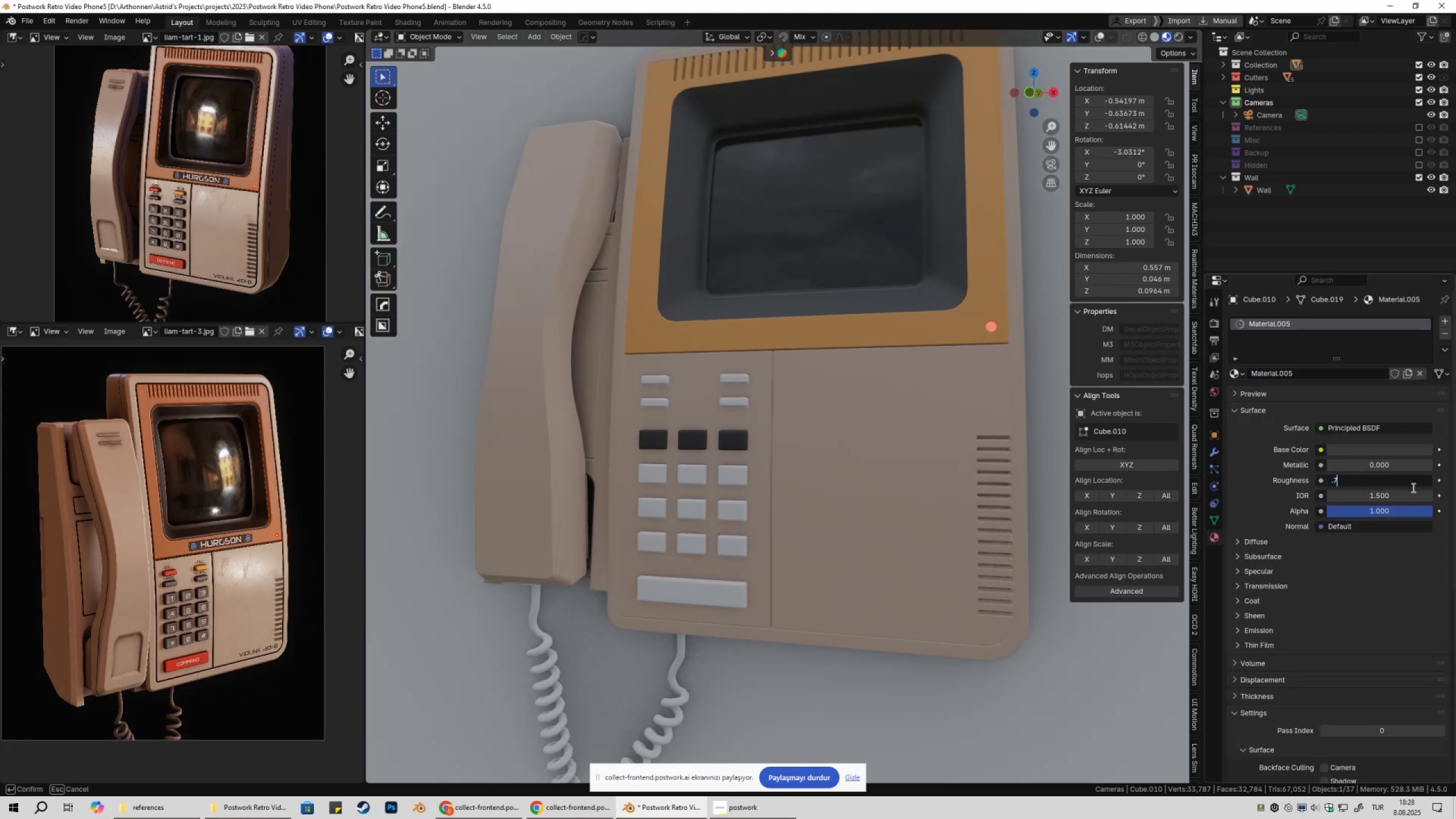 
key(Numpad5)
 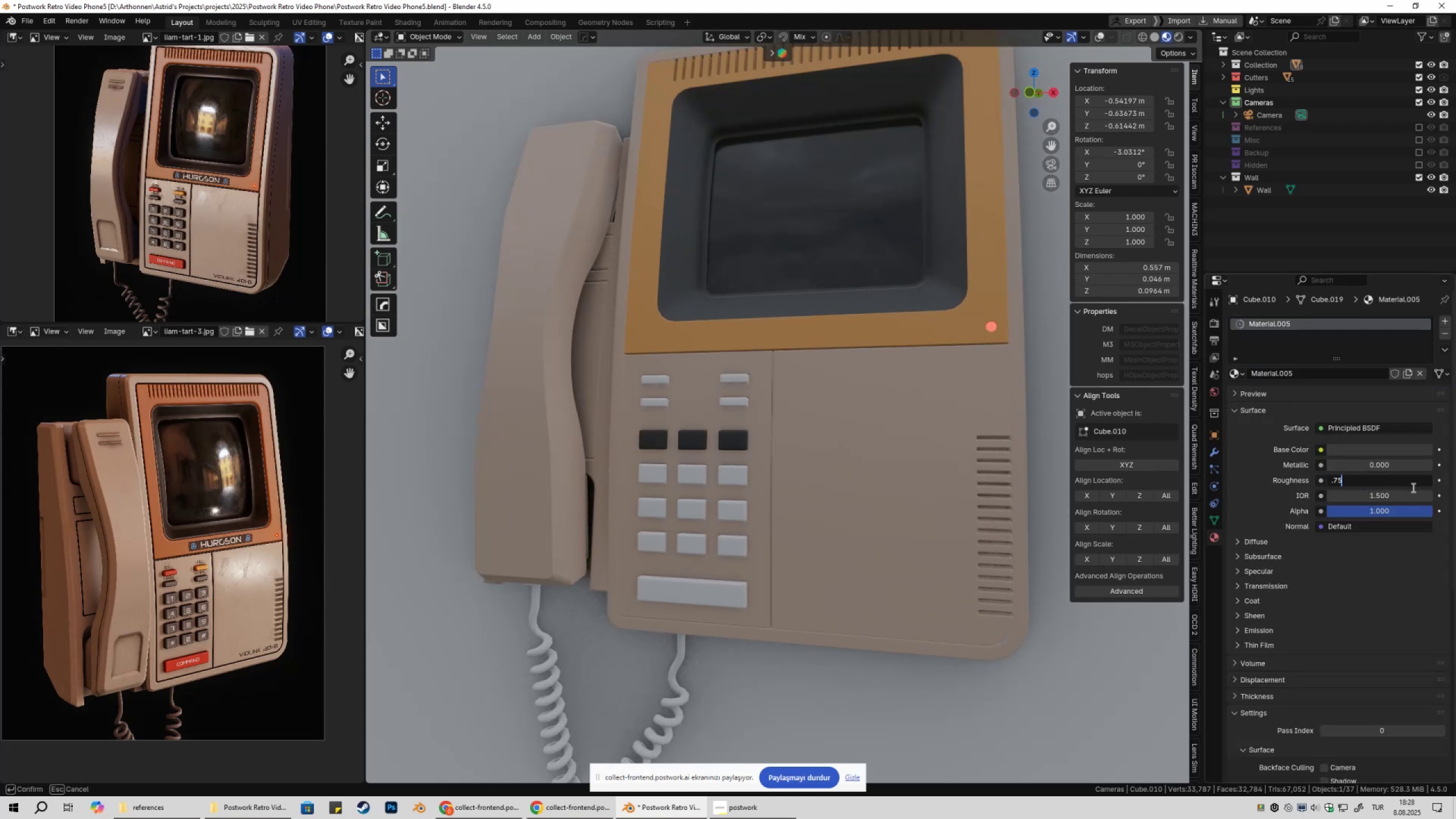 
key(NumpadEnter)
 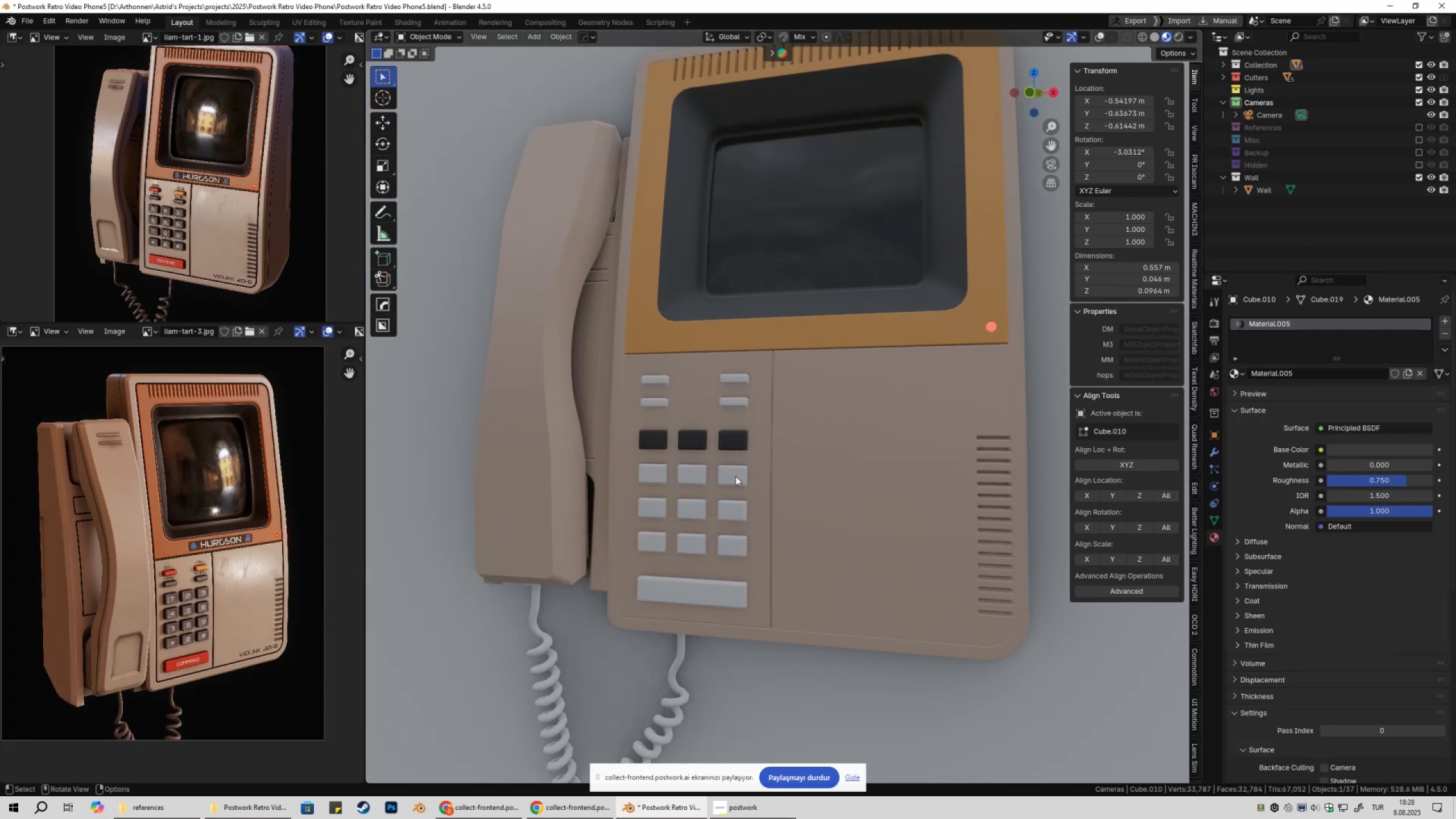 
left_click([735, 476])
 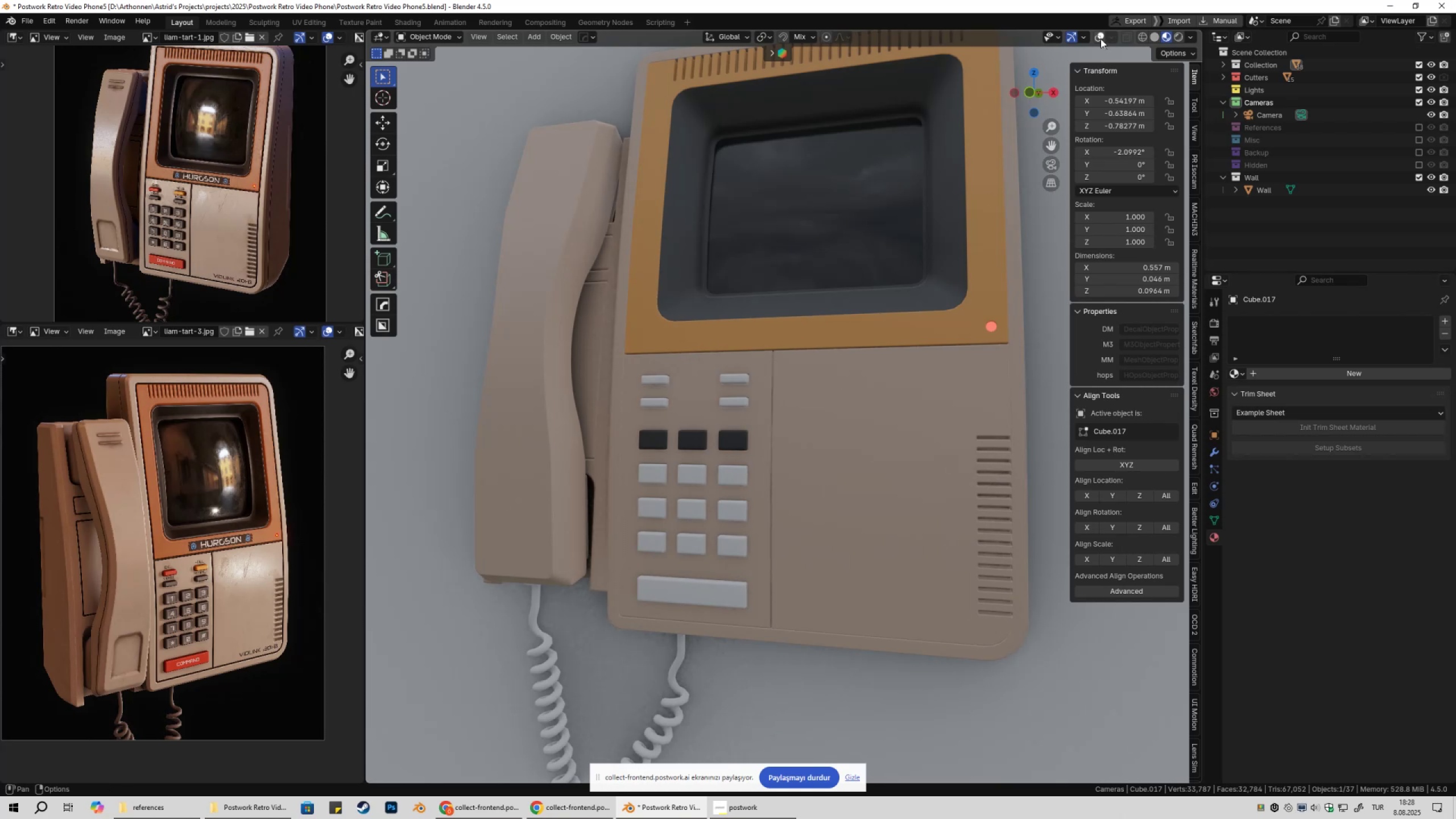 
left_click([1099, 39])
 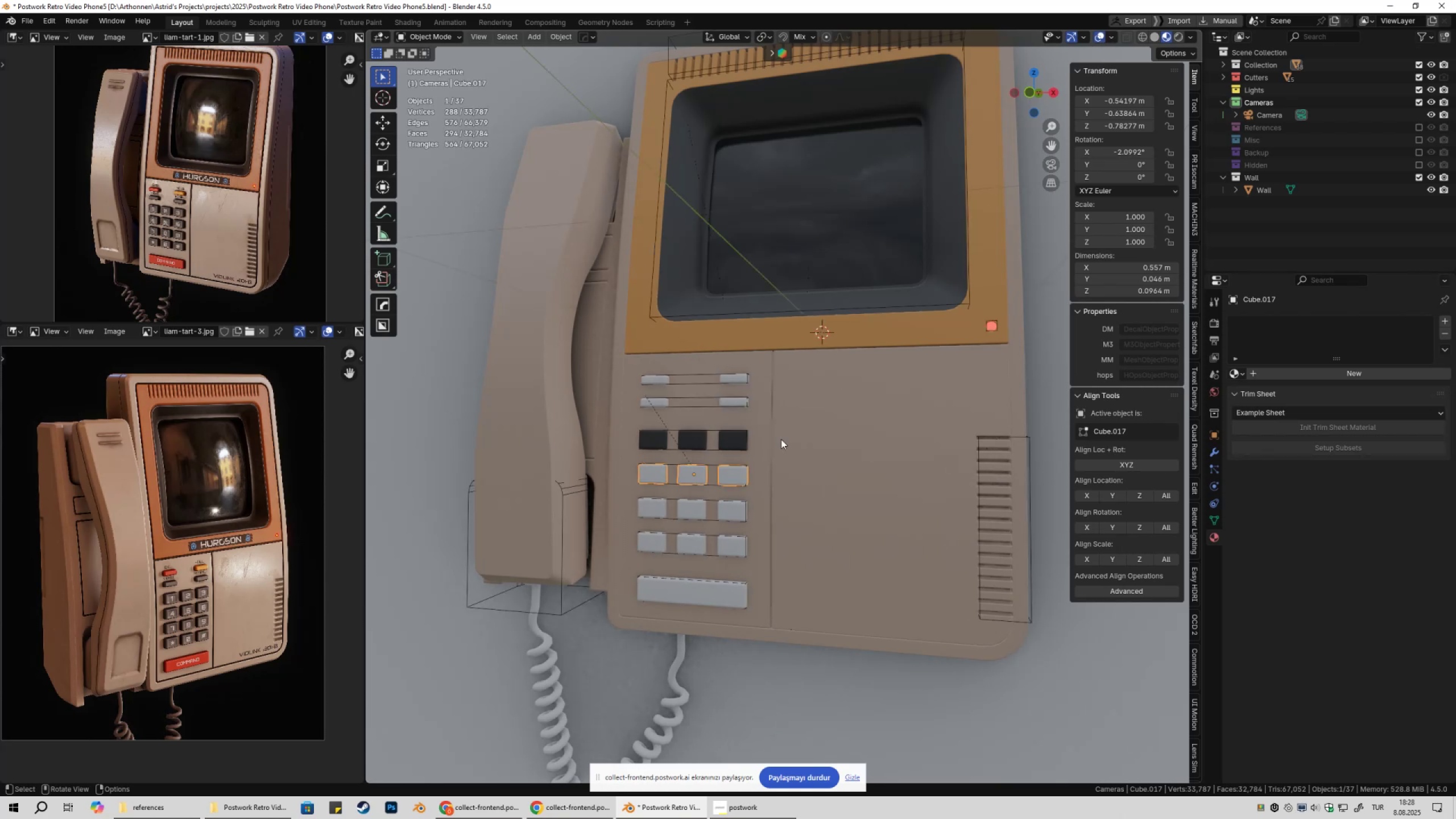 
hold_key(key=ShiftLeft, duration=1.53)
left_click([735, 511])
 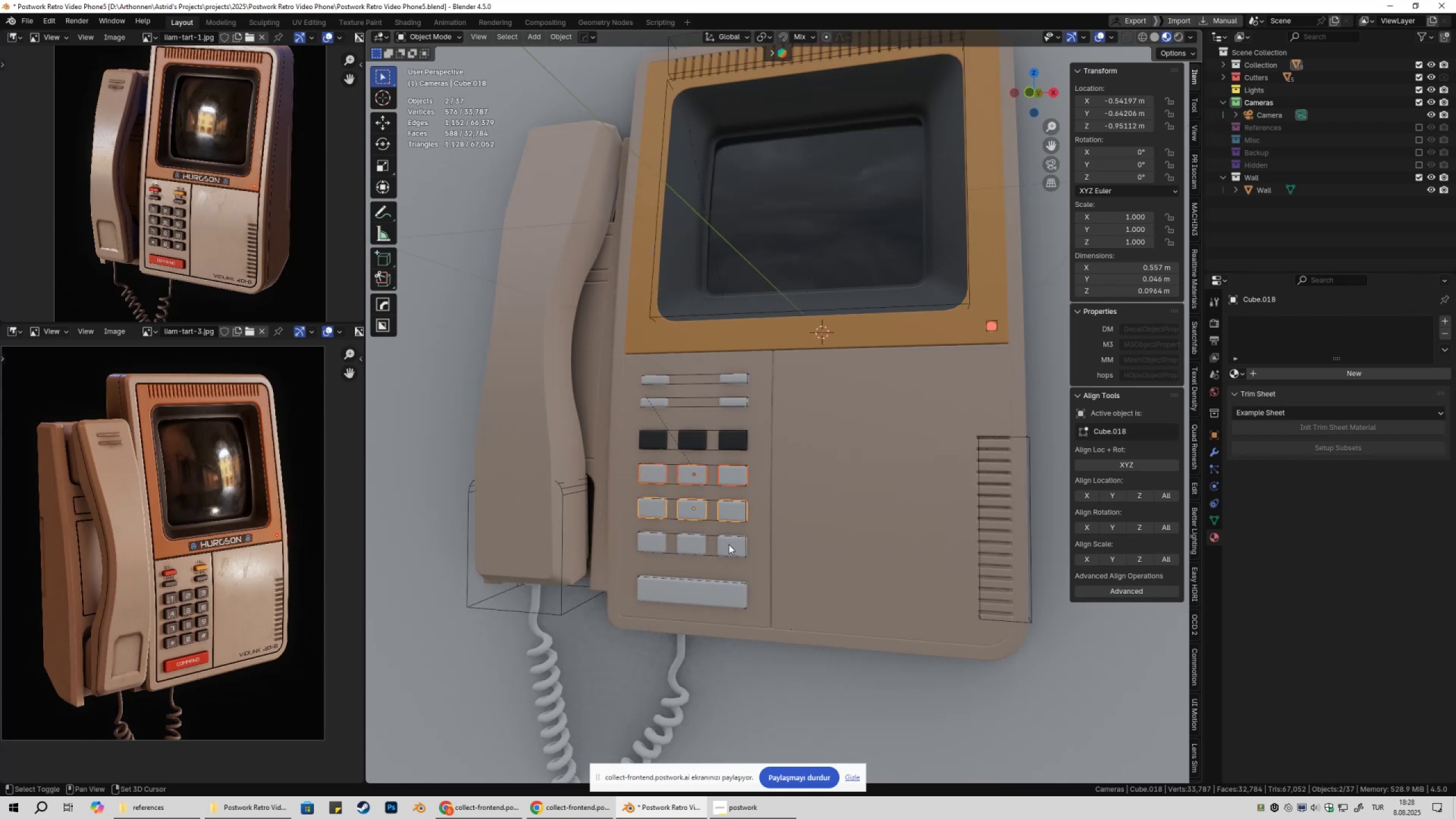 
left_click([729, 544])
 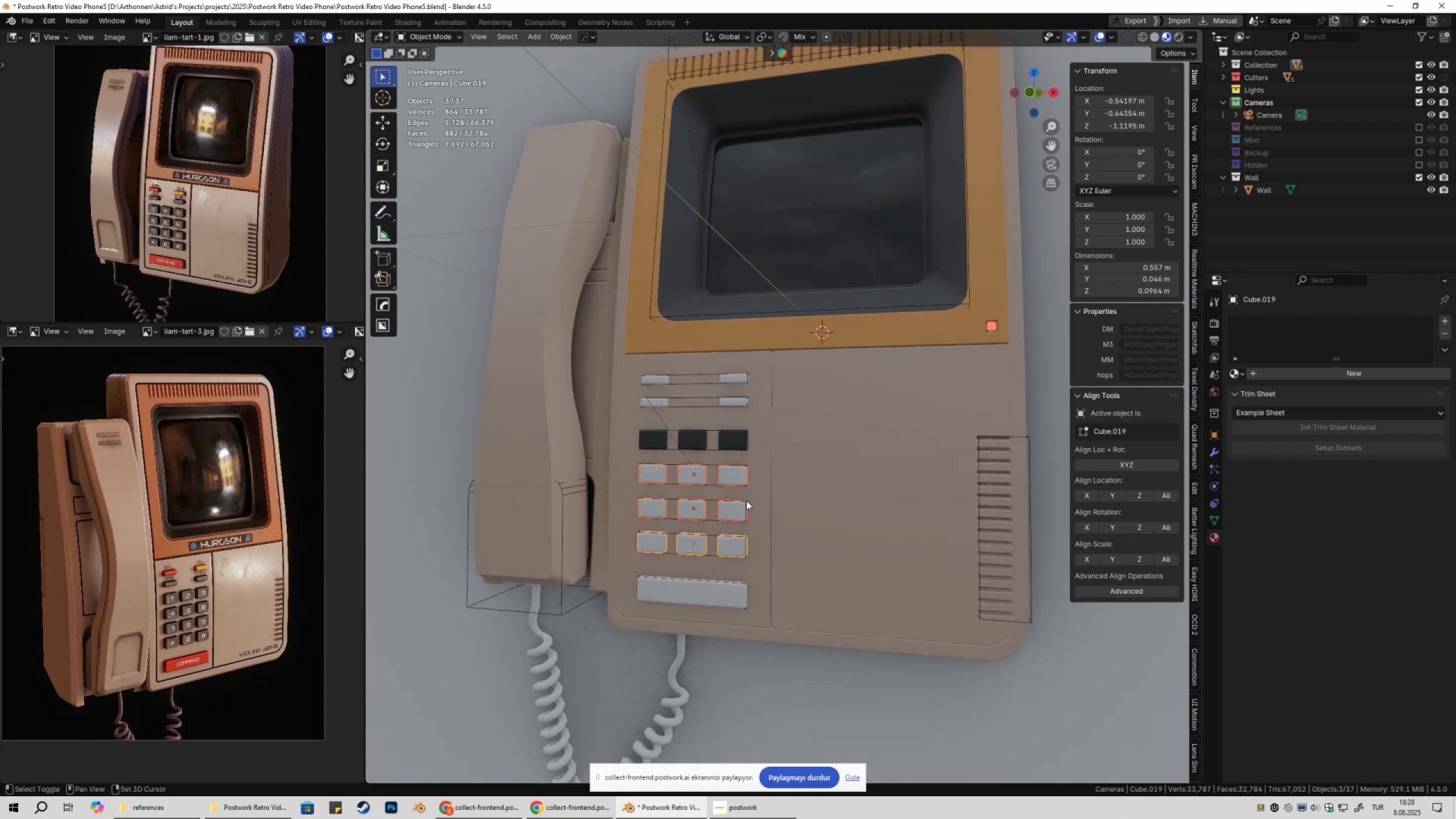 
hold_key(key=ShiftLeft, duration=0.74)
left_click([726, 441])
 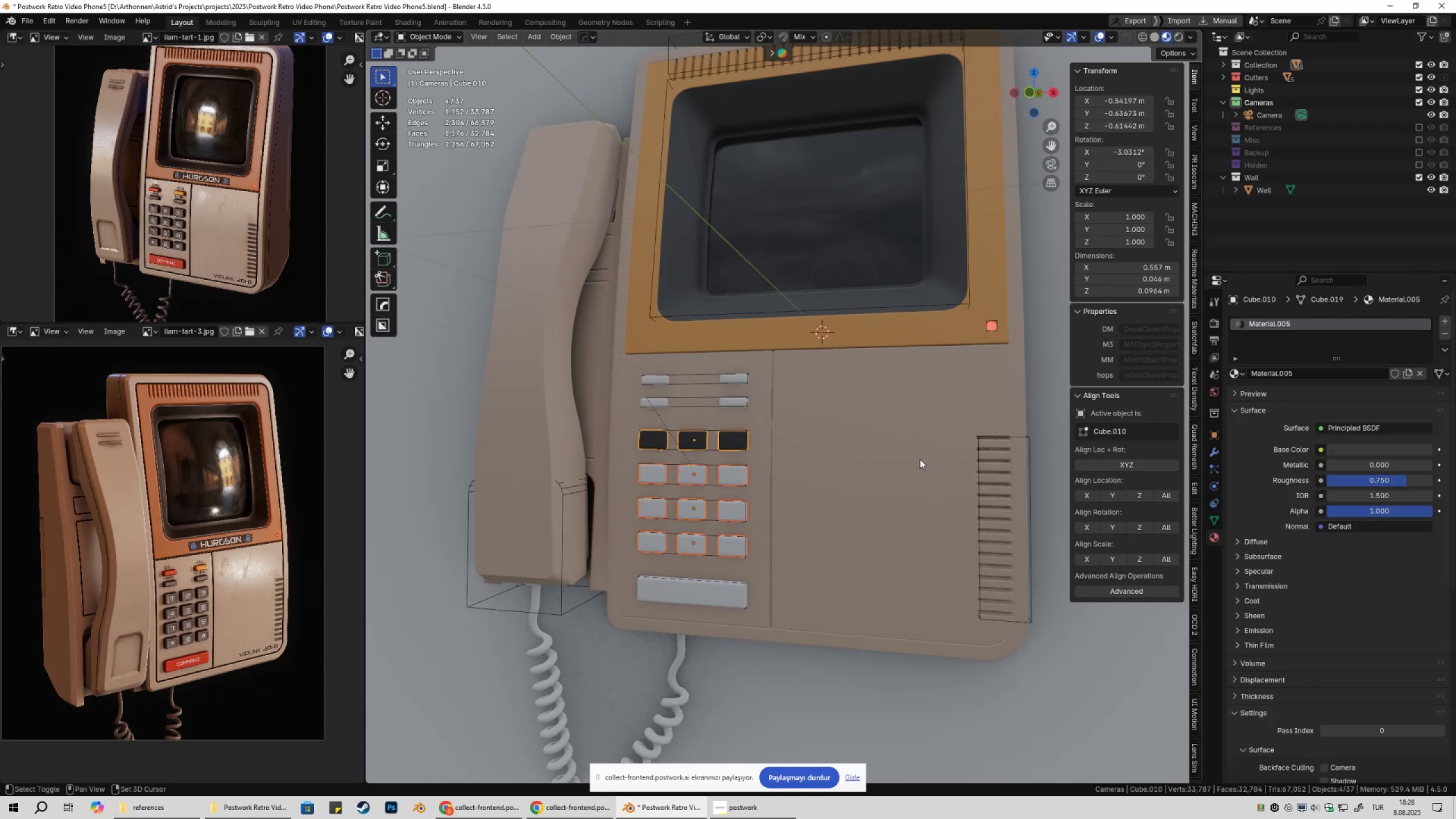 
key(Shift+L)
 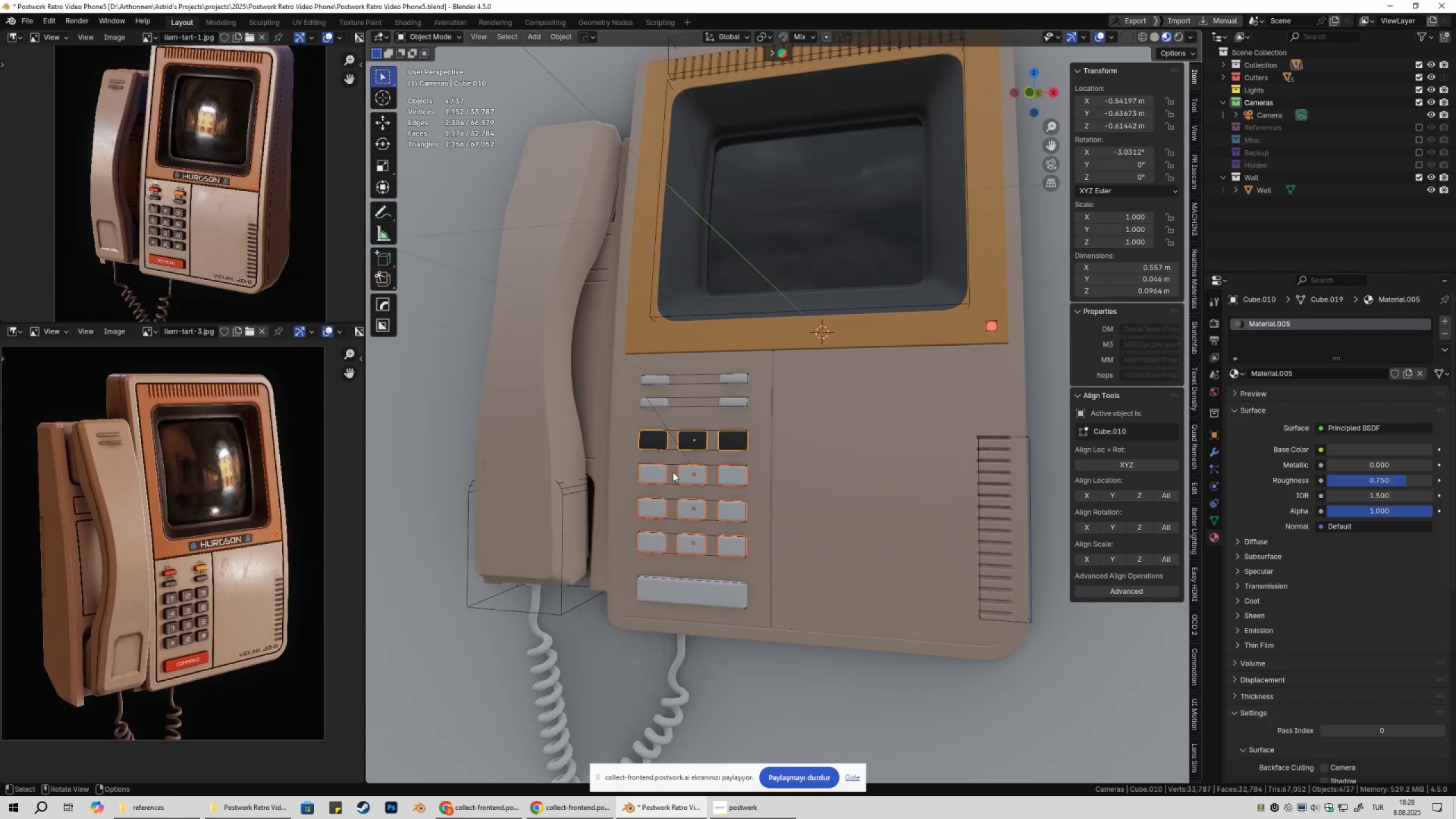 
key(Control+L)
 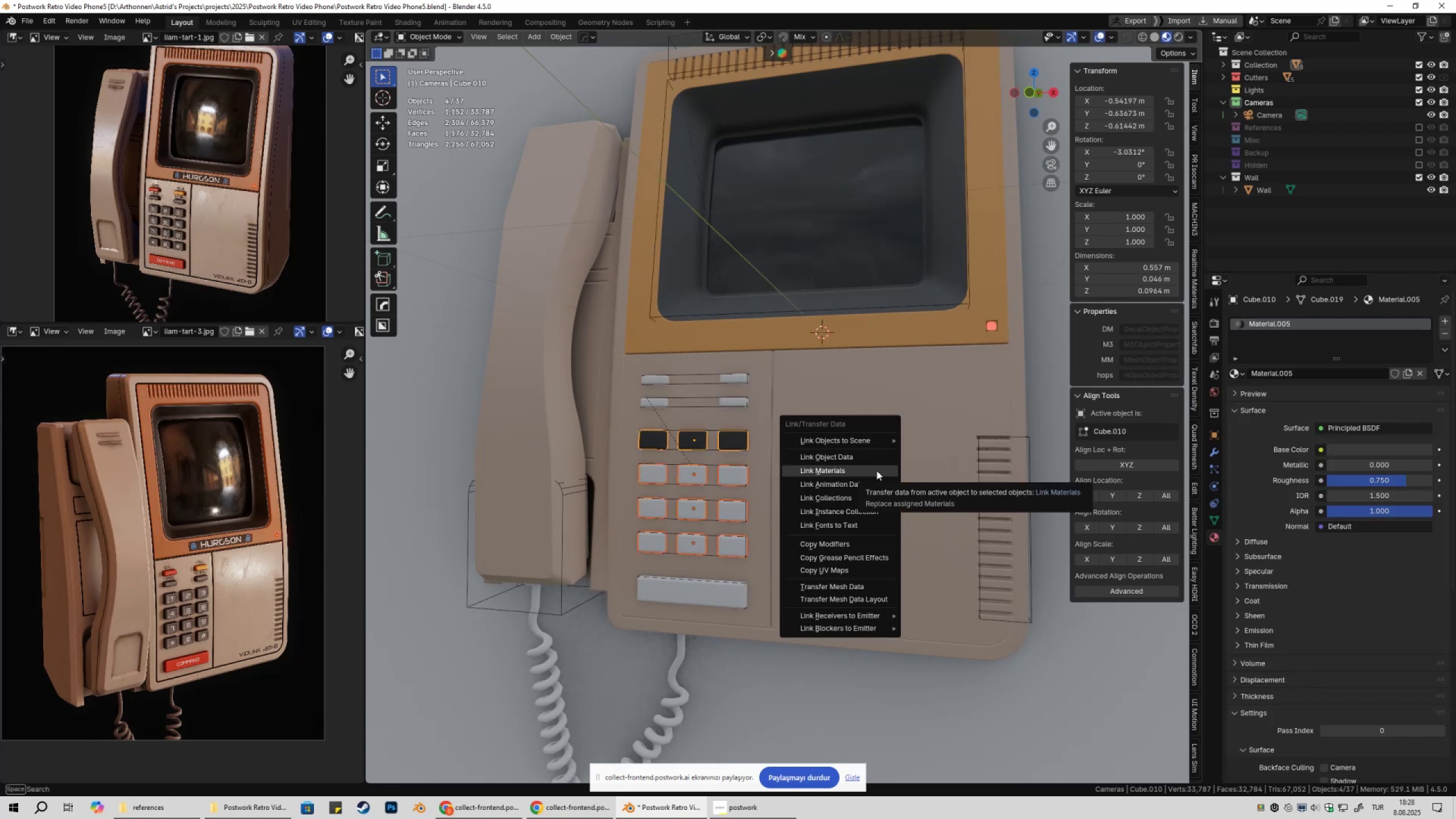 
left_click([876, 470])
 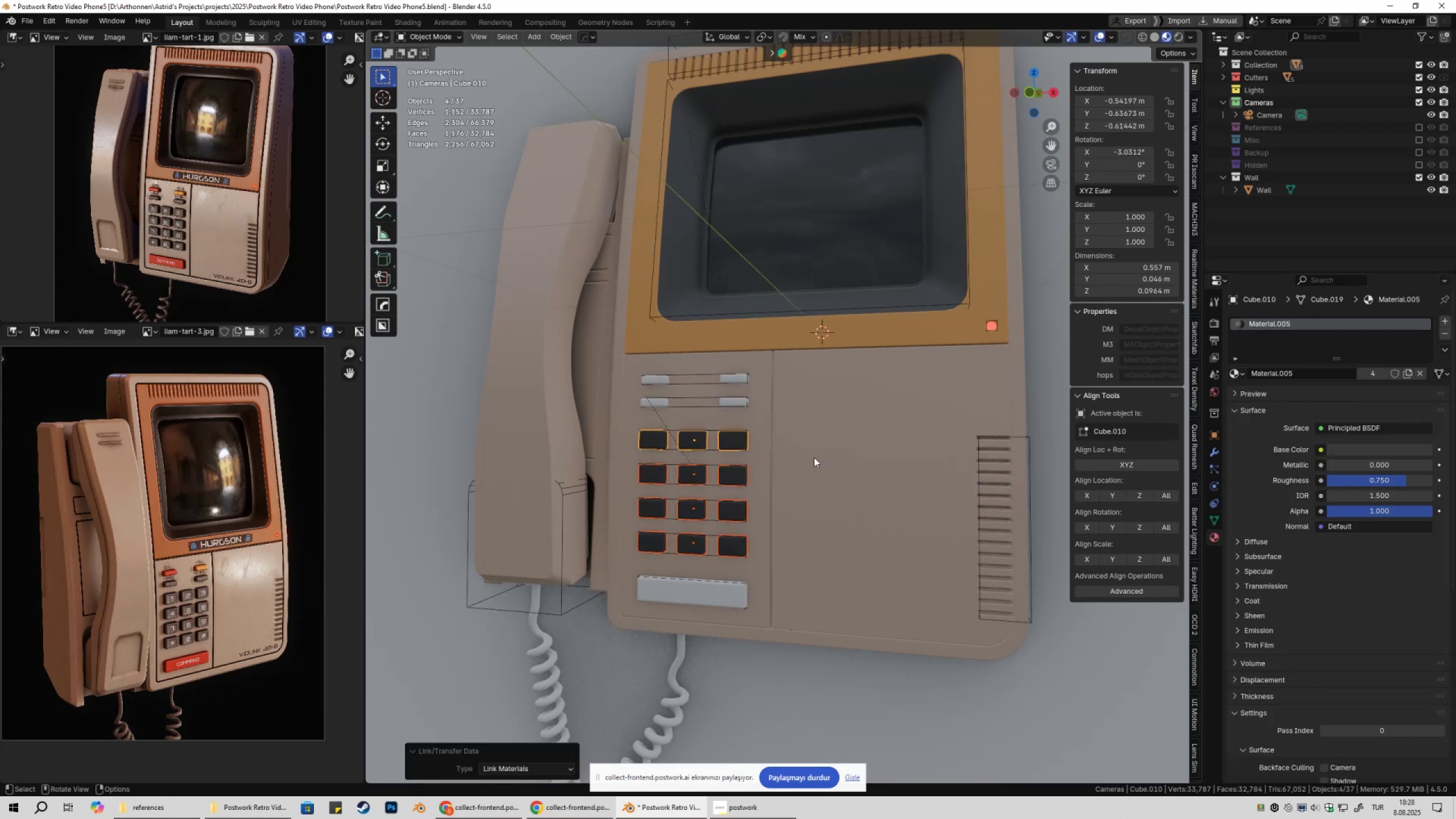 
scroll: coordinate [776, 436], scroll_direction: up, amount: 1.0
 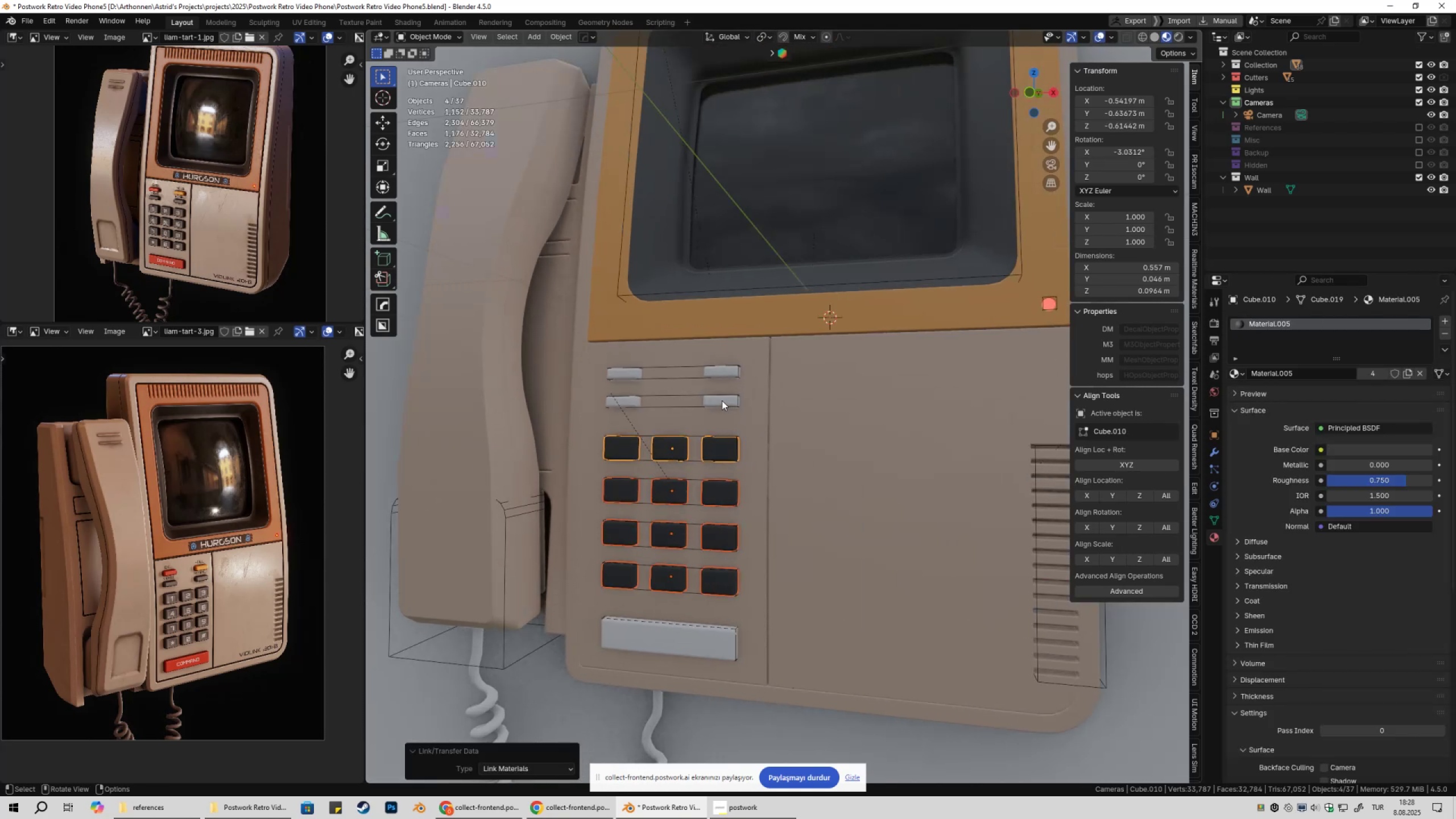 
left_click([718, 400])
 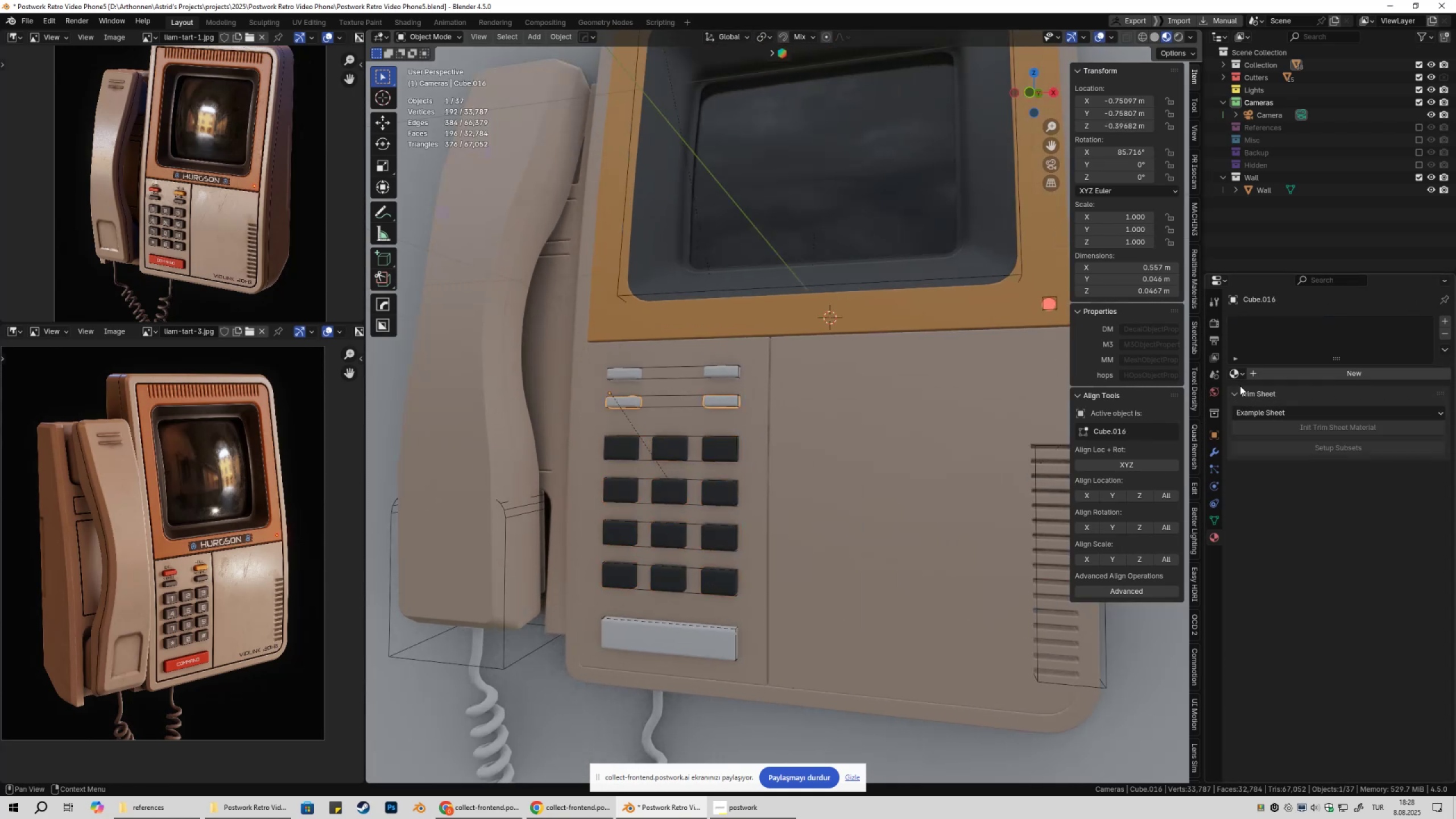 
left_click([1243, 374])
 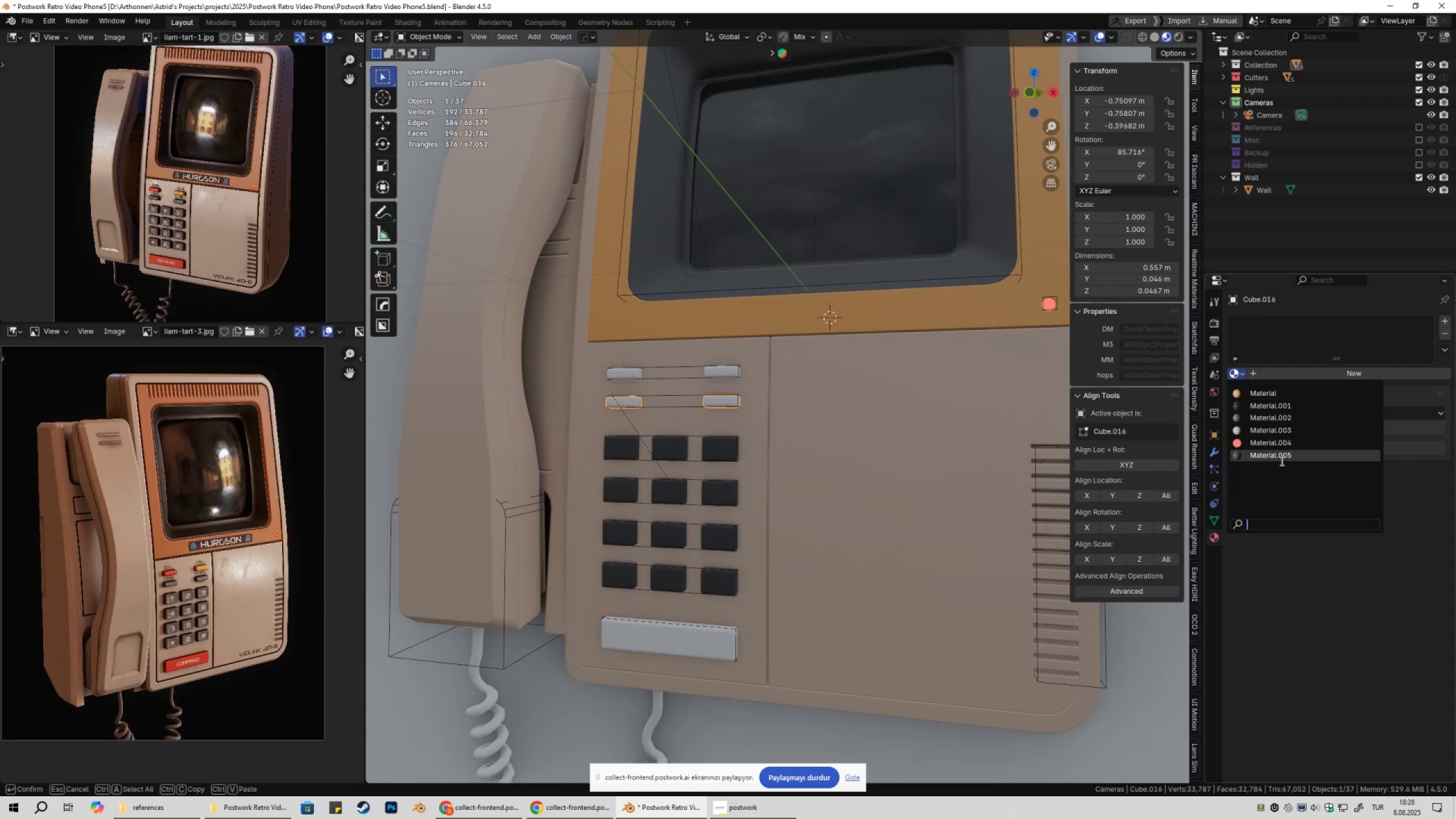 
left_click([1281, 461])
 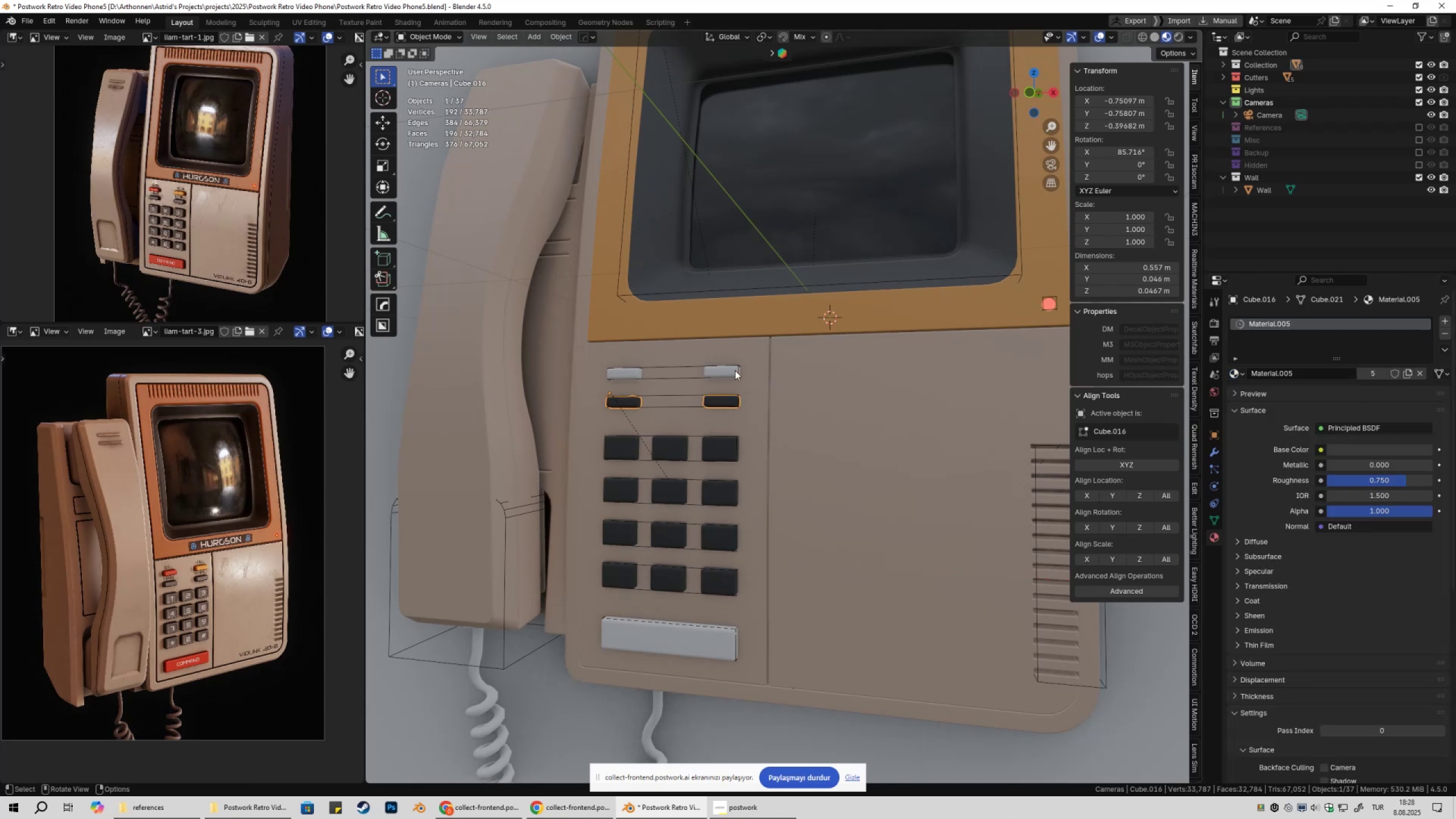 
hold_key(key=ShiftLeft, duration=0.46)
 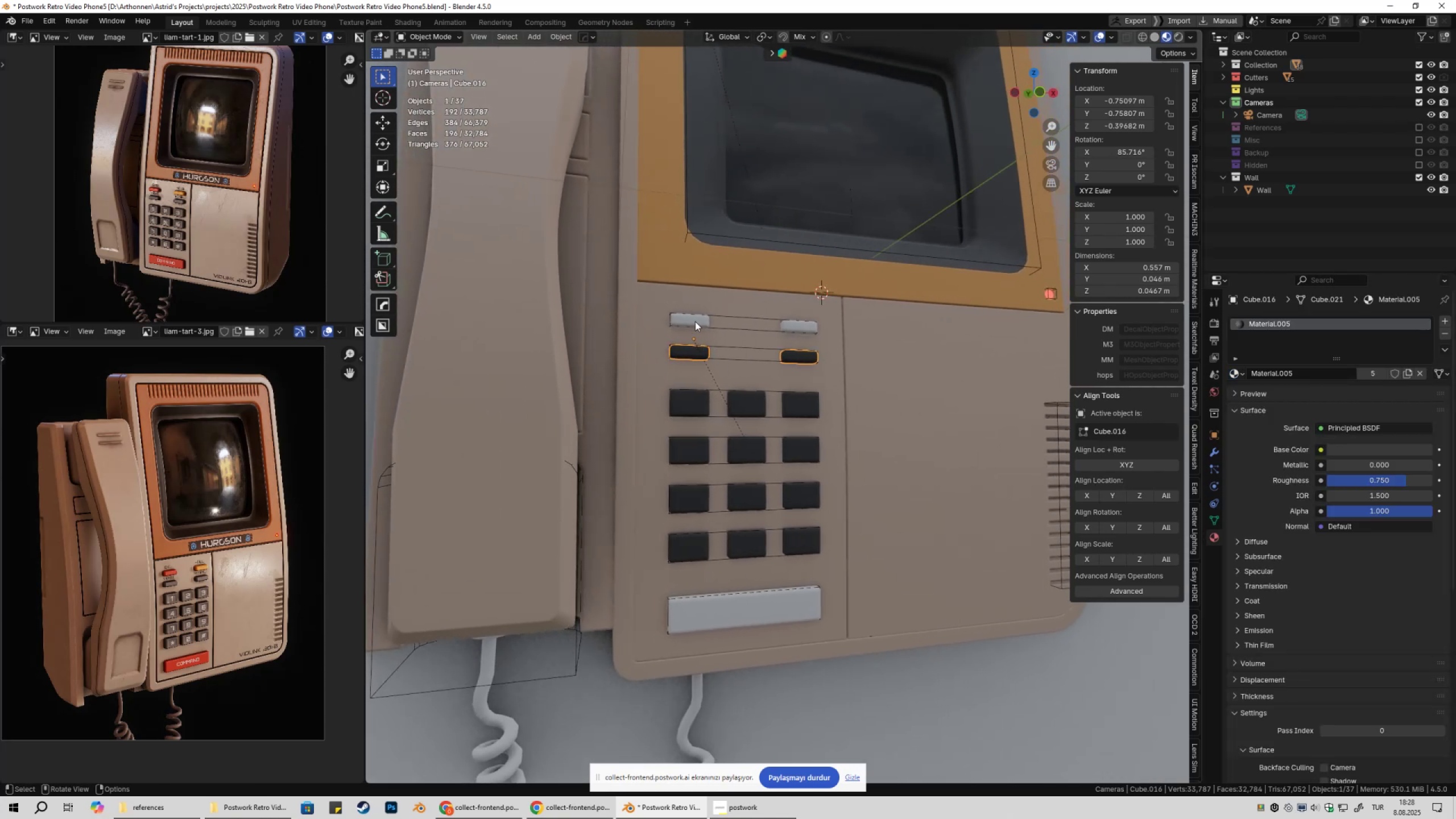 
left_click([690, 318])
 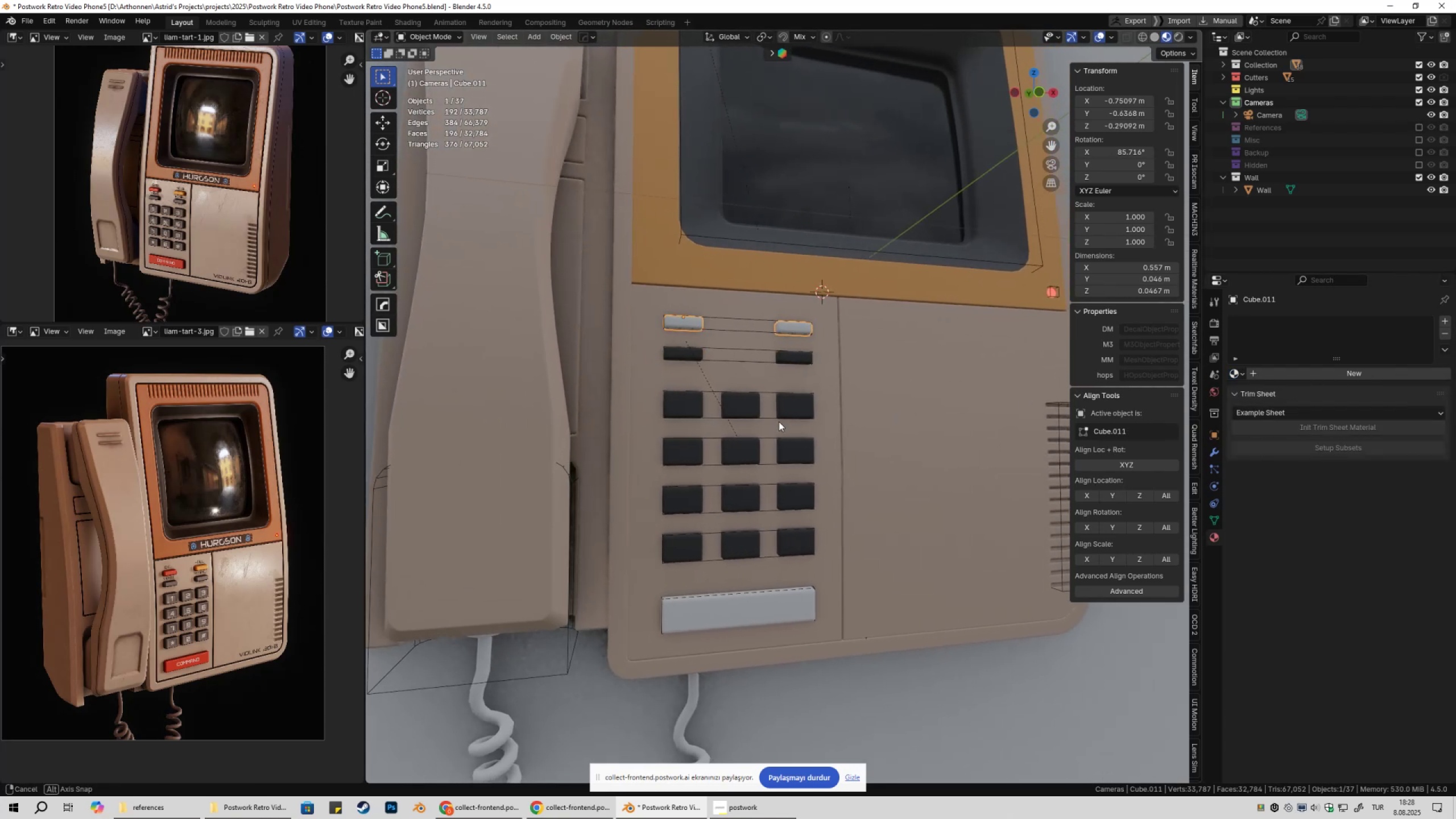 
hold_key(key=ShiftLeft, duration=0.4)
 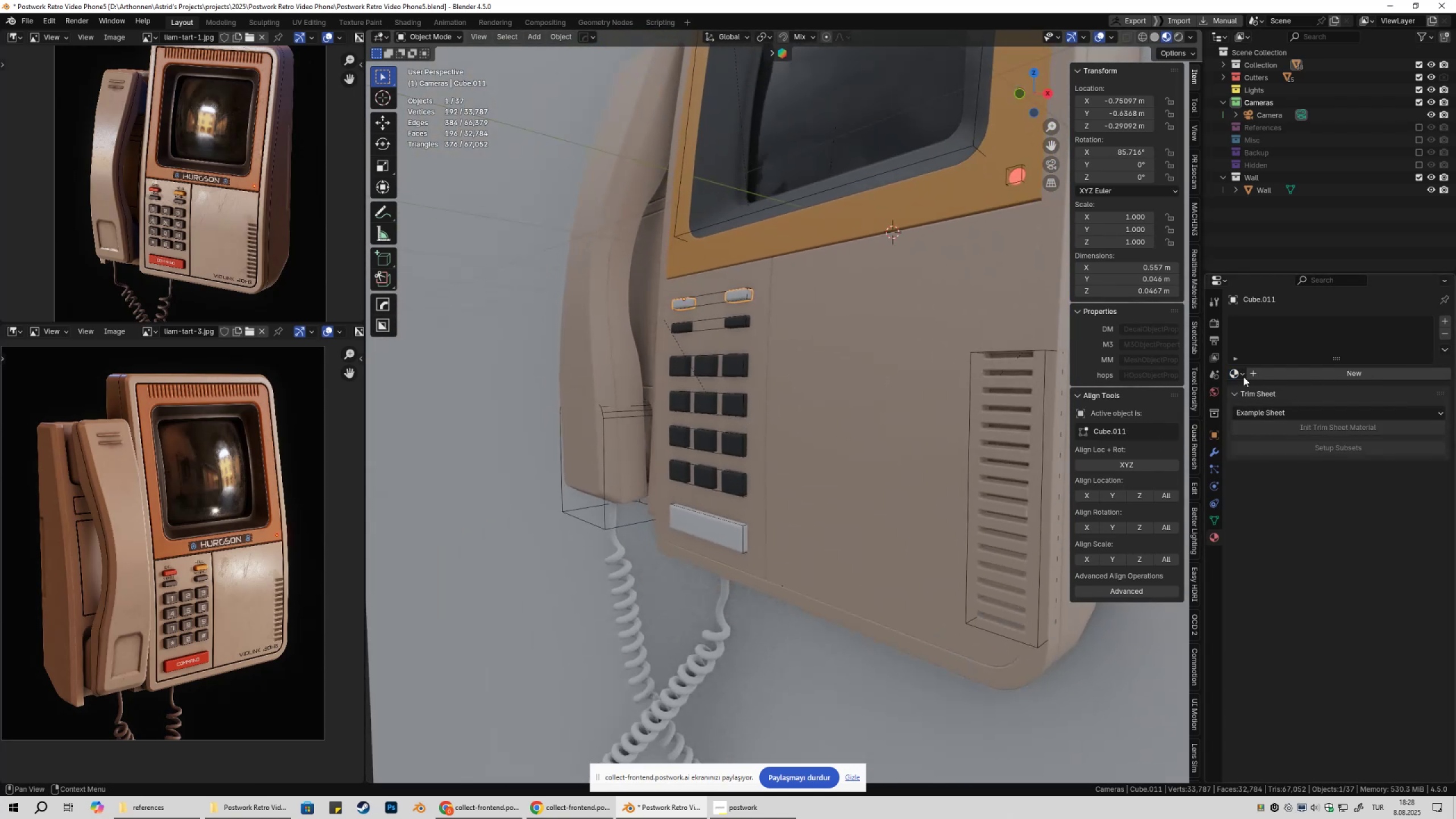 
left_click([1243, 376])
 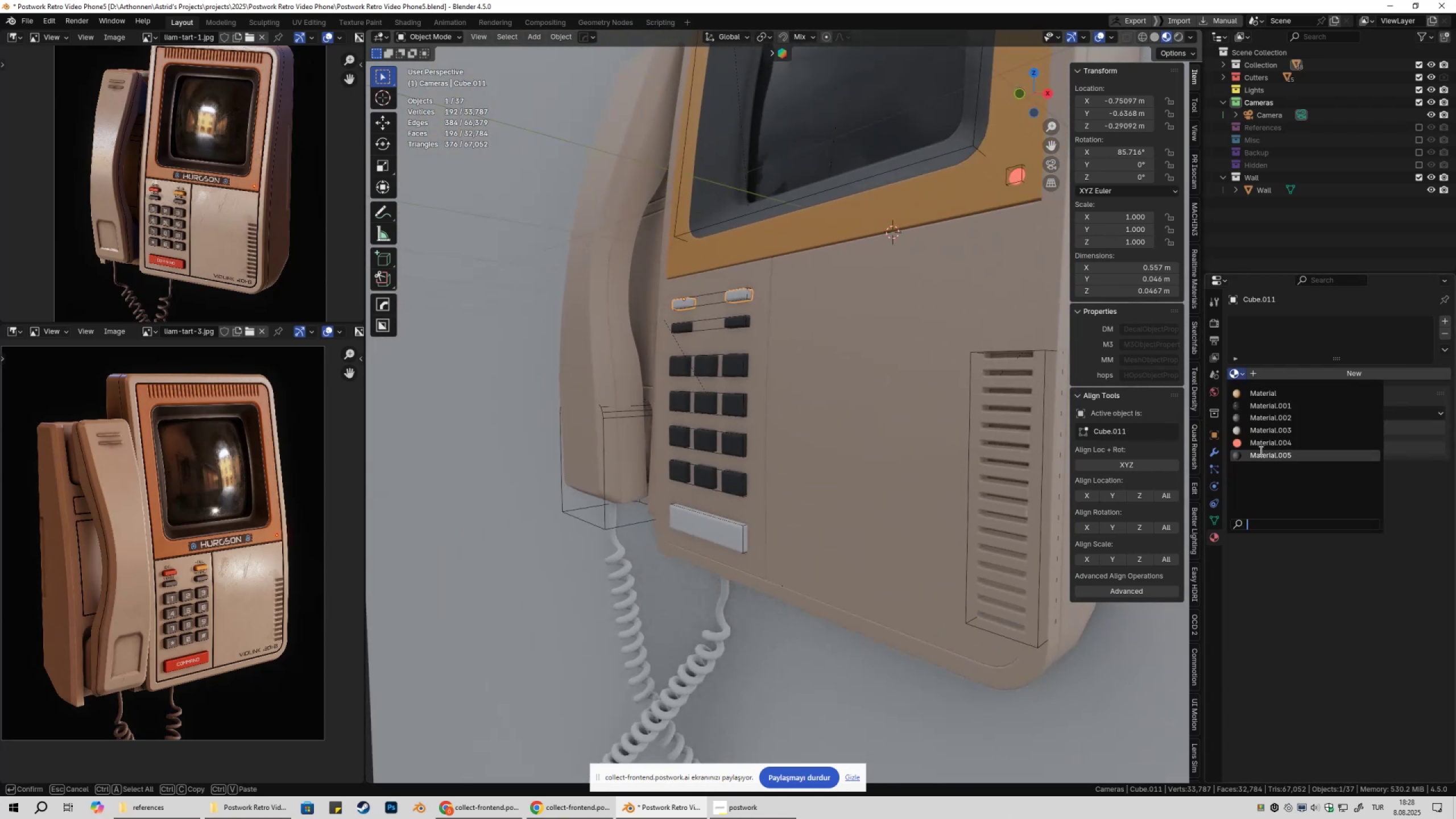 
left_click([1259, 452])
 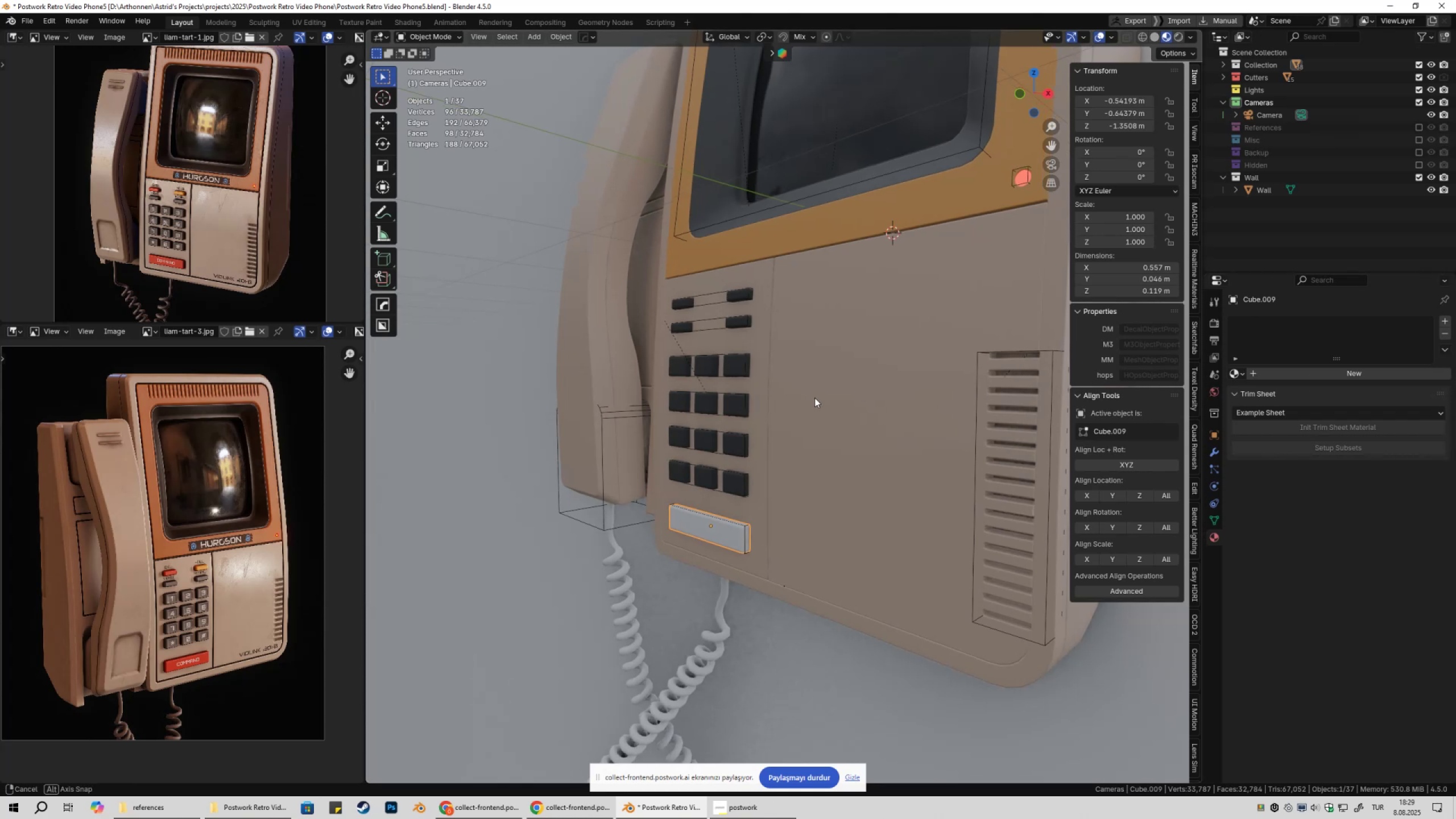 
left_click([756, 399])
 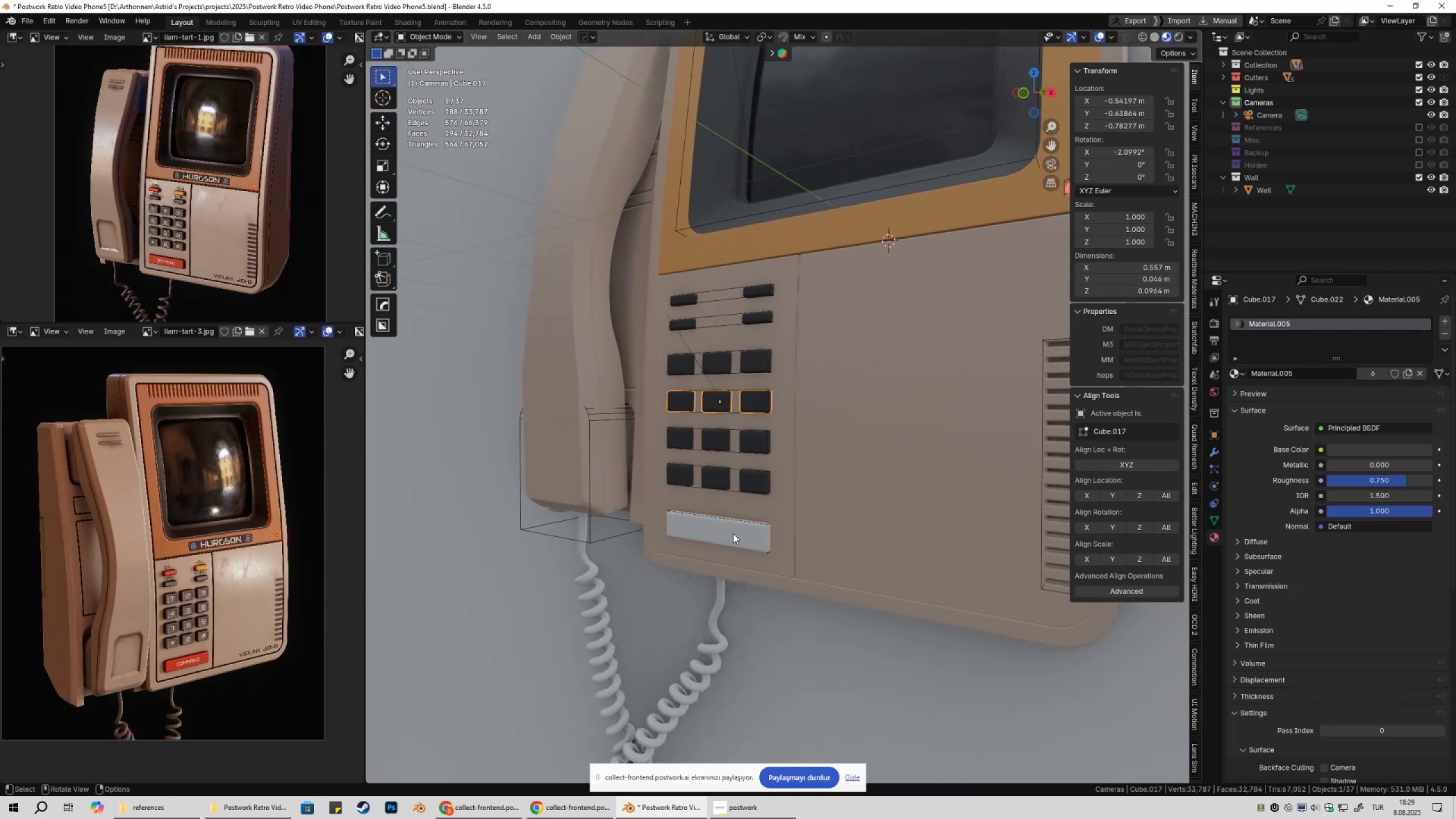 
left_click([733, 533])
 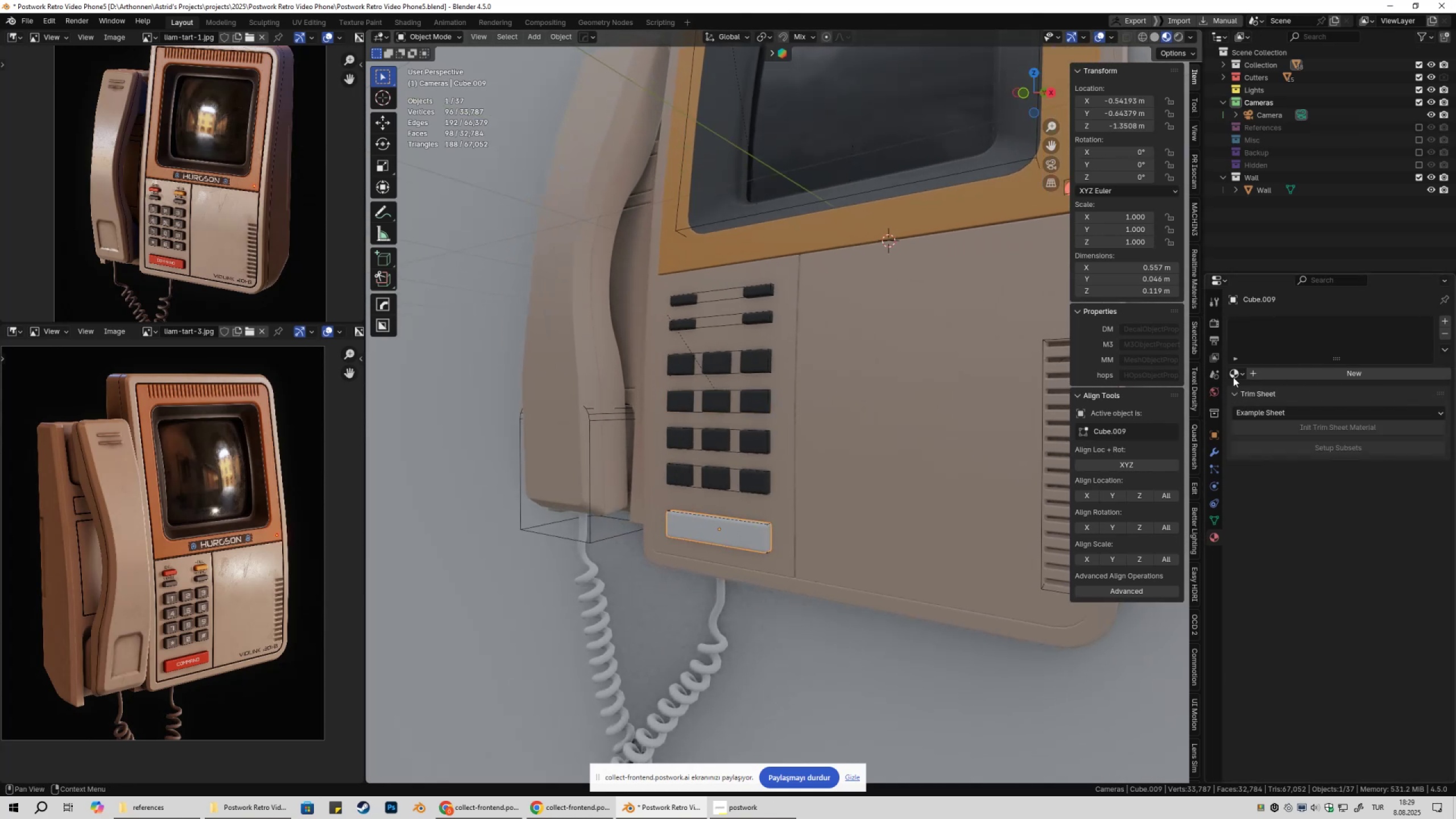 
left_click([1235, 377])
 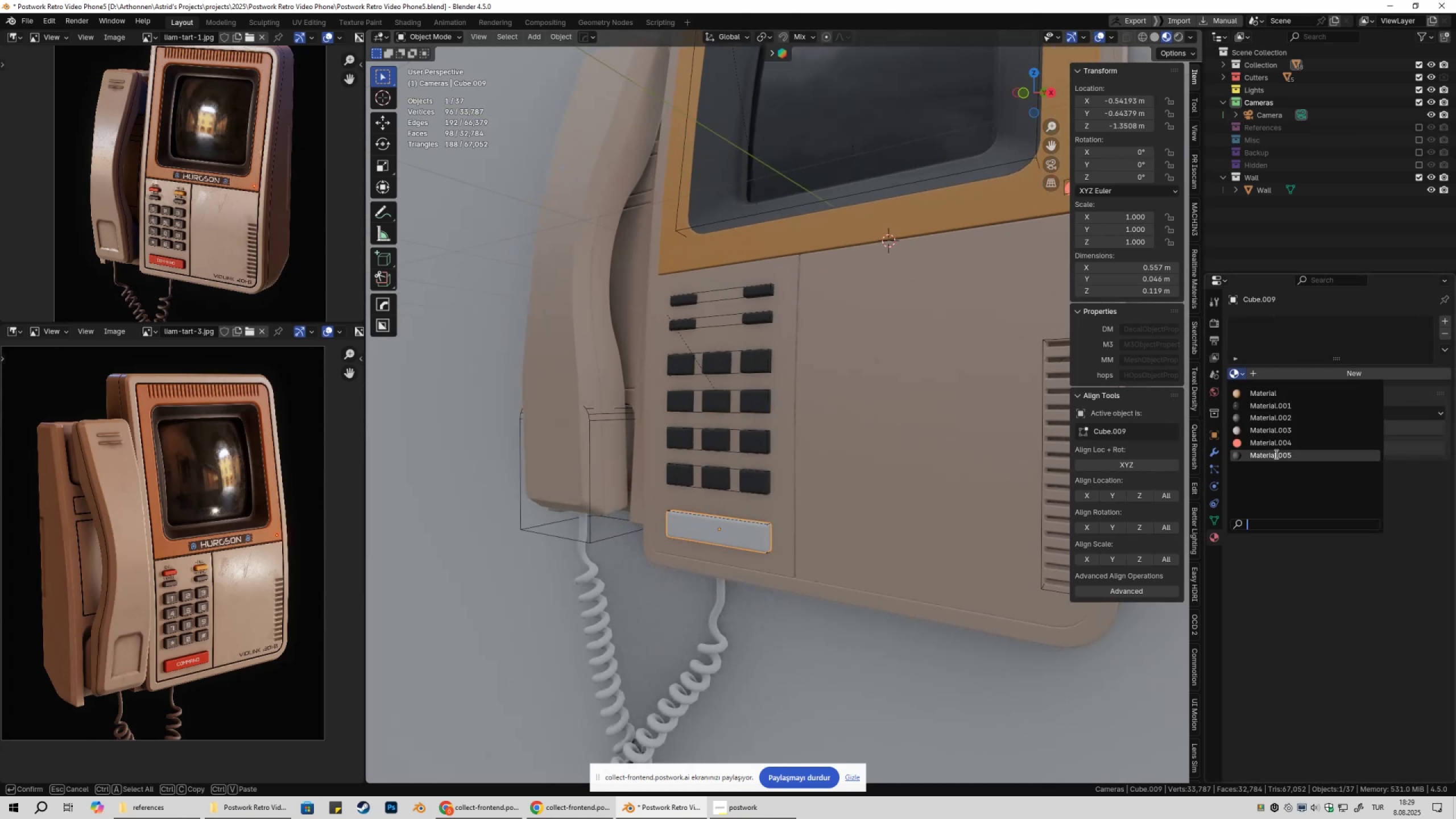 
left_click([1275, 454])
 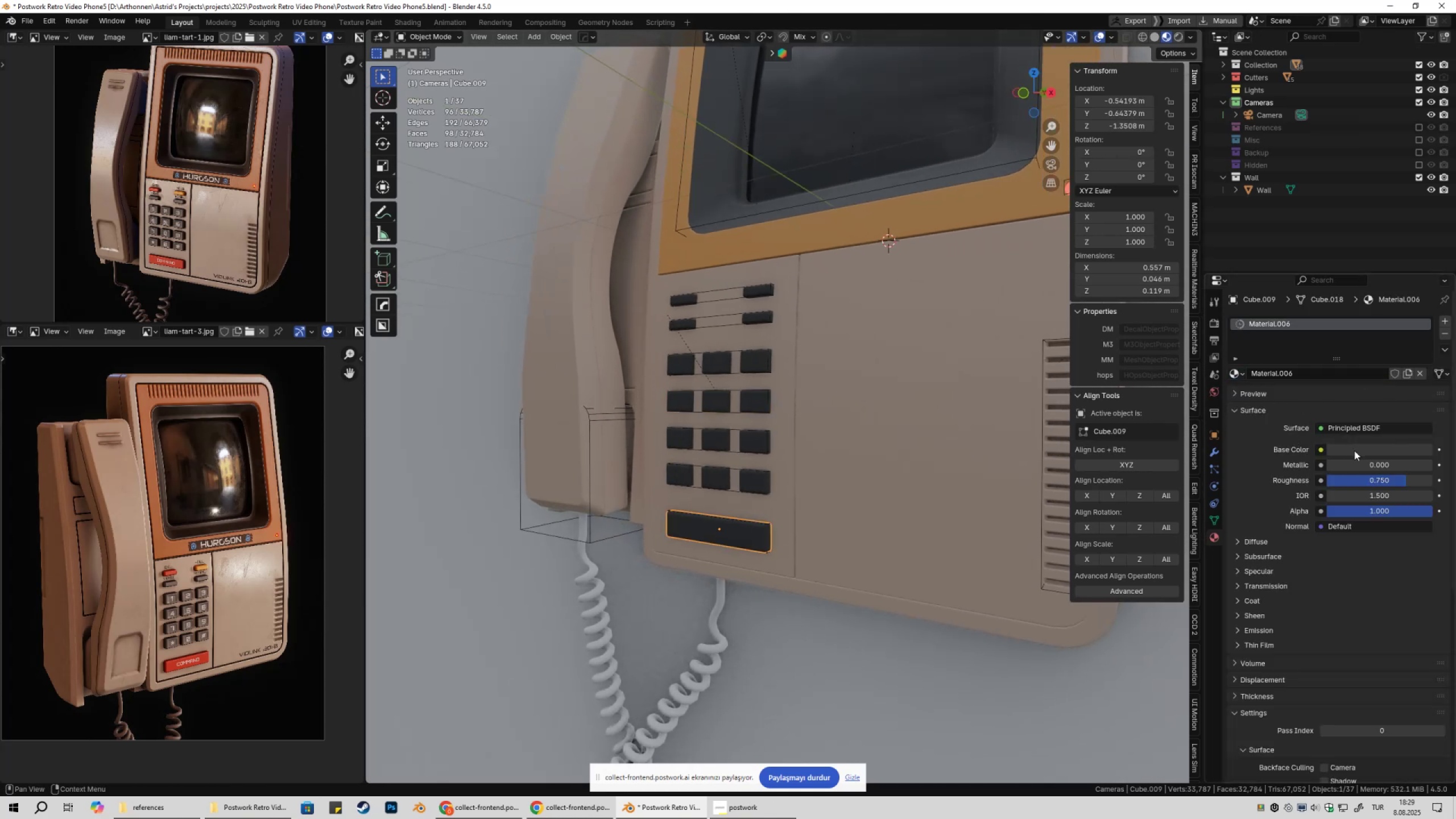 
hold_key(key=ShiftLeft, duration=0.4)
 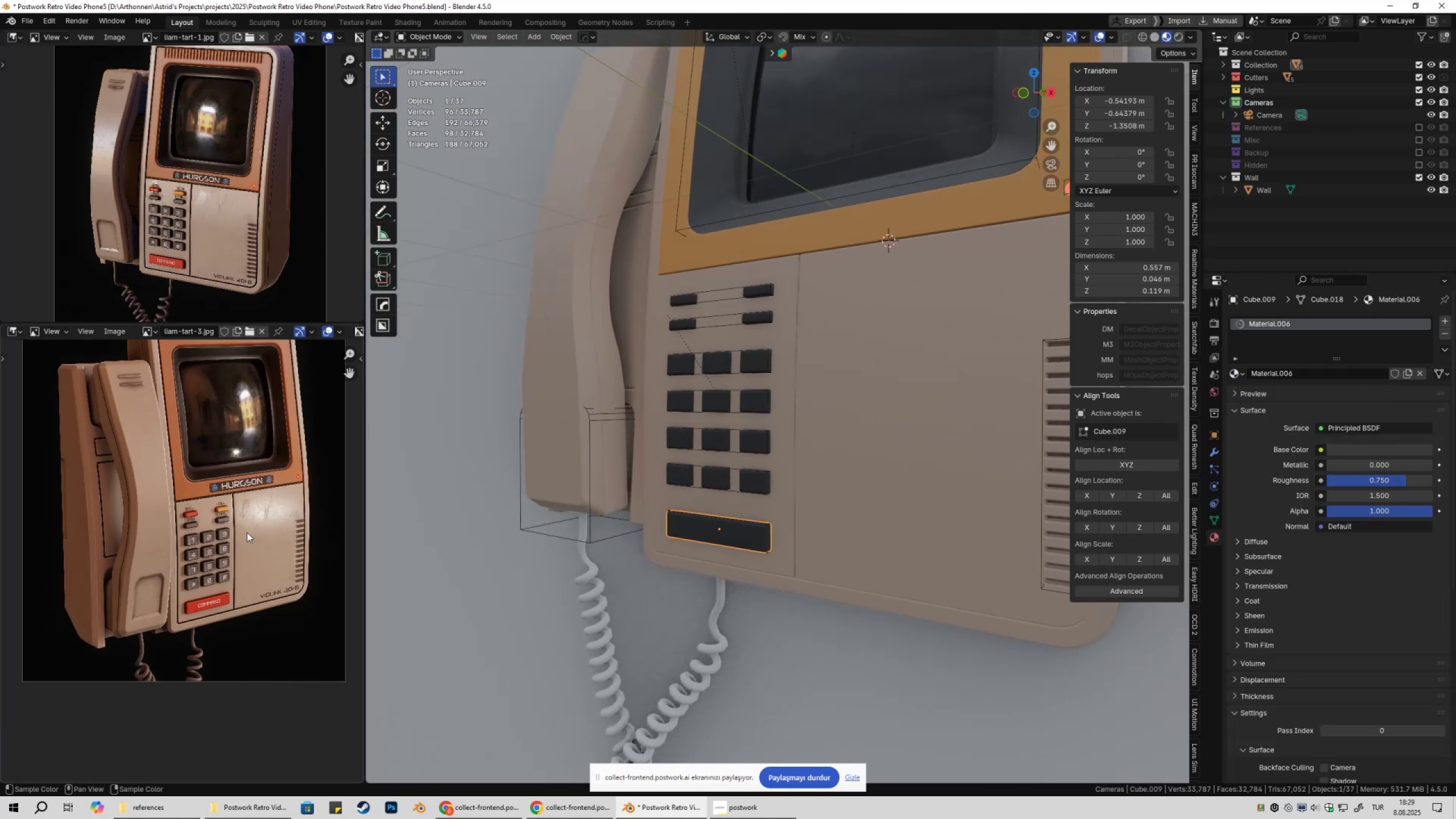 
scroll: coordinate [227, 568], scroll_direction: up, amount: 7.0
 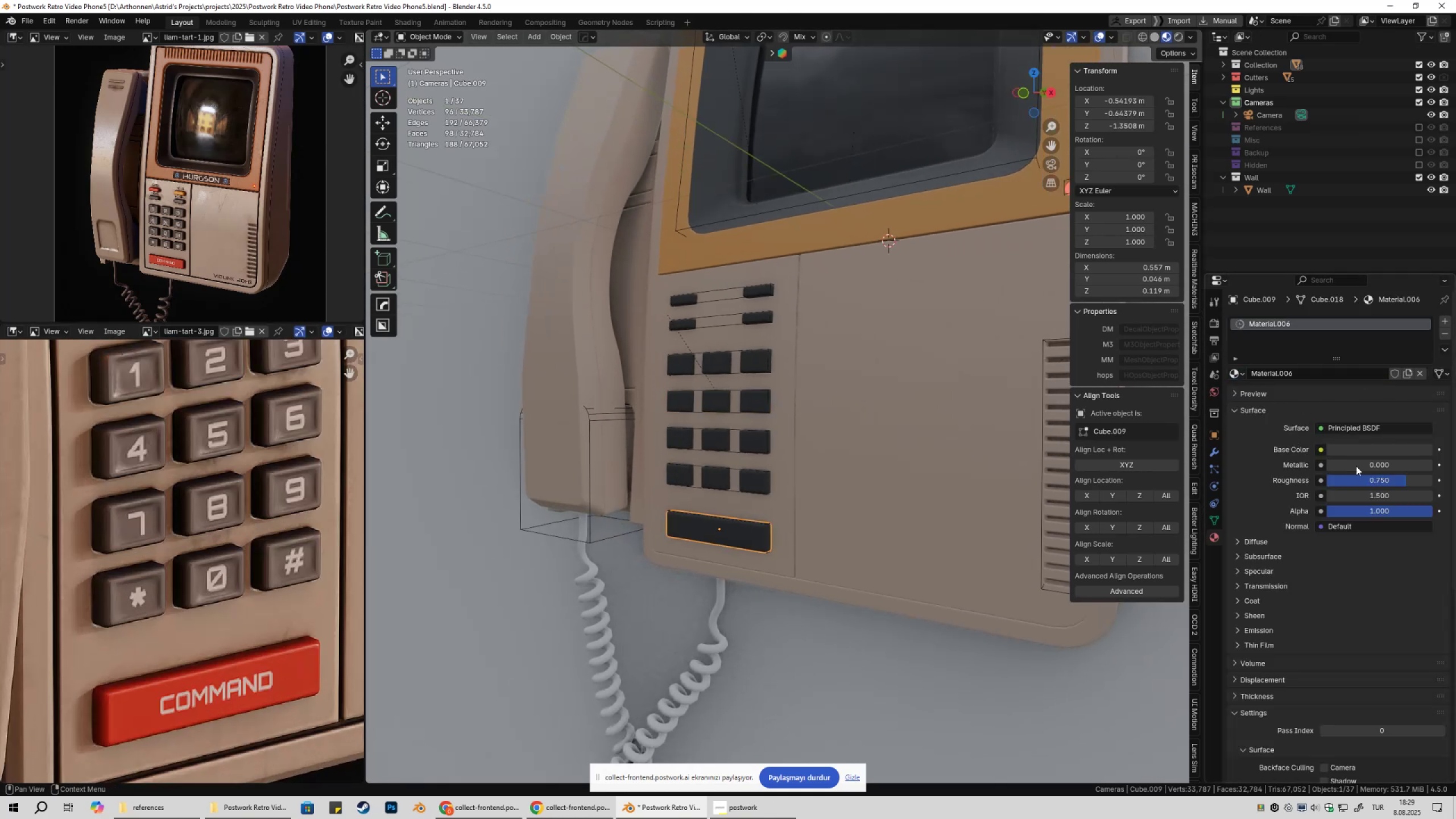 
key(Shift+ShiftLeft)
 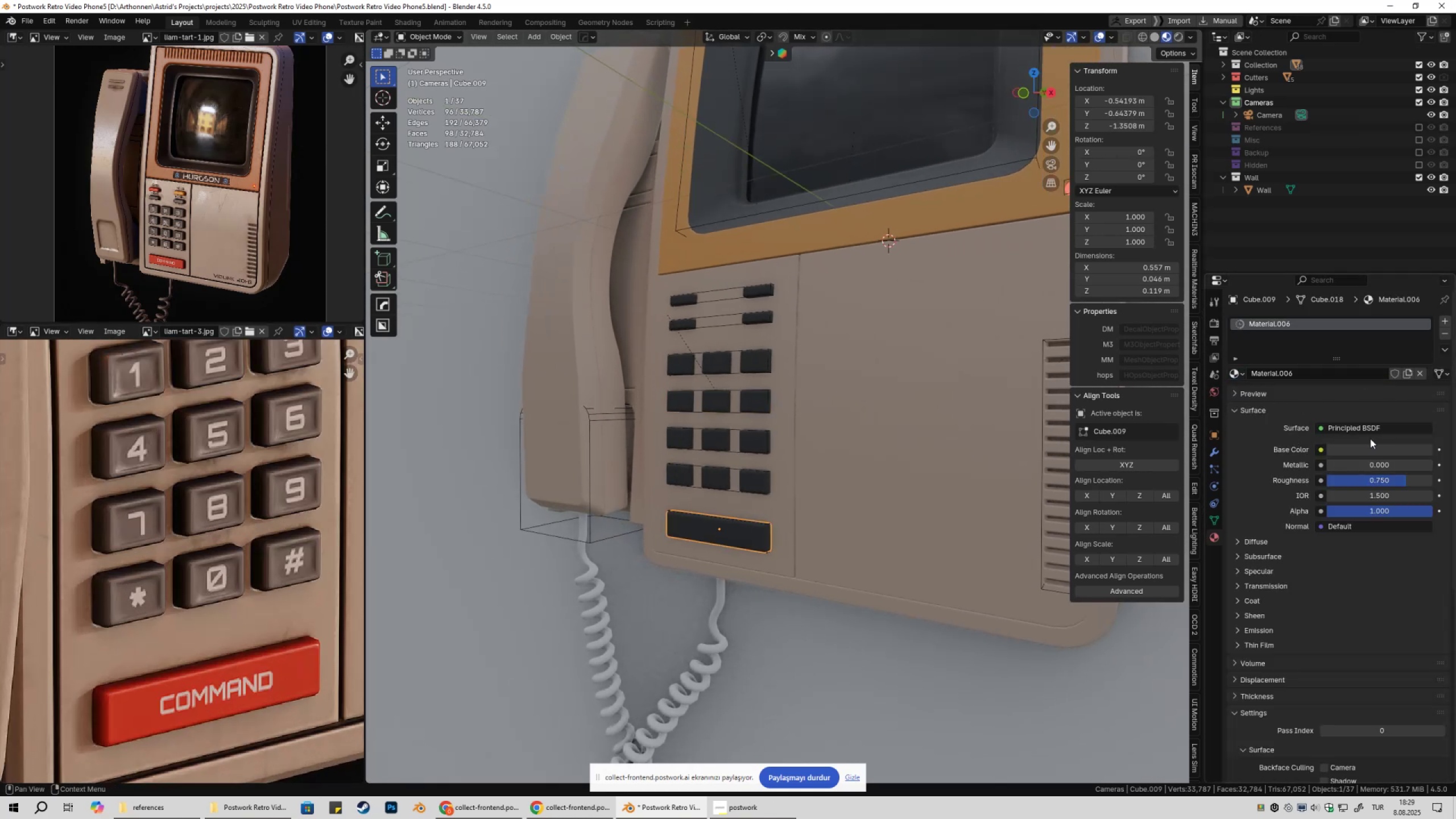 
left_click([1365, 447])
 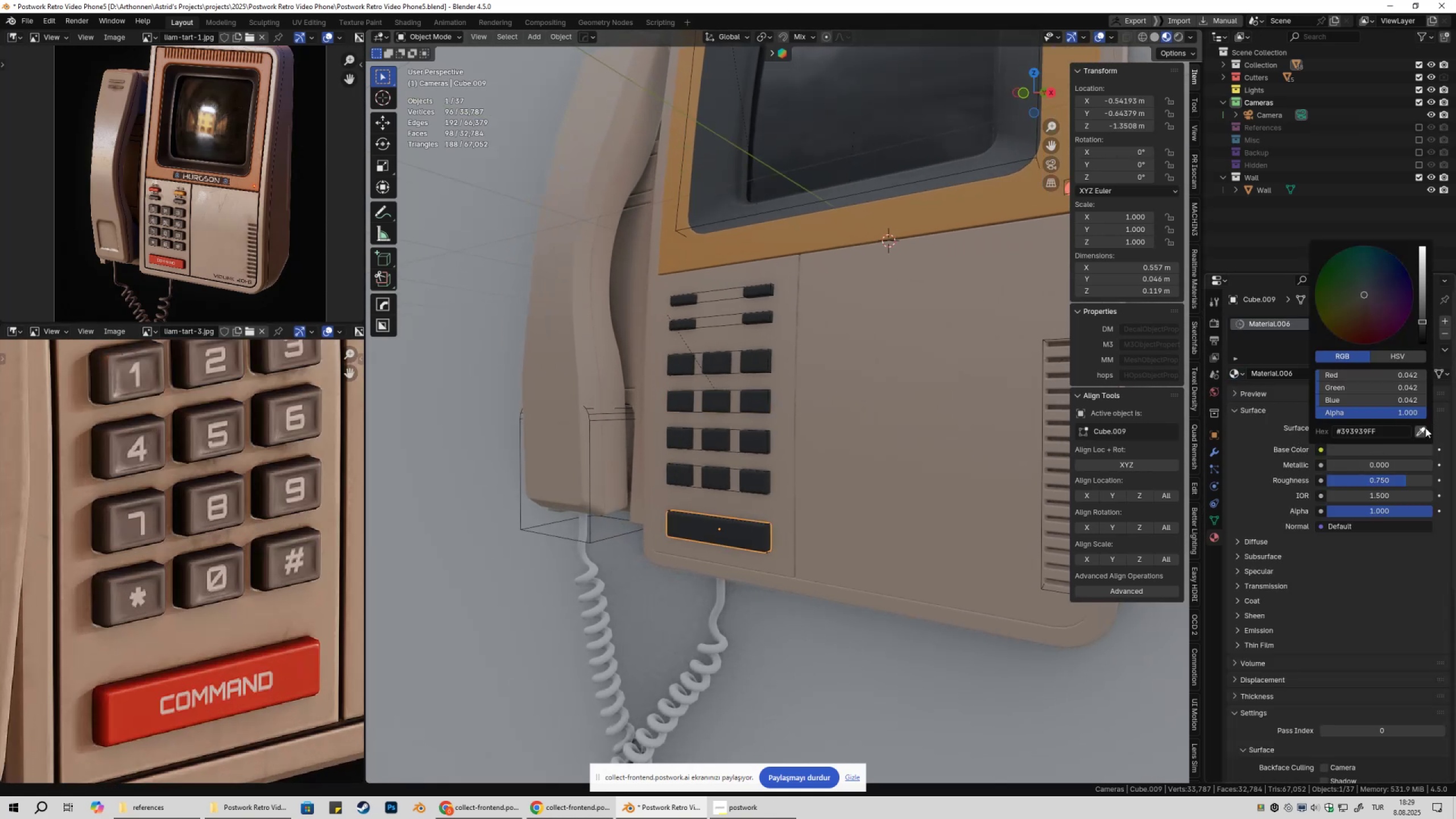 
left_click([1424, 428])
 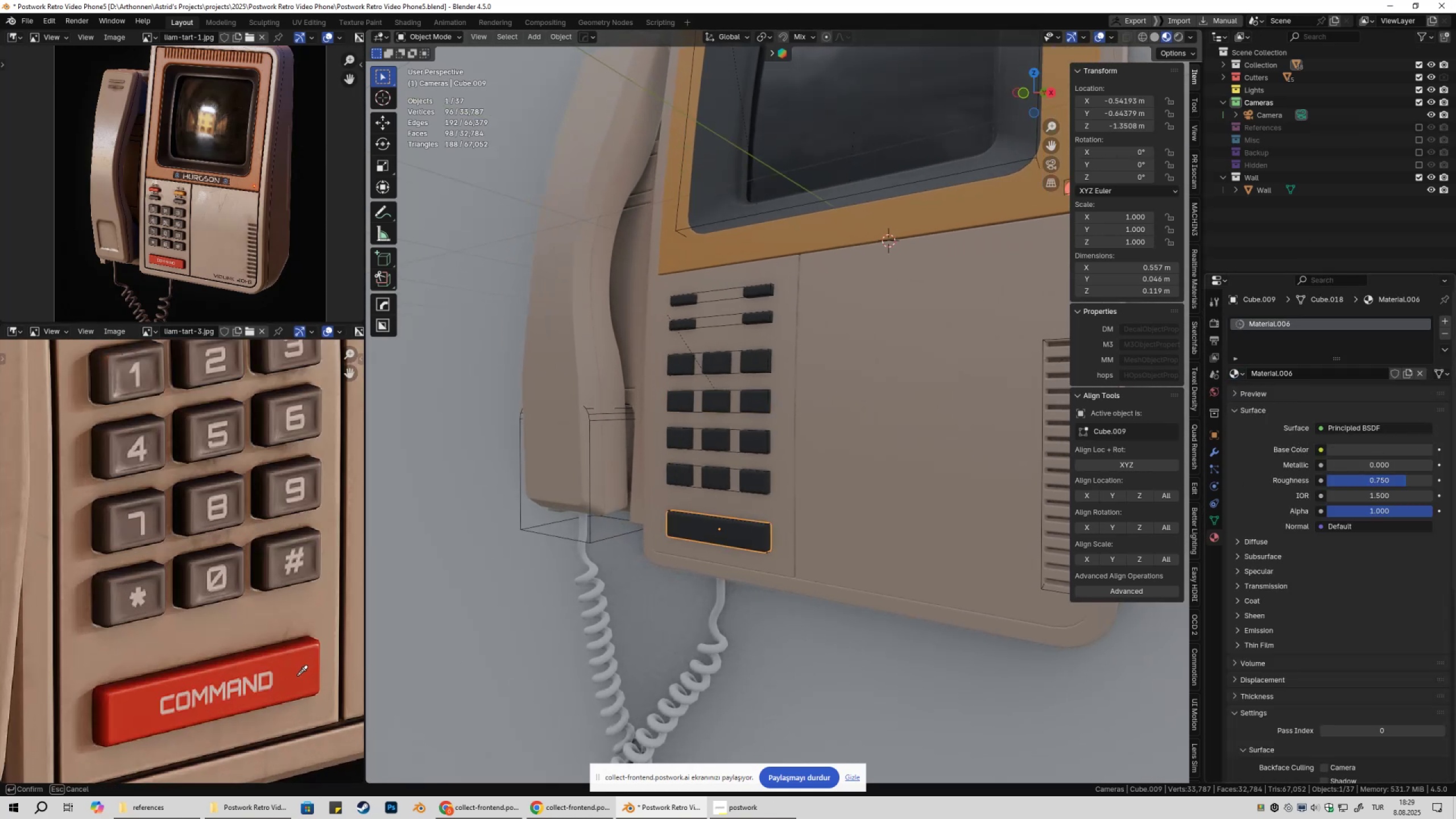 
left_click([291, 673])
 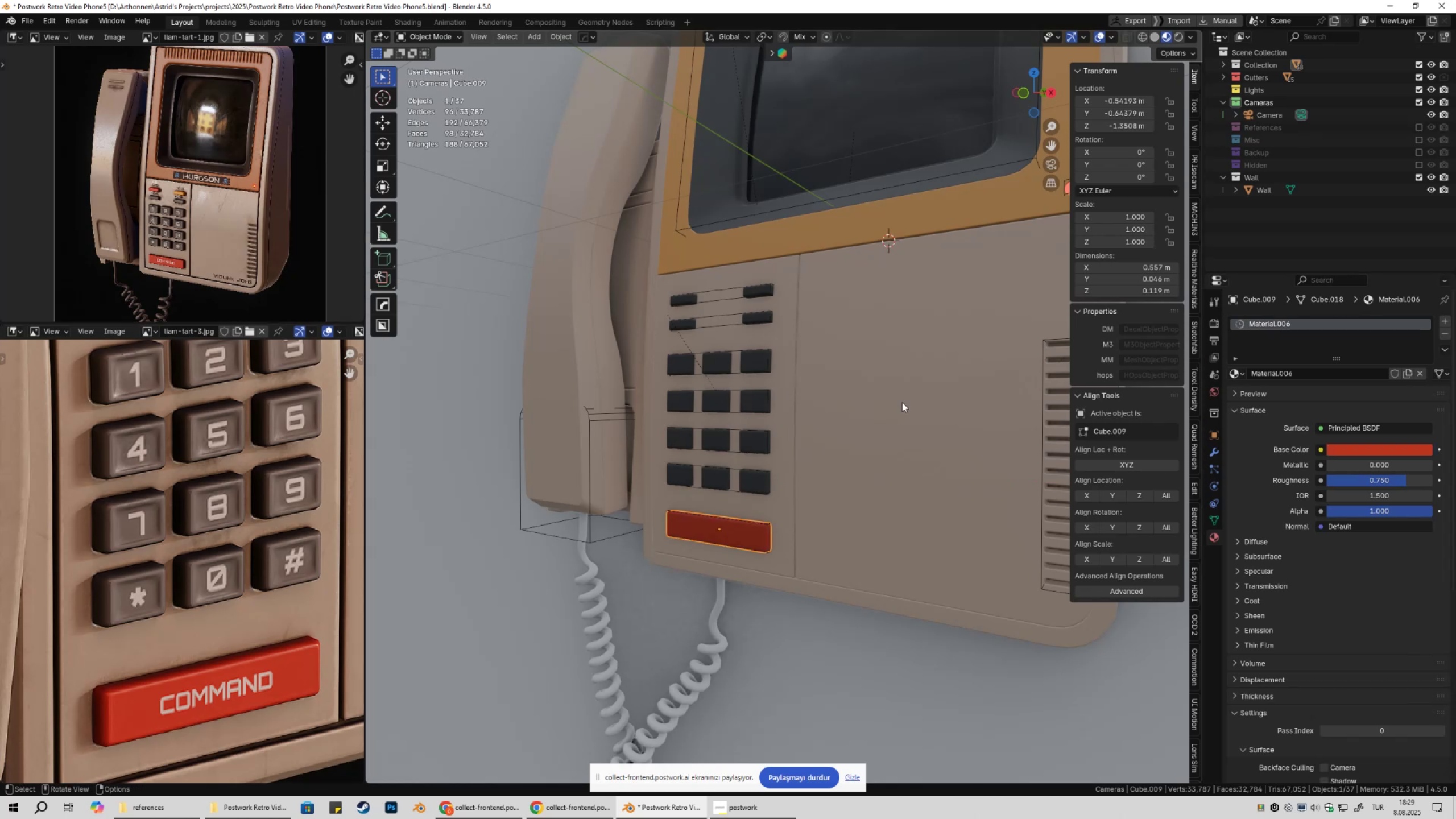 
left_click([903, 402])
 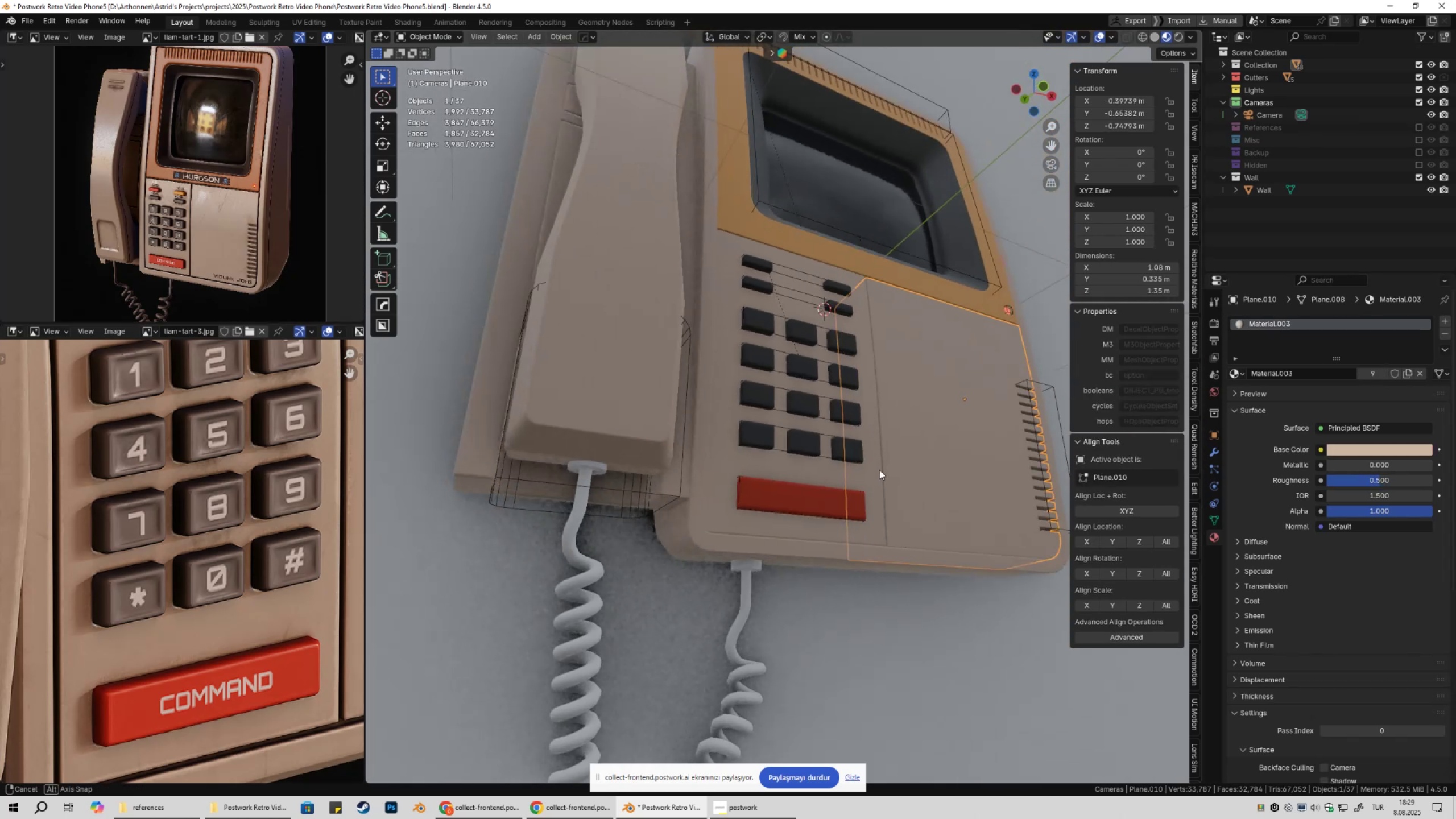 
hold_key(key=ShiftLeft, duration=0.37)
 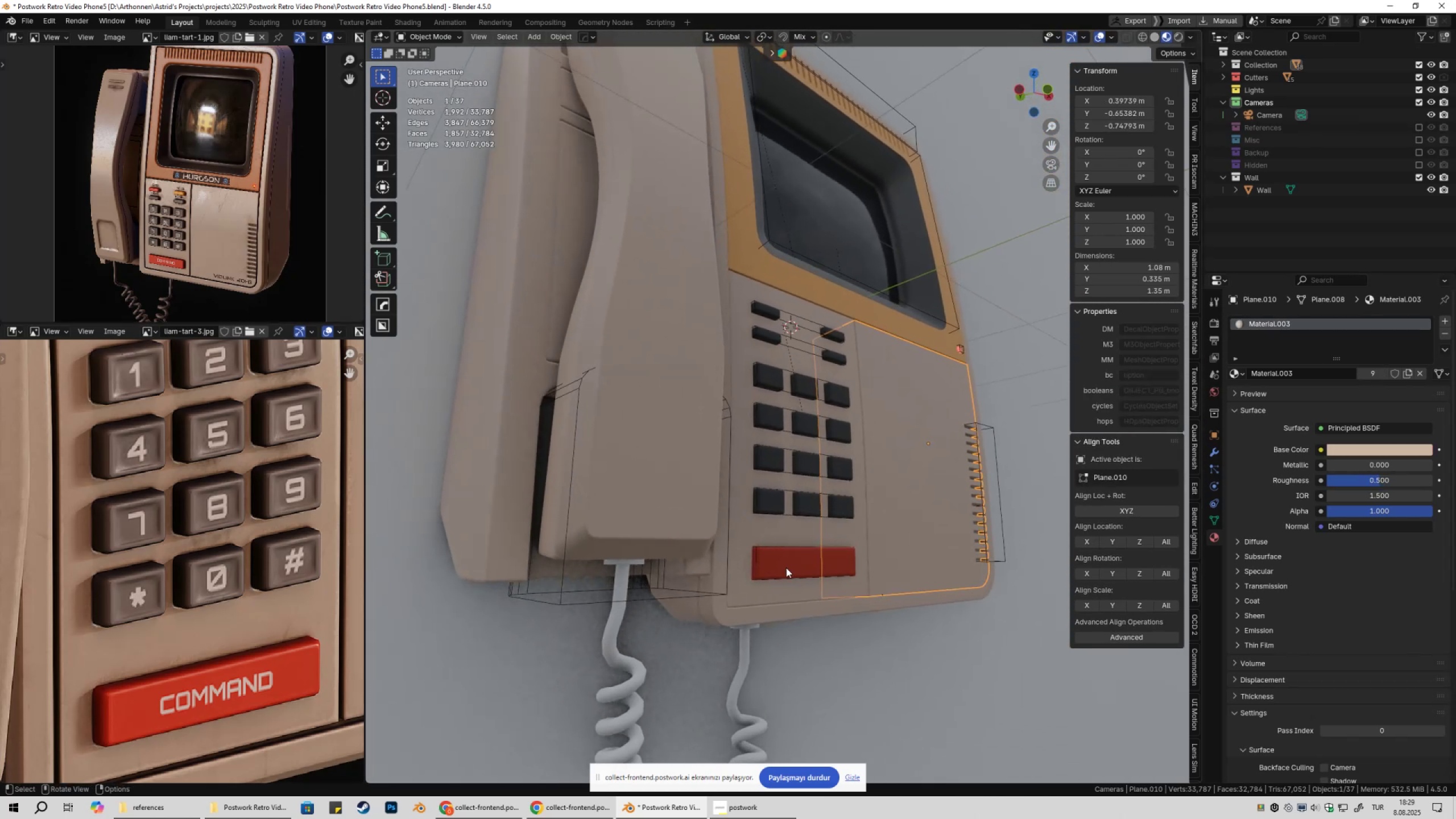 
left_click([786, 568])
 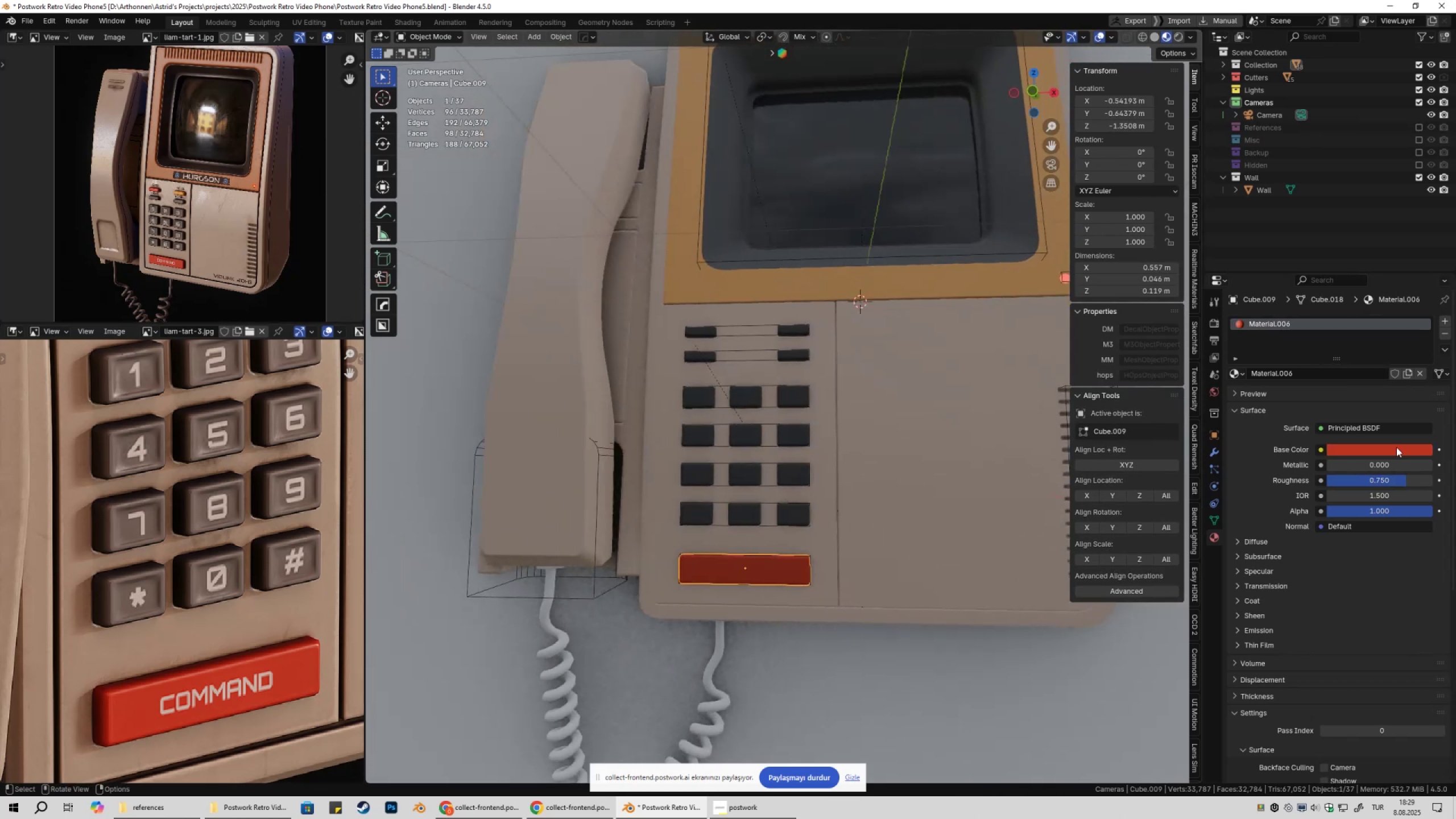 
left_click([1396, 448])
 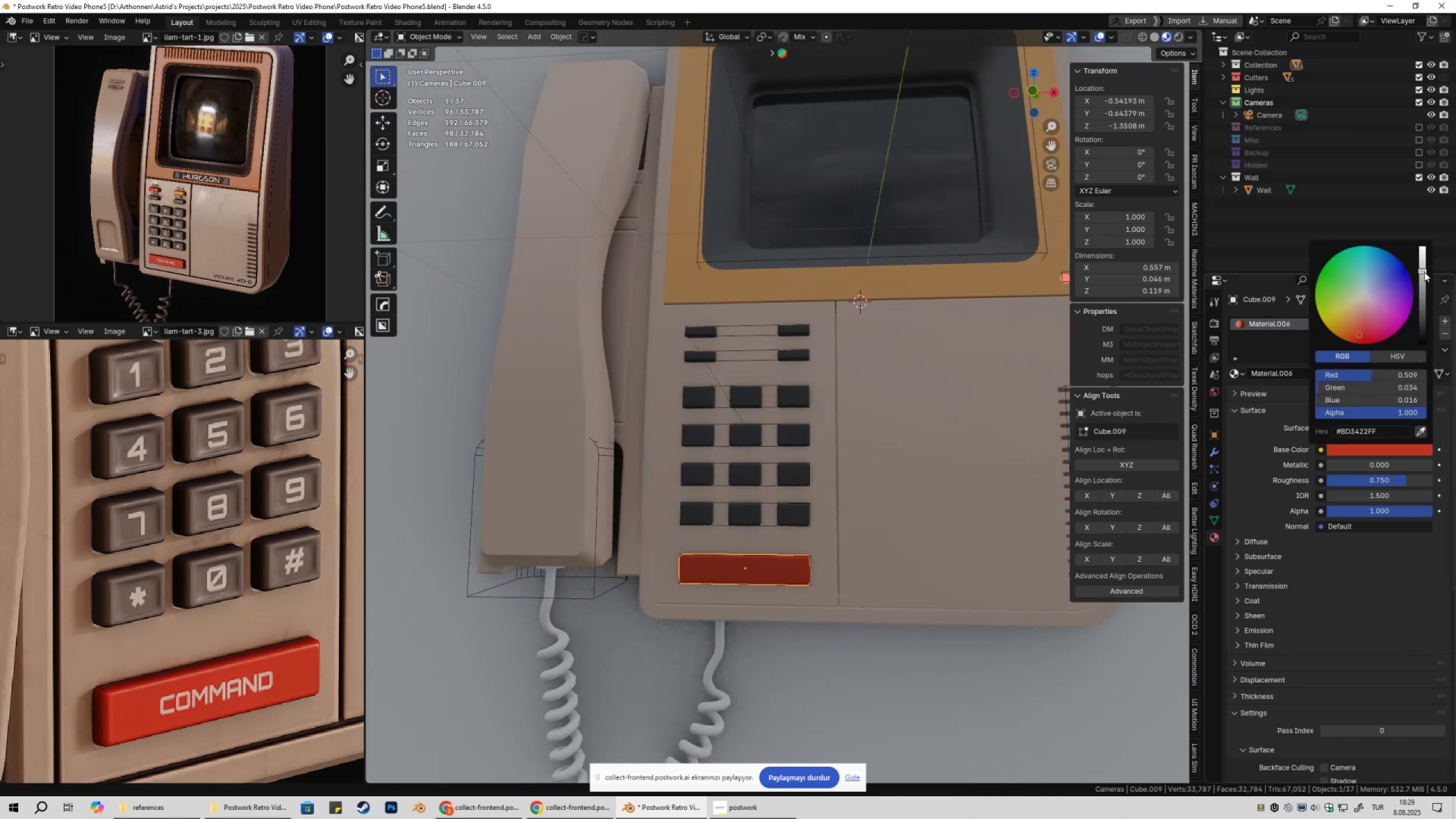 
left_click_drag(start_coordinate=[1424, 269], to_coordinate=[1422, 262])
 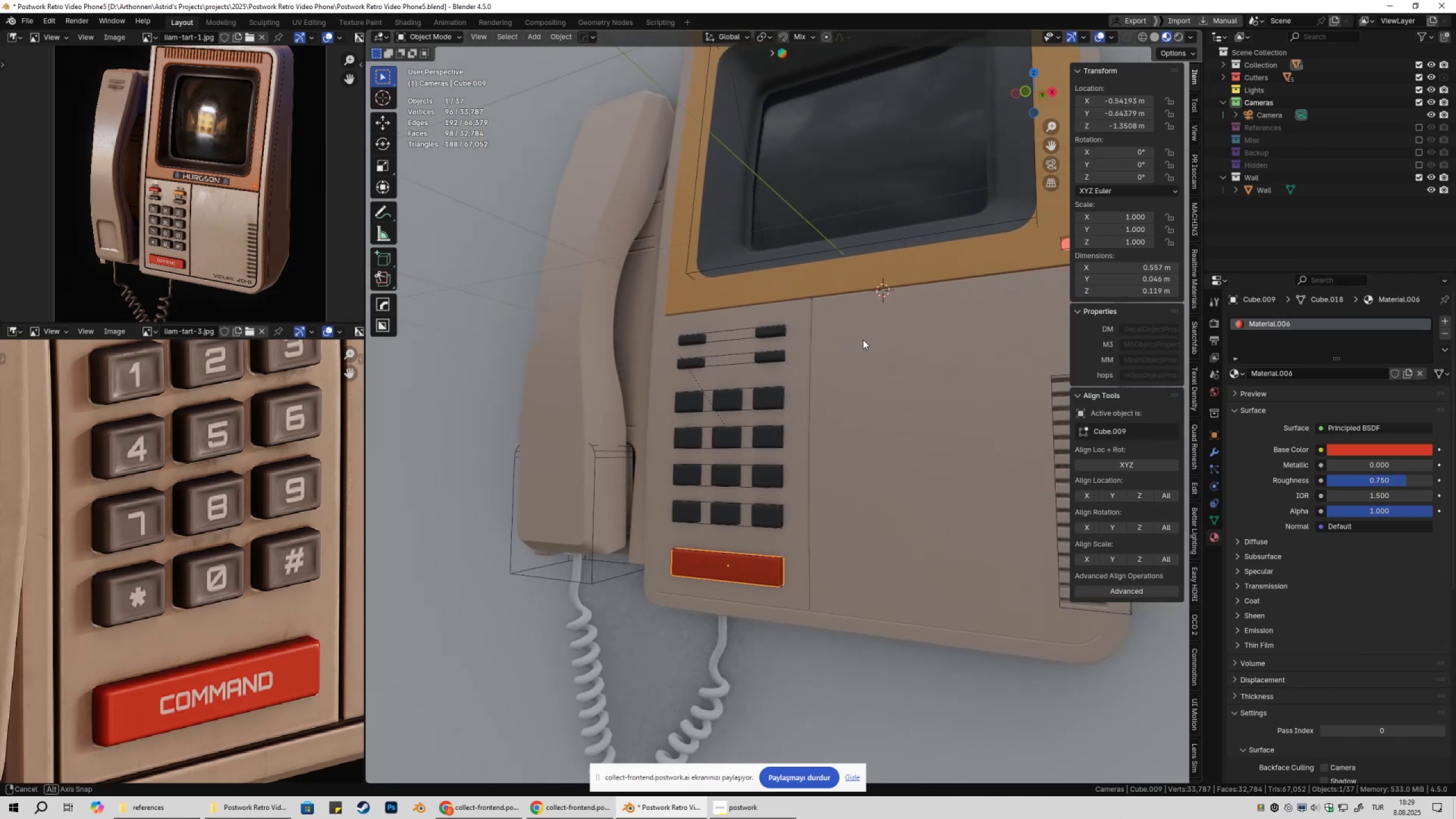 
hold_key(key=ShiftLeft, duration=0.45)
 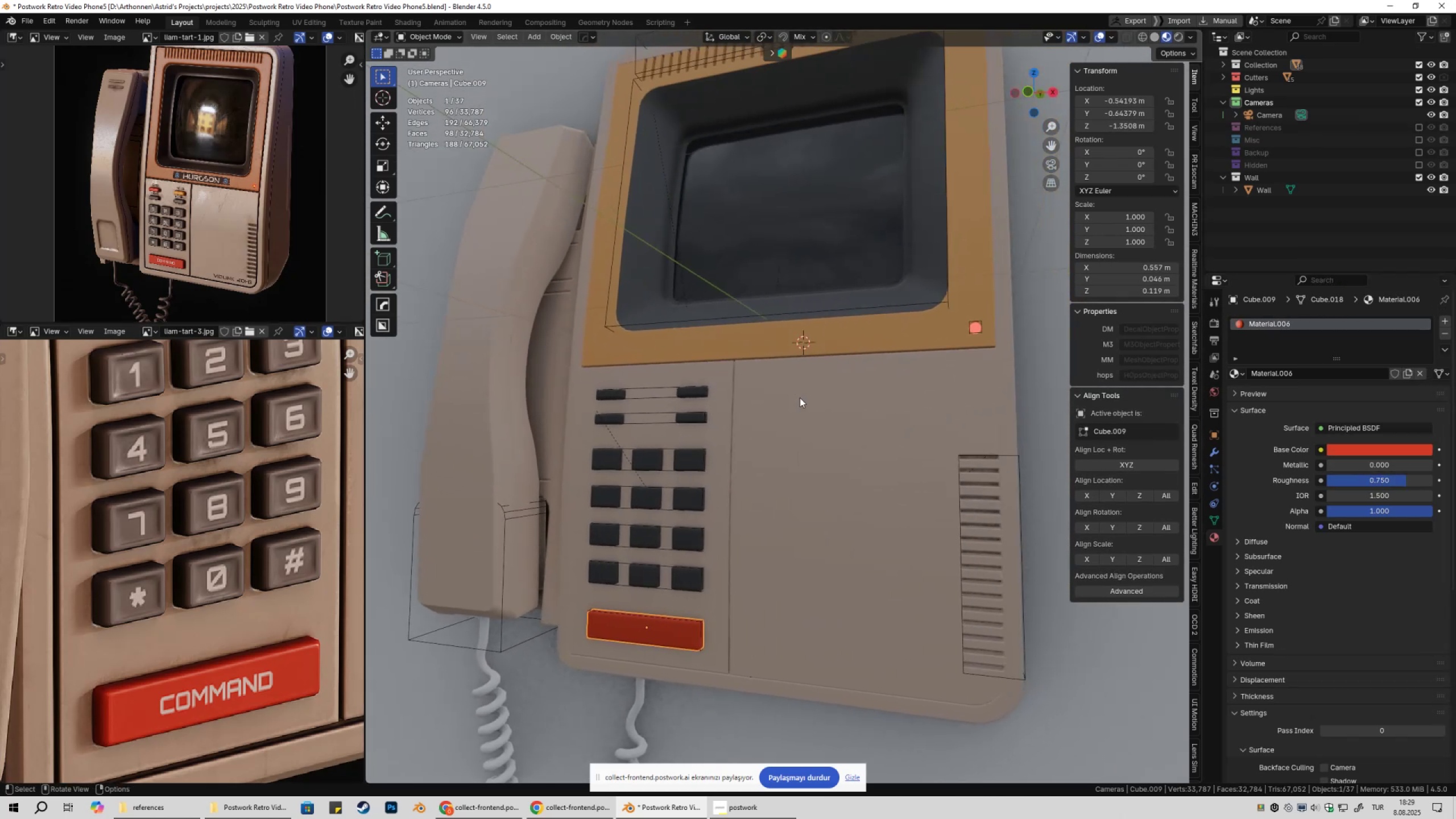 
left_click([800, 398])
 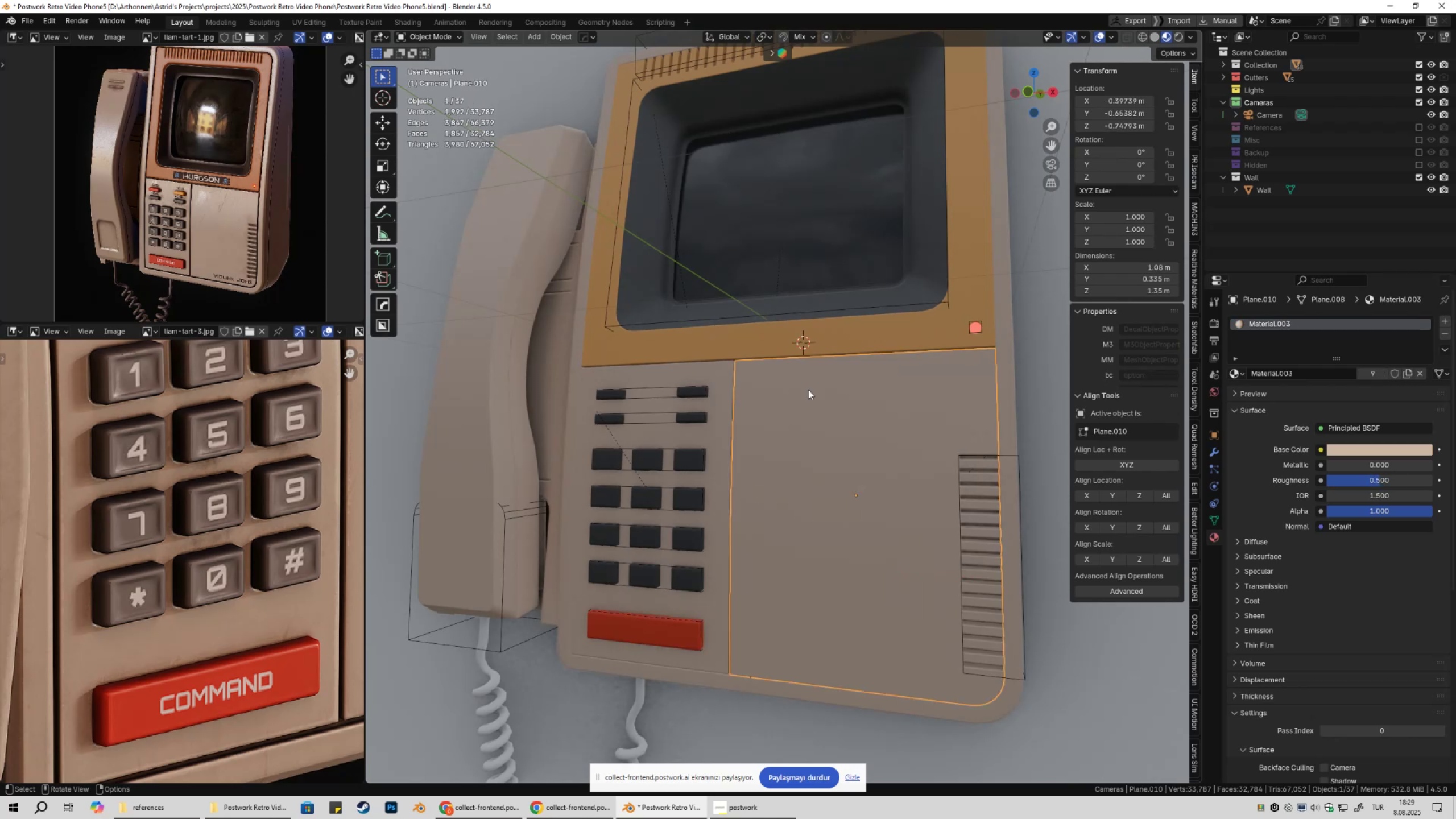 
hold_key(key=ShiftLeft, duration=0.39)
 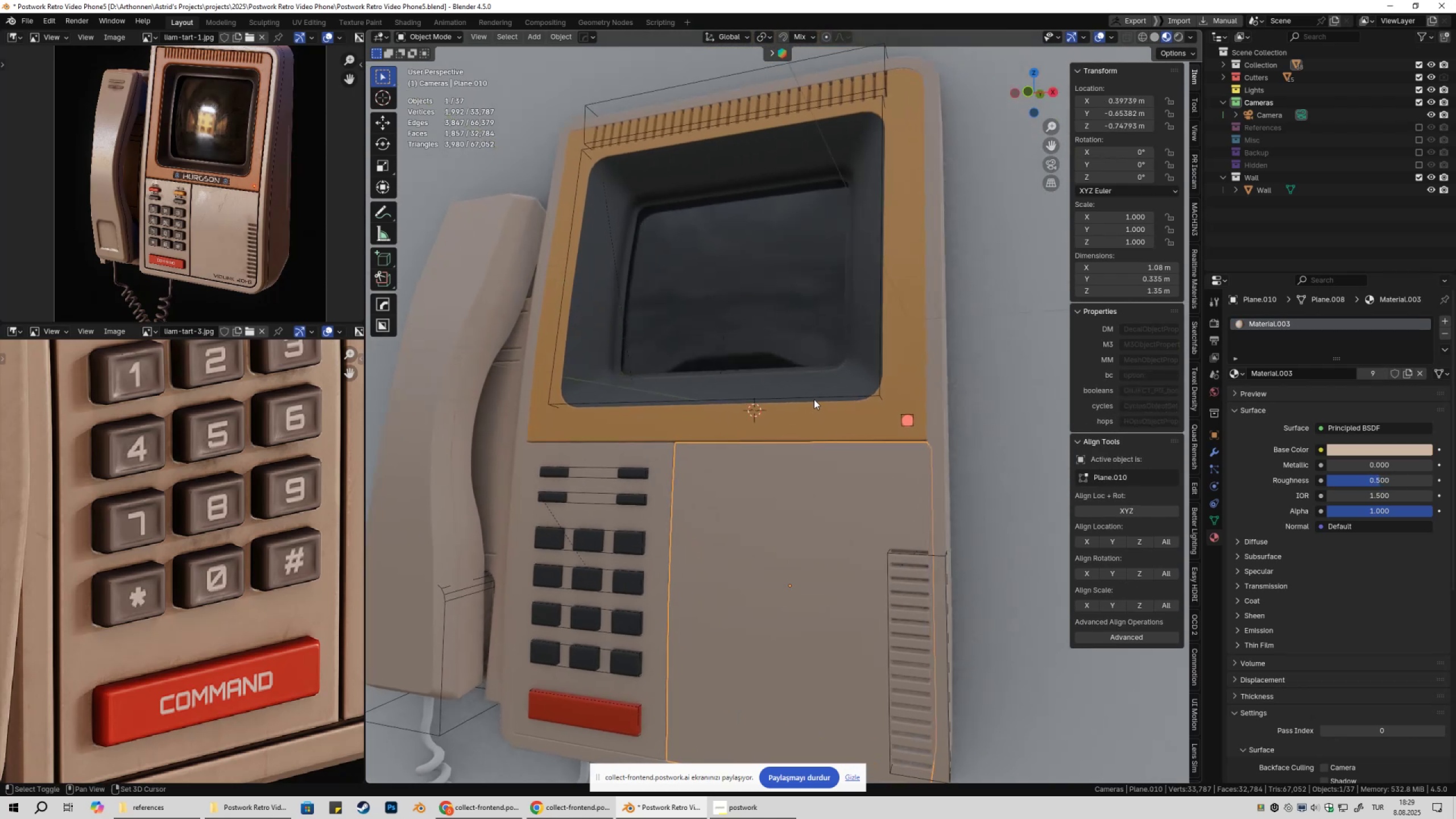 
scroll: coordinate [265, 552], scroll_direction: down, amount: 7.0
 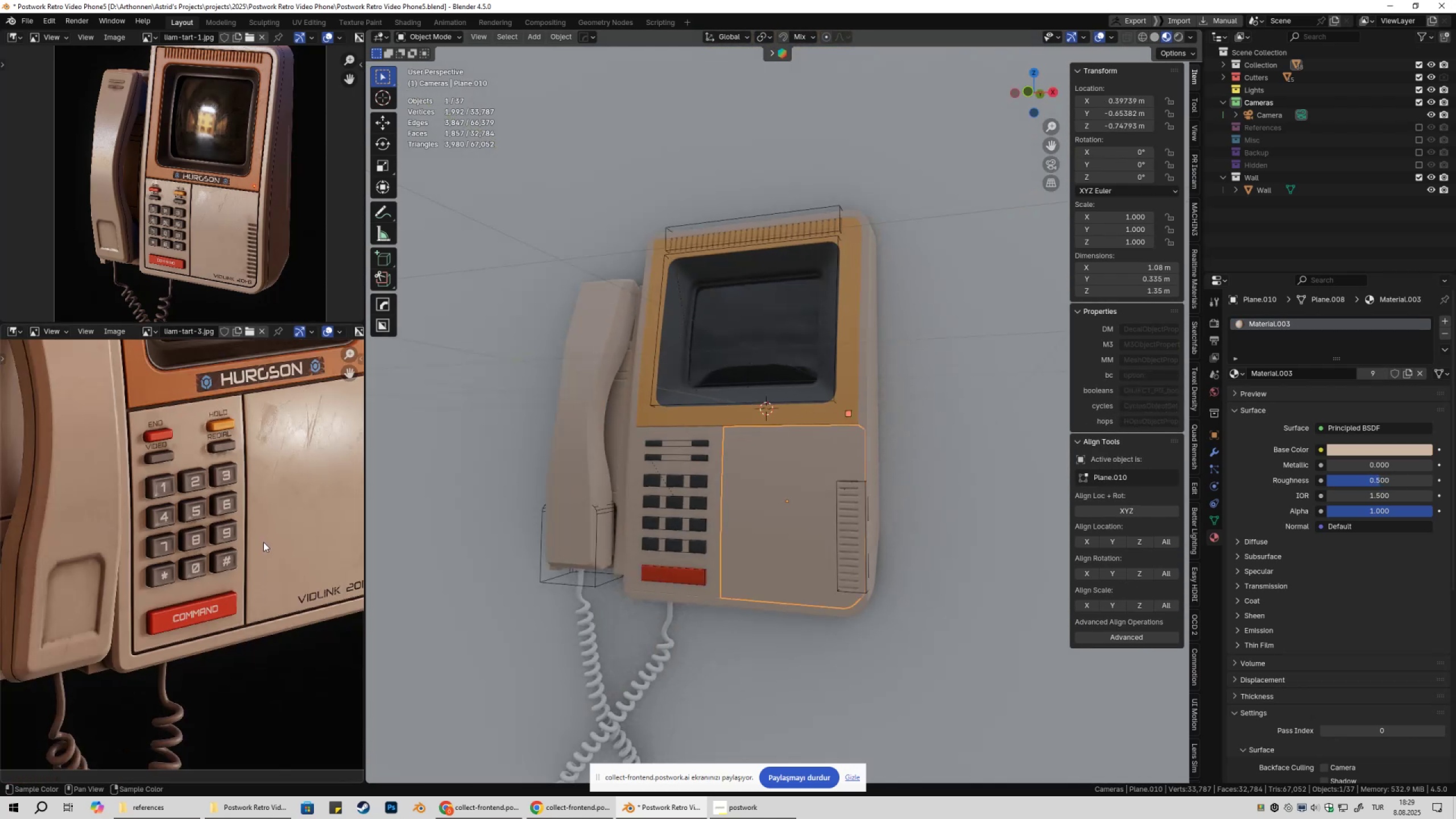 
hold_key(key=ShiftLeft, duration=0.45)
 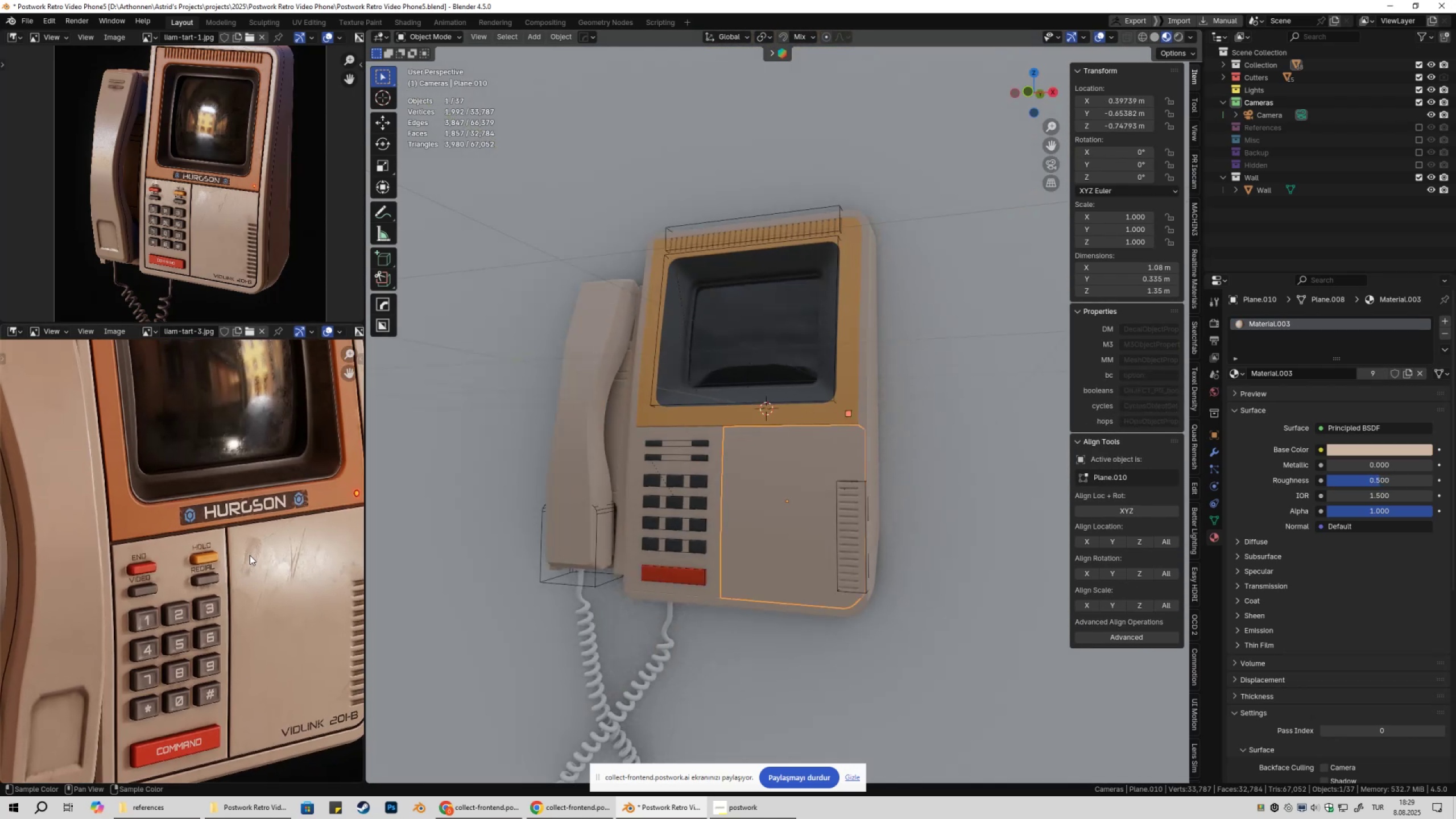 
scroll: coordinate [250, 555], scroll_direction: down, amount: 1.0
 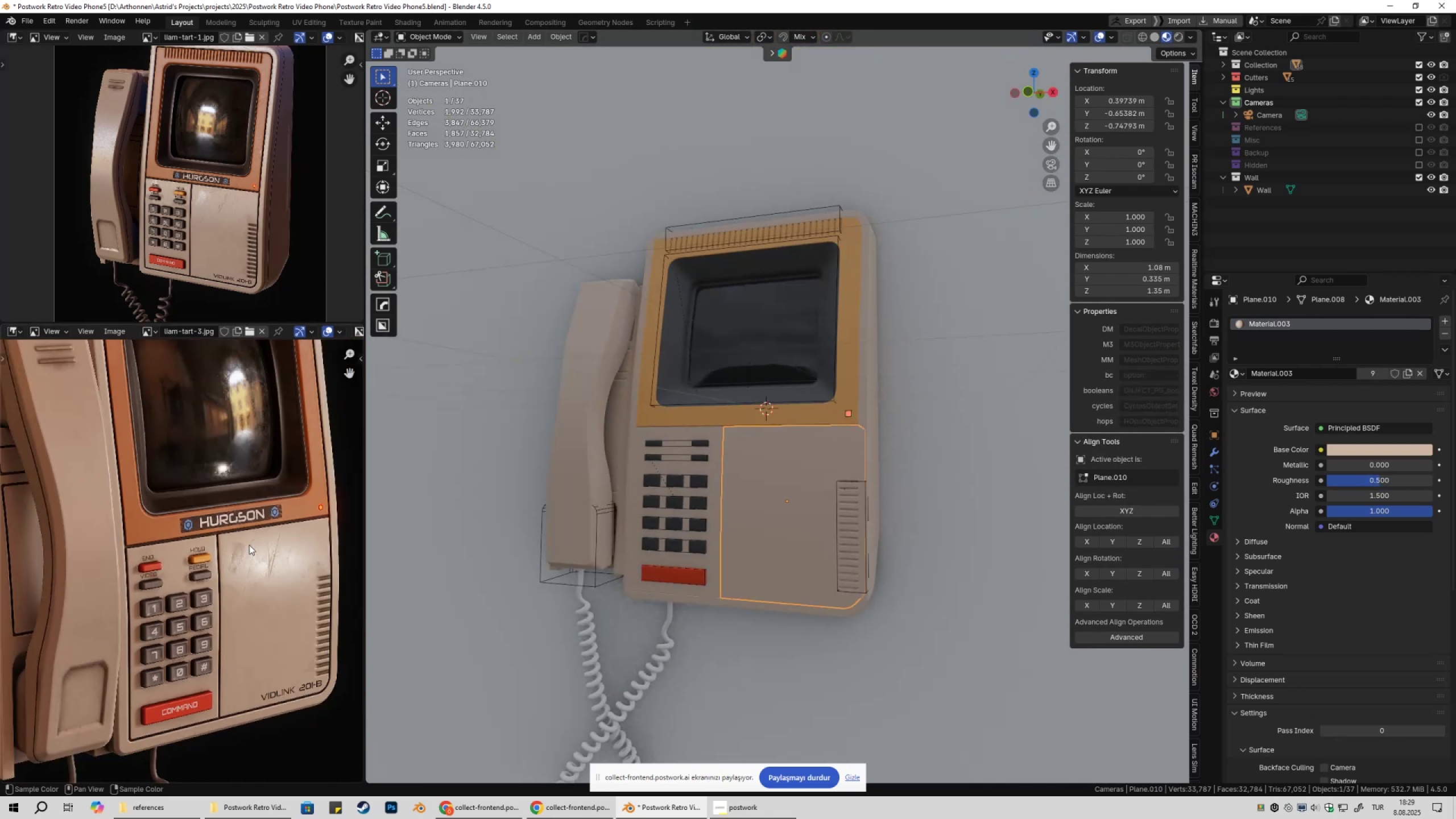 
hold_key(key=ShiftLeft, duration=0.42)
 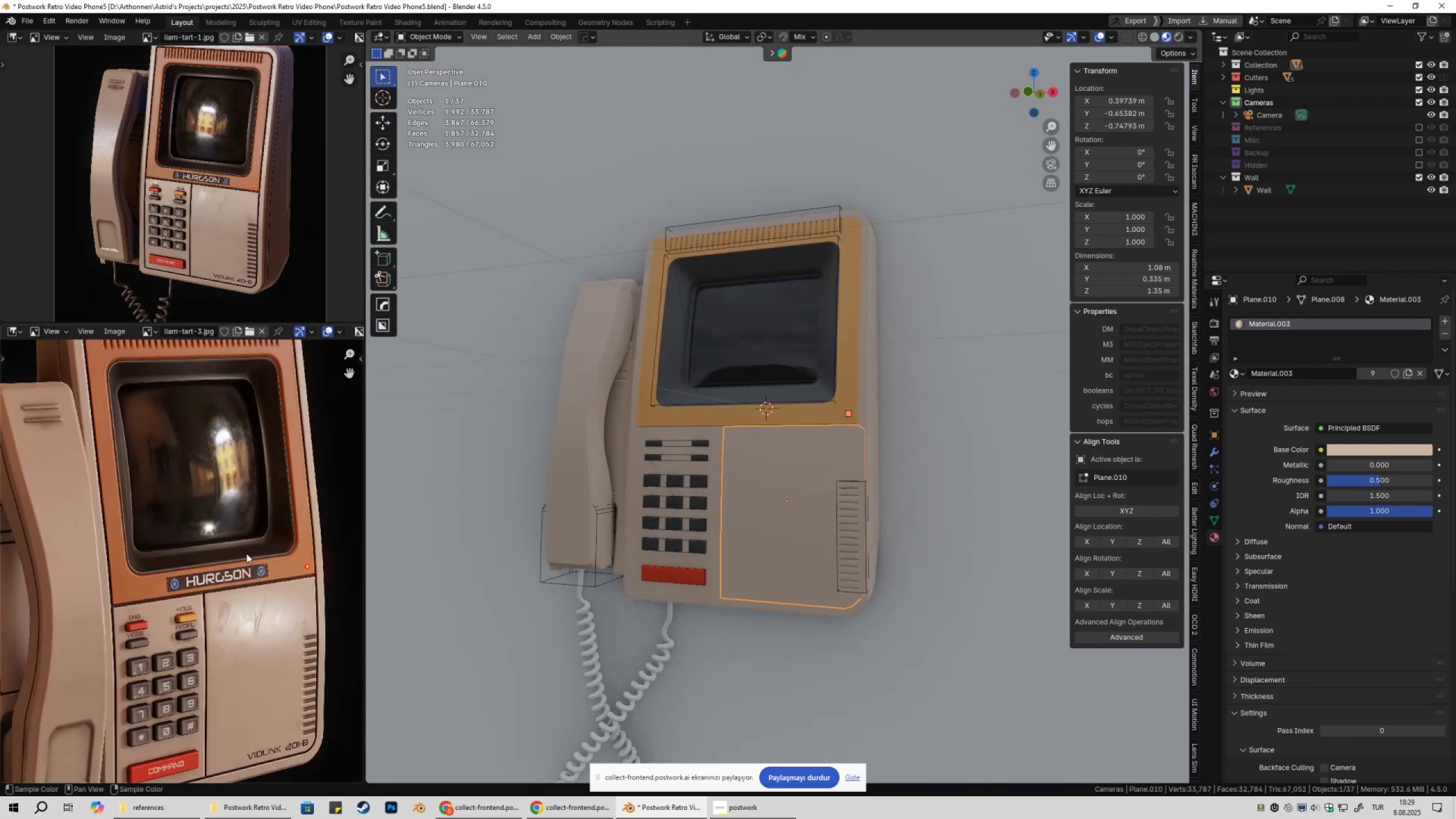 
key(Shift+ShiftLeft)
 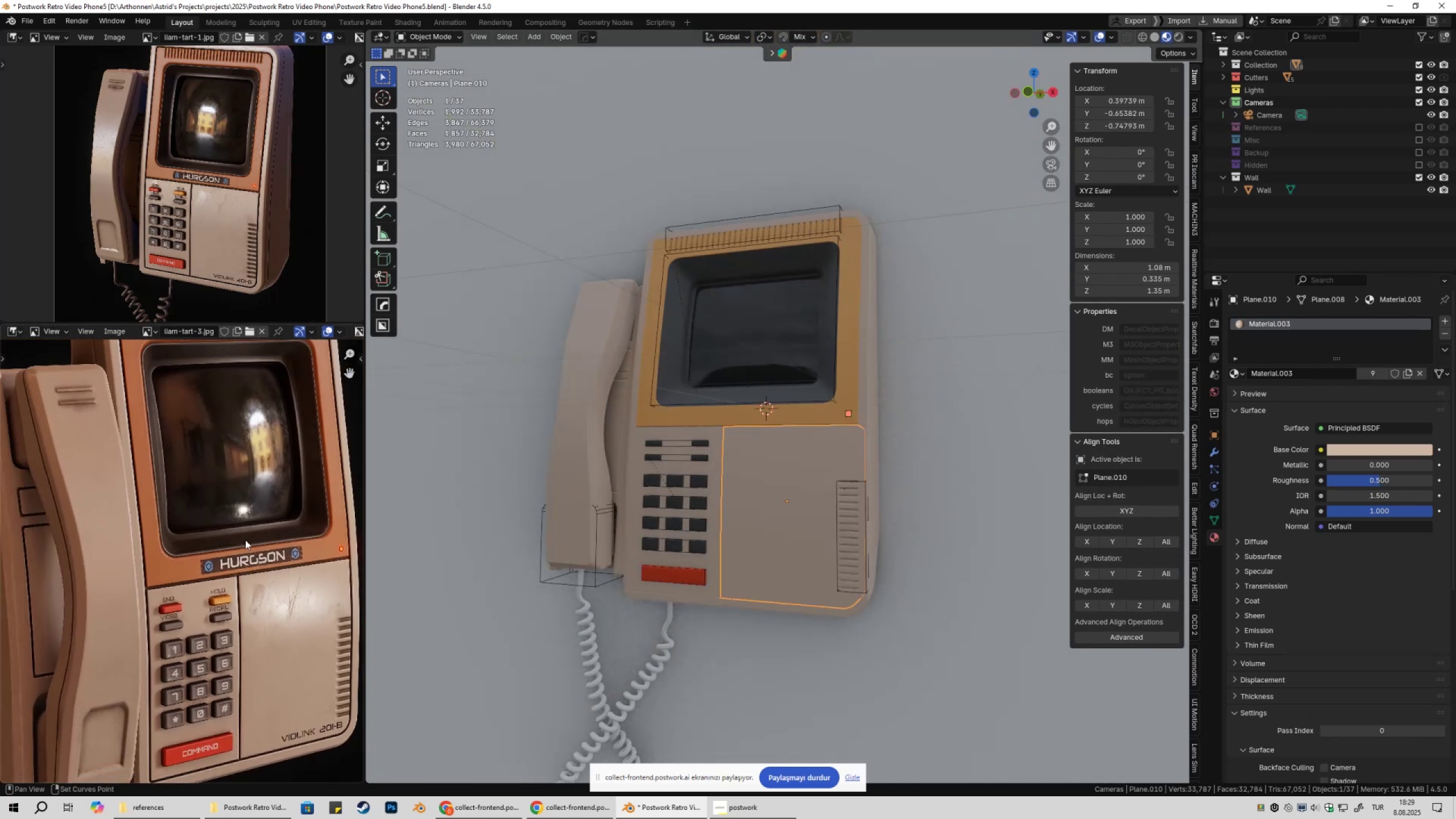 
scroll: coordinate [211, 592], scroll_direction: up, amount: 4.0
 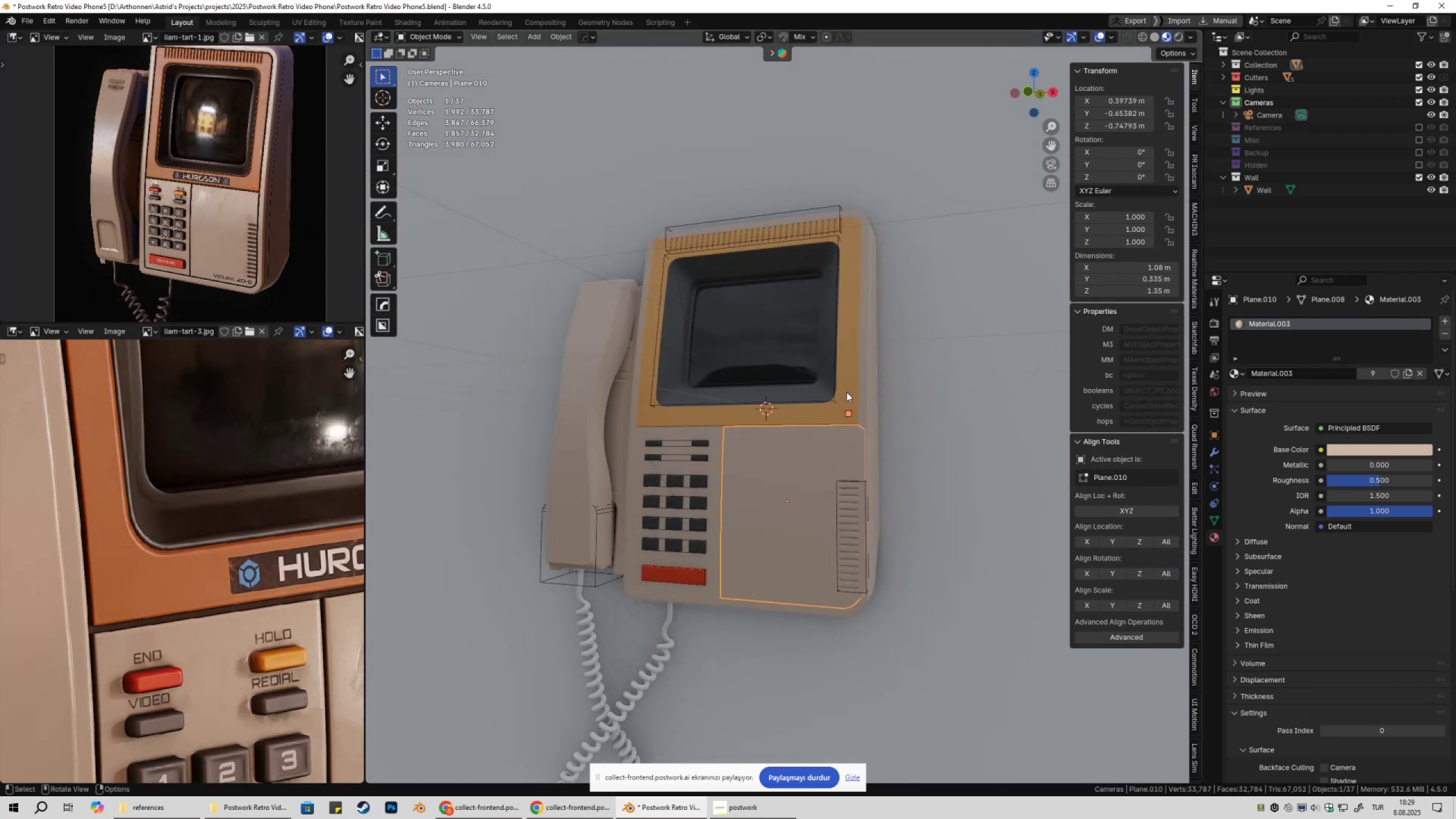 
left_click([847, 377])
 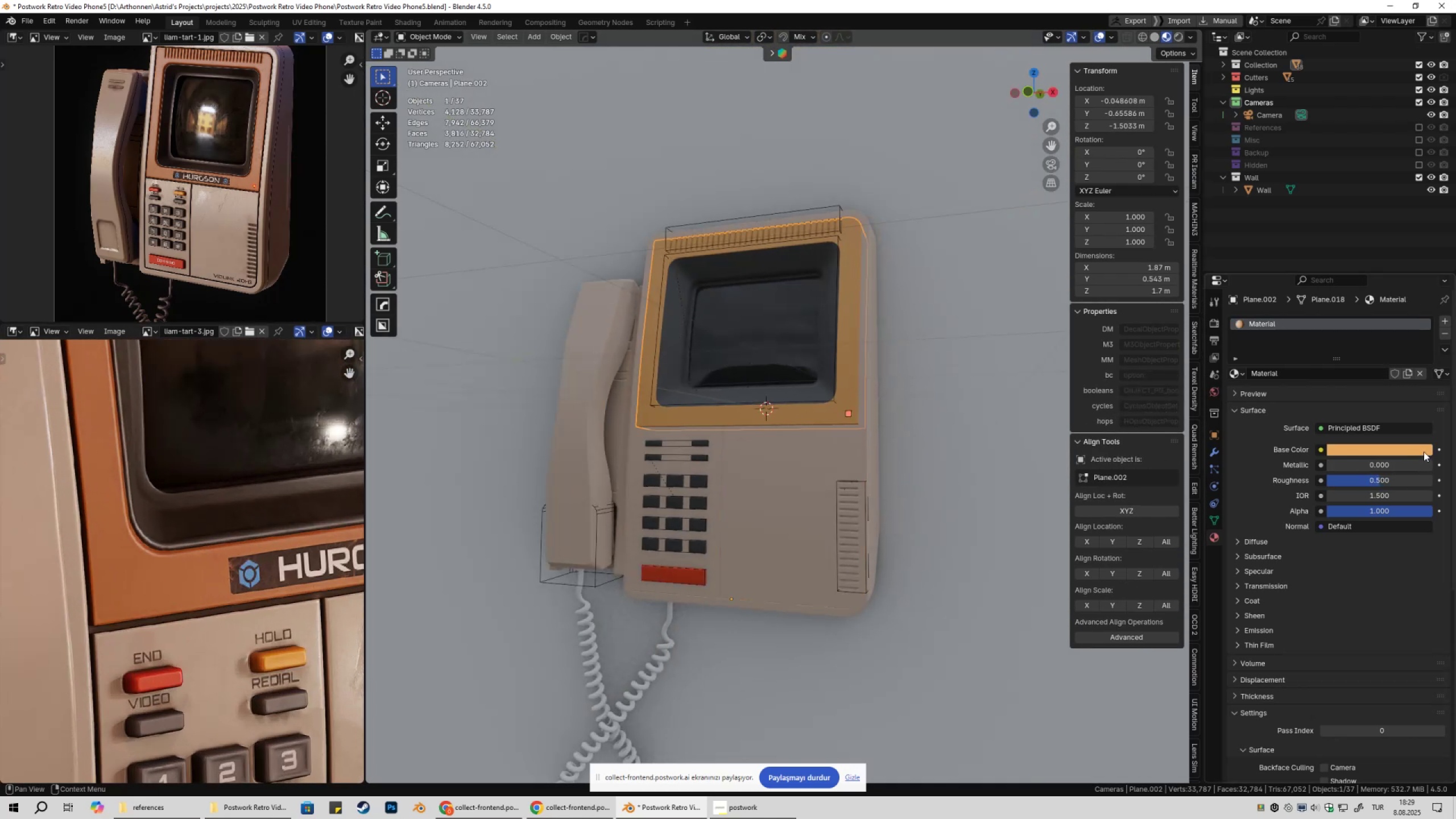 
left_click([1416, 448])
 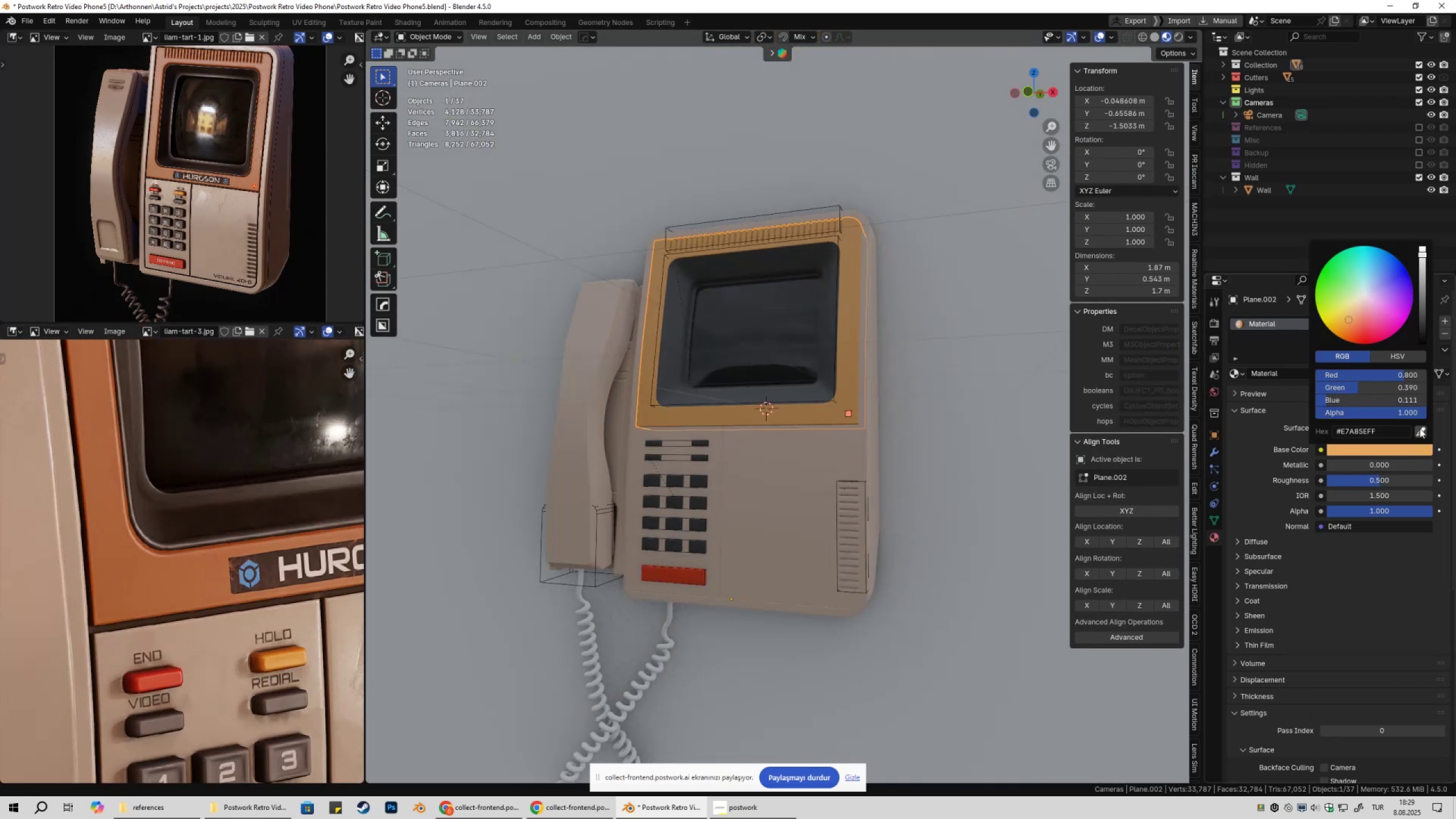 
left_click([1420, 428])
 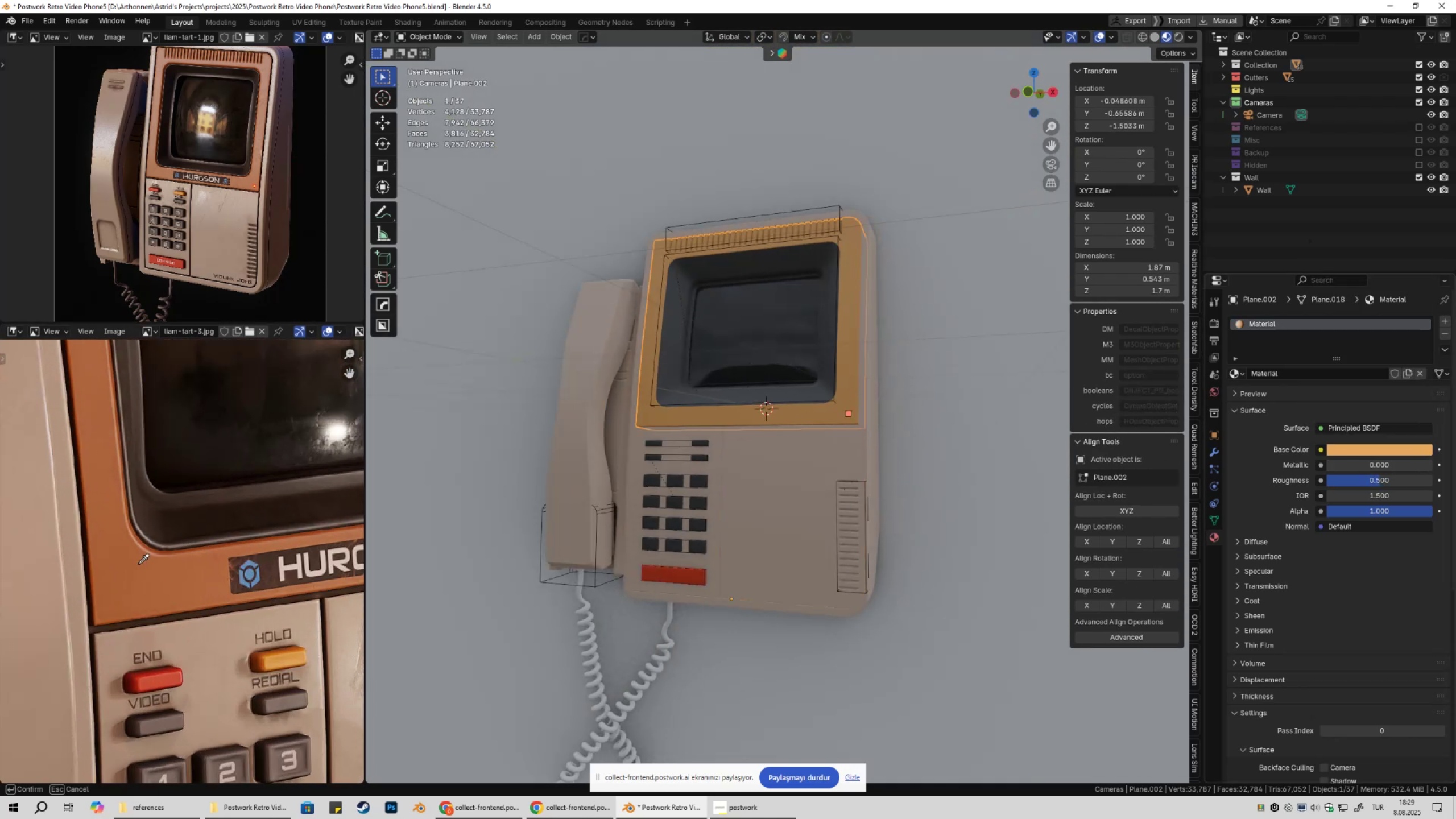 
left_click([139, 564])
 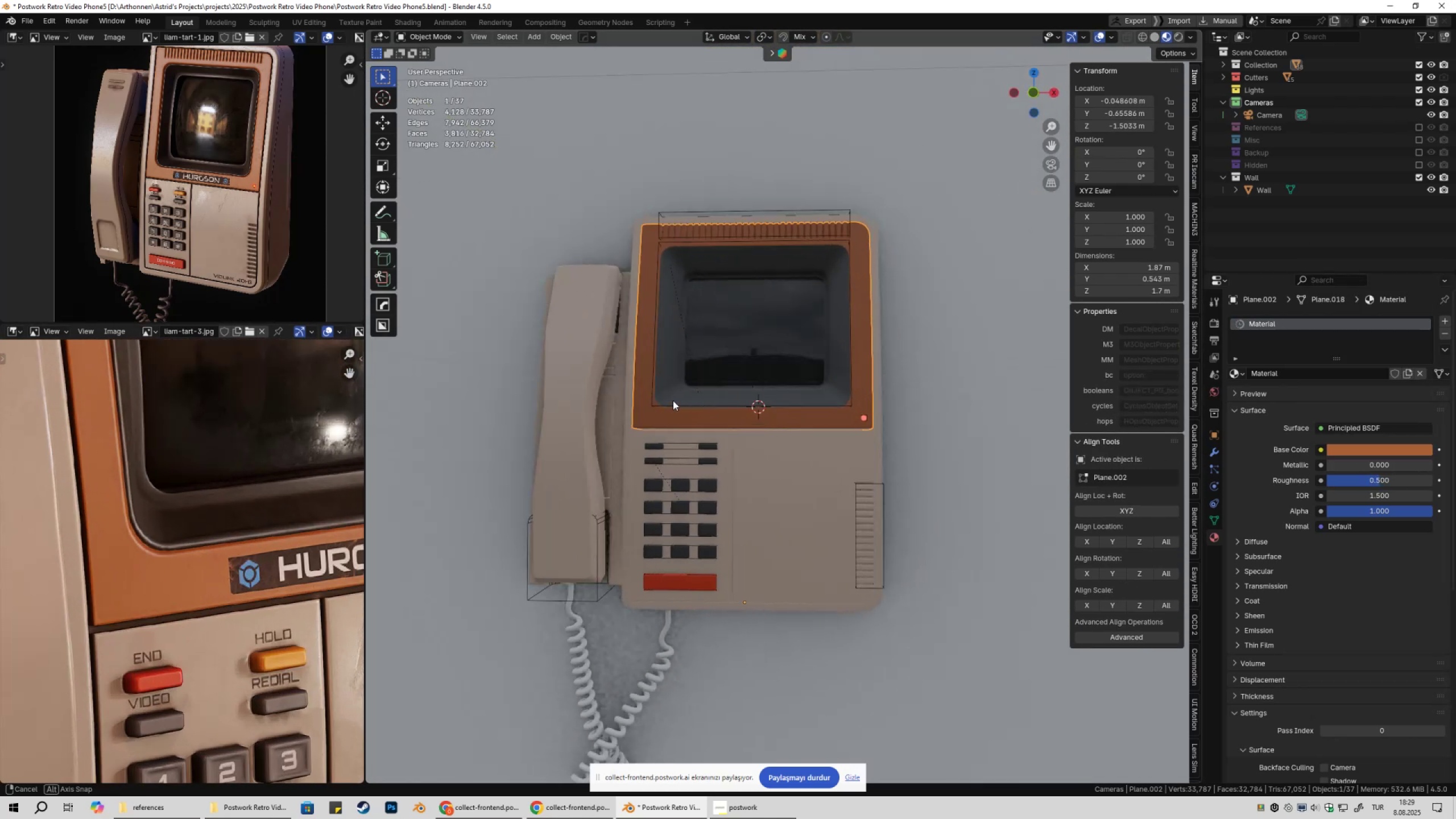 
middle_click([676, 400])
 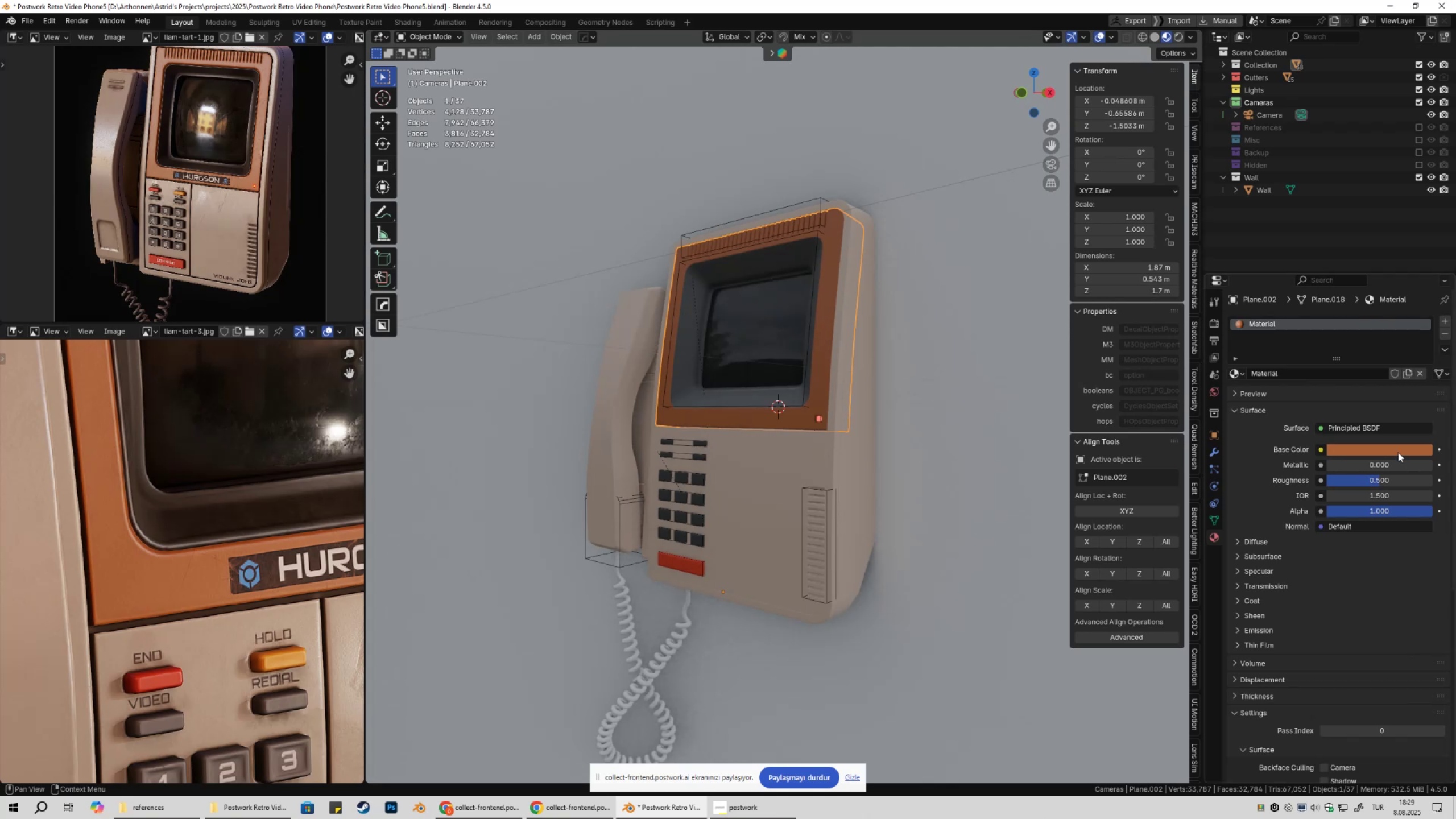 
left_click([1393, 450])
 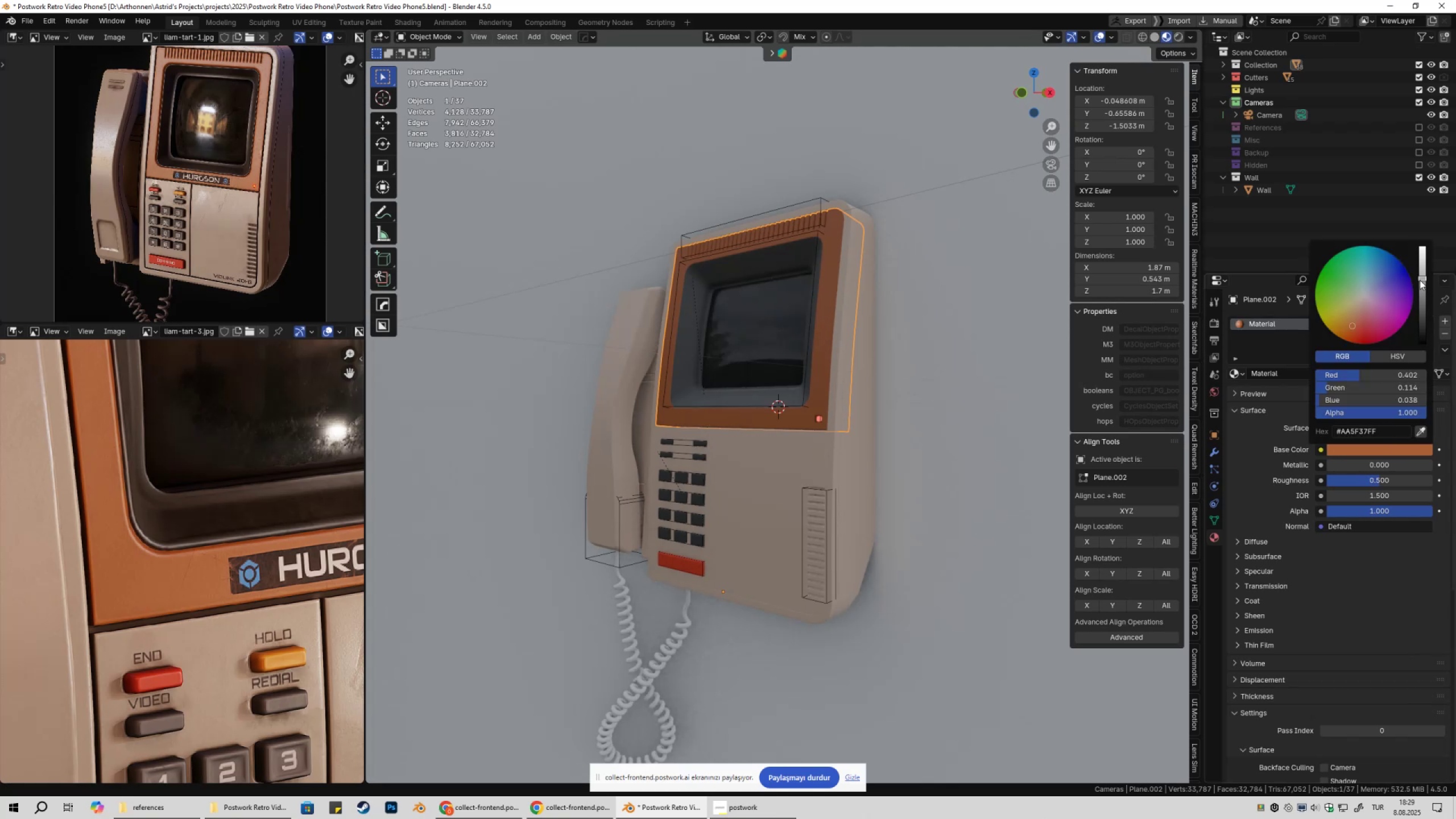 
left_click_drag(start_coordinate=[1422, 274], to_coordinate=[1423, 271])
 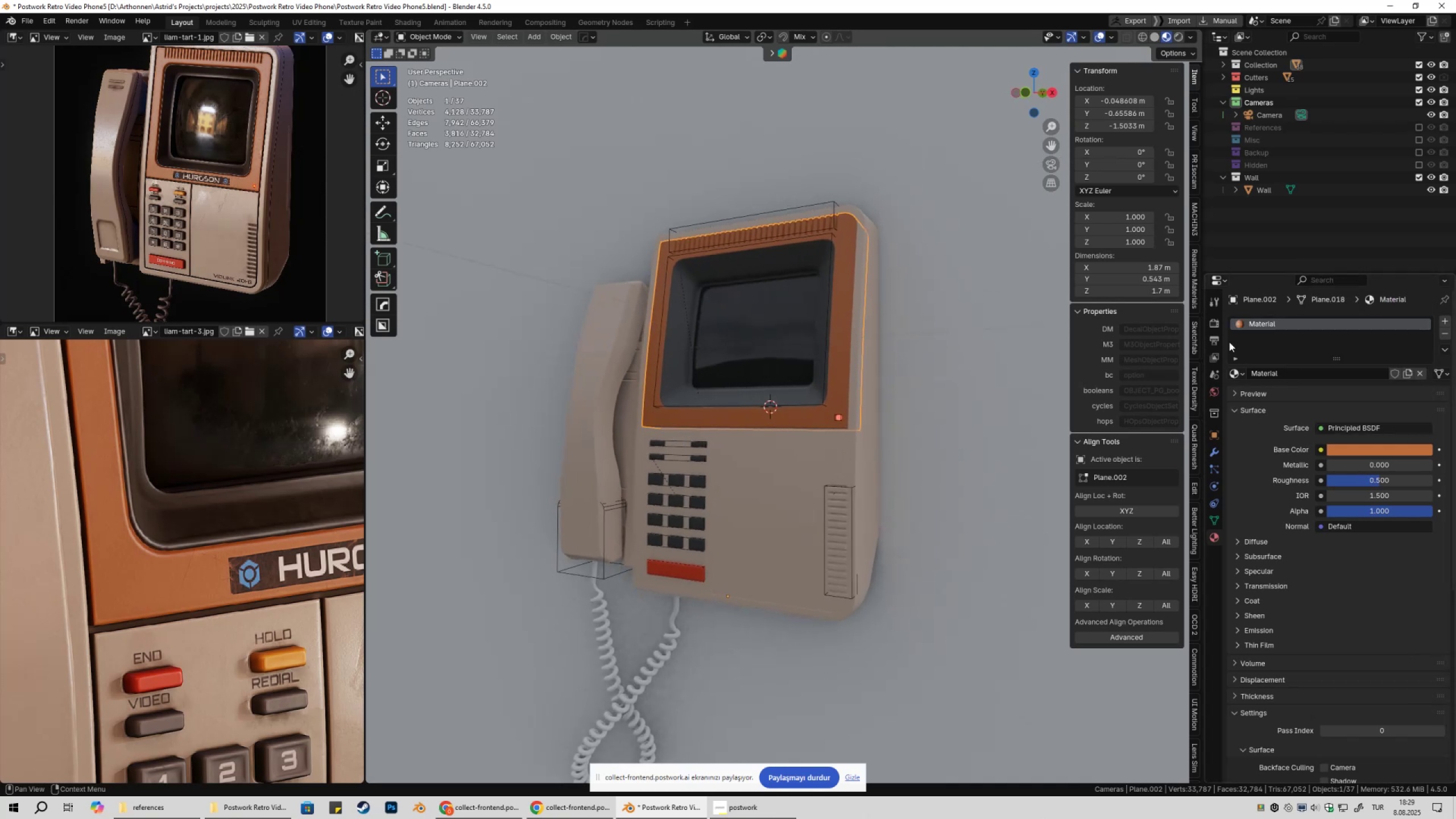 
left_click([1217, 322])
 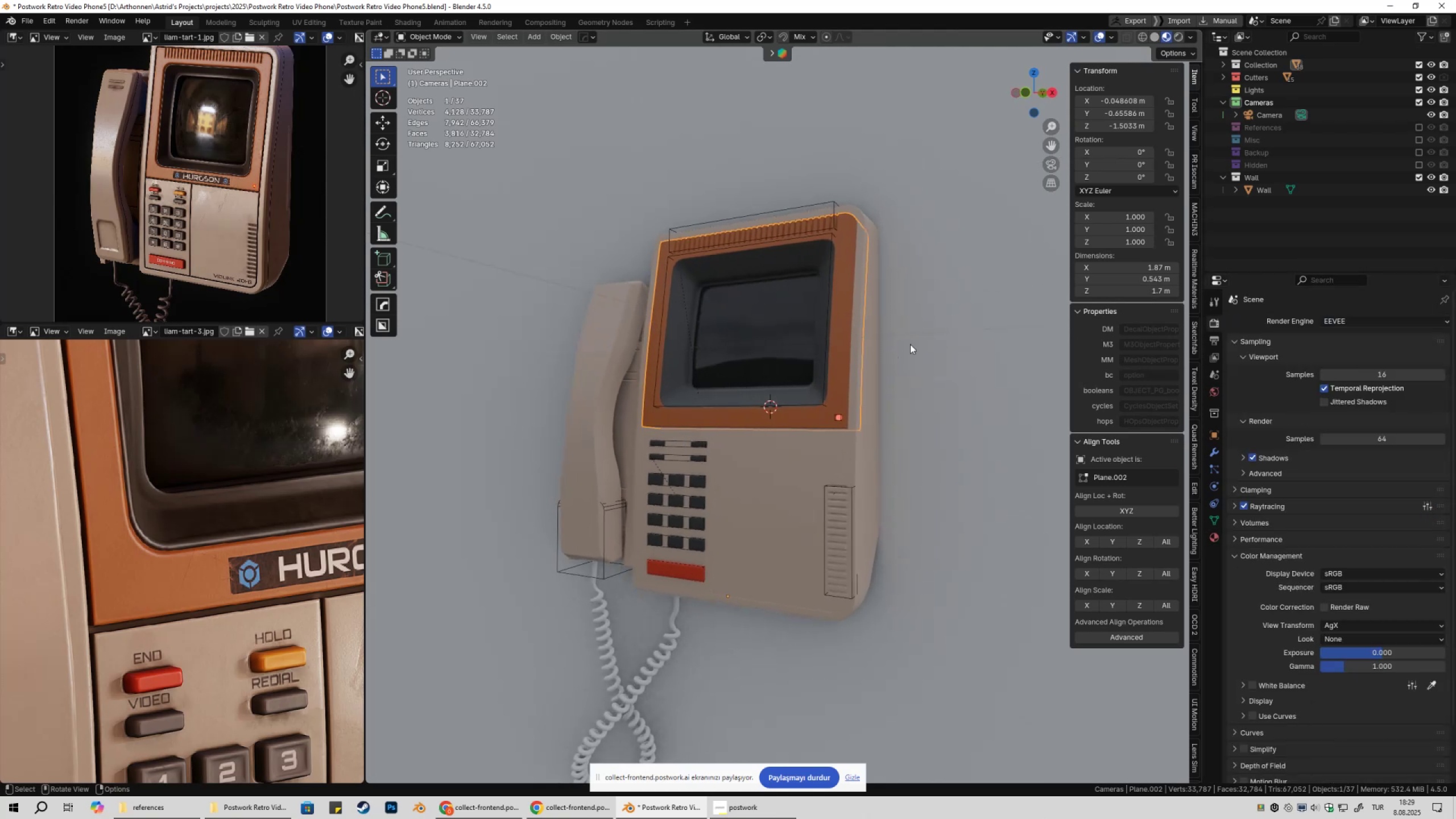 
key(Numpad0)
 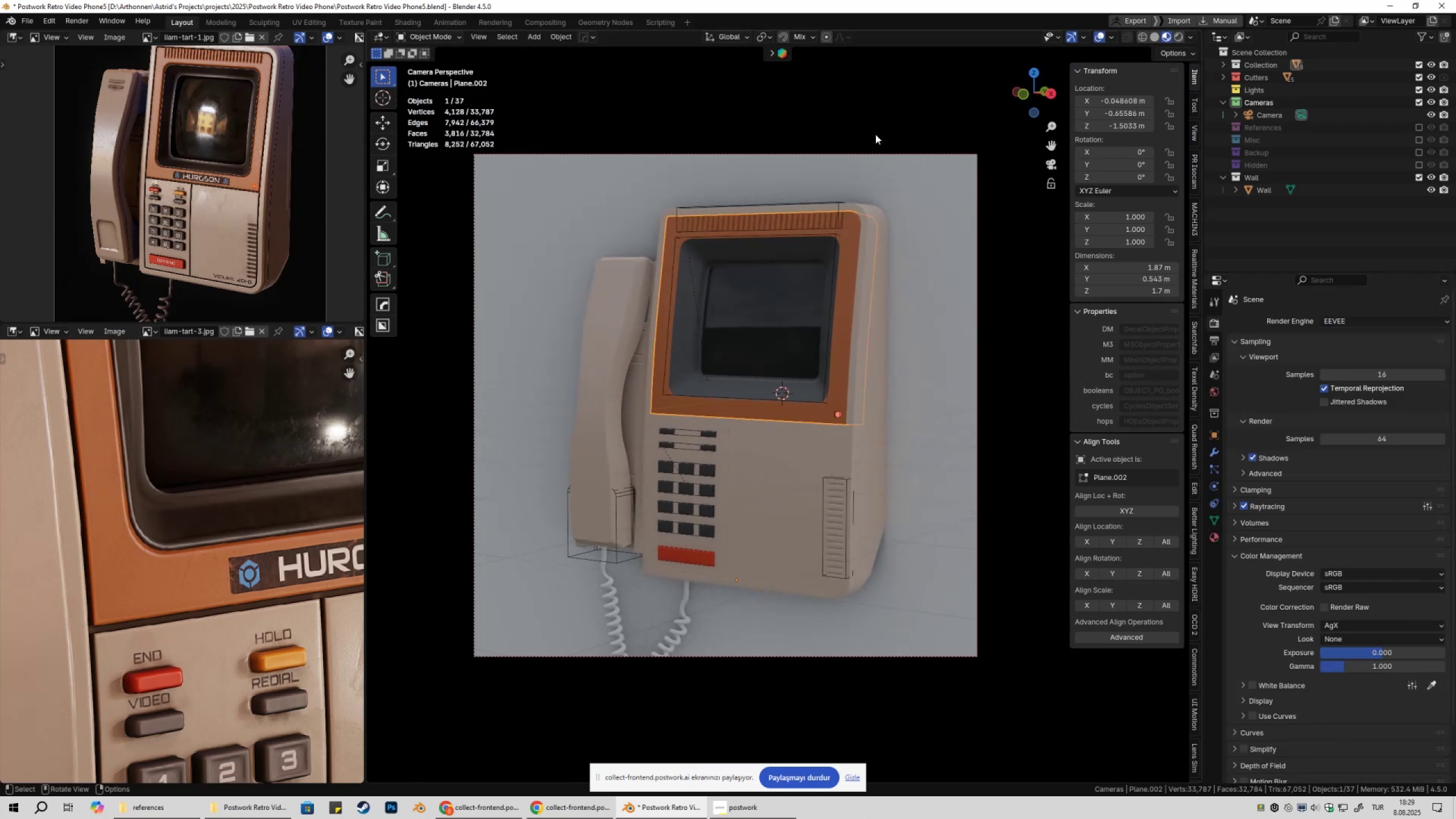 
left_click([874, 105])
 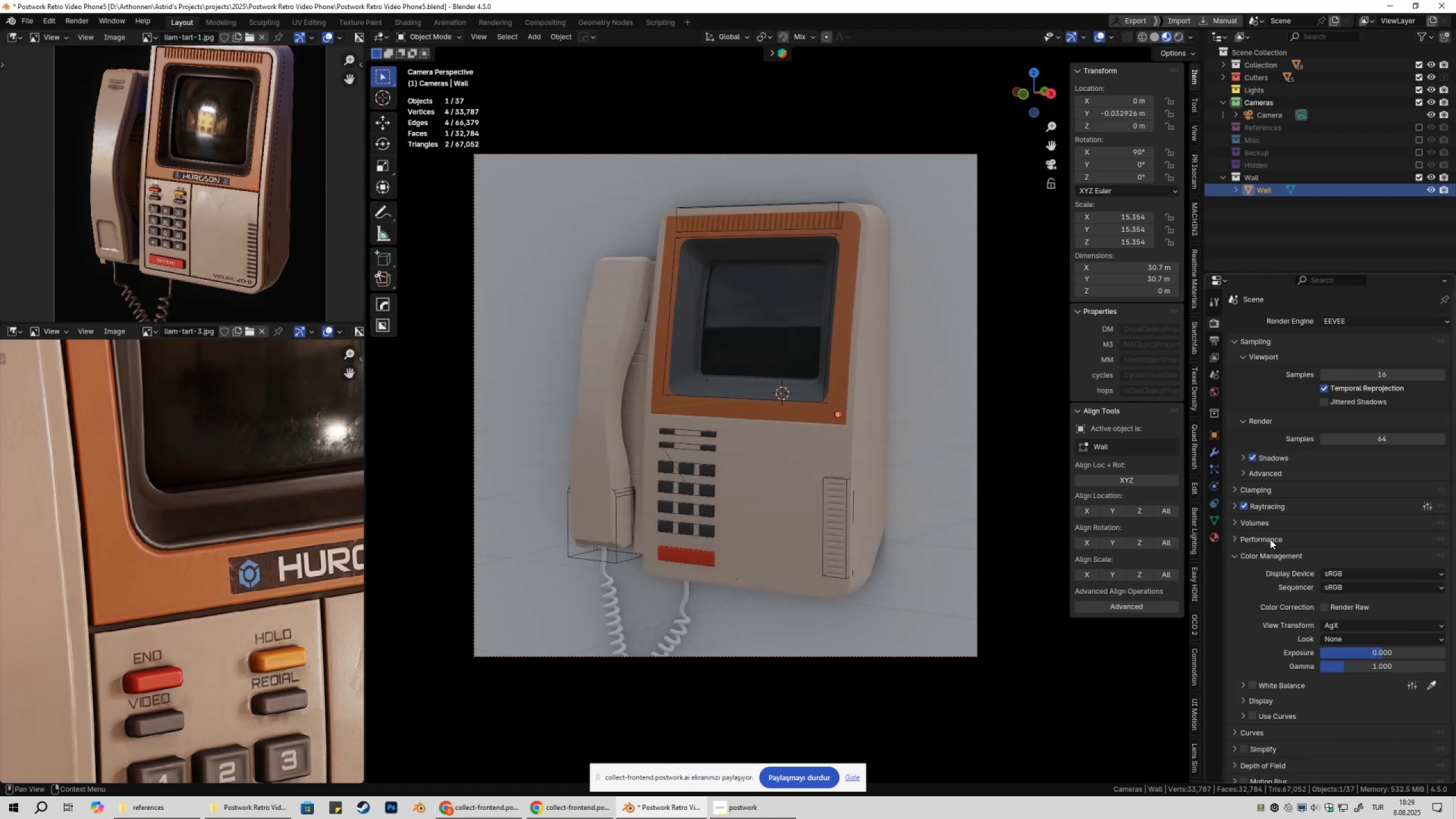 
scroll: coordinate [1265, 552], scroll_direction: down, amount: 10.0
 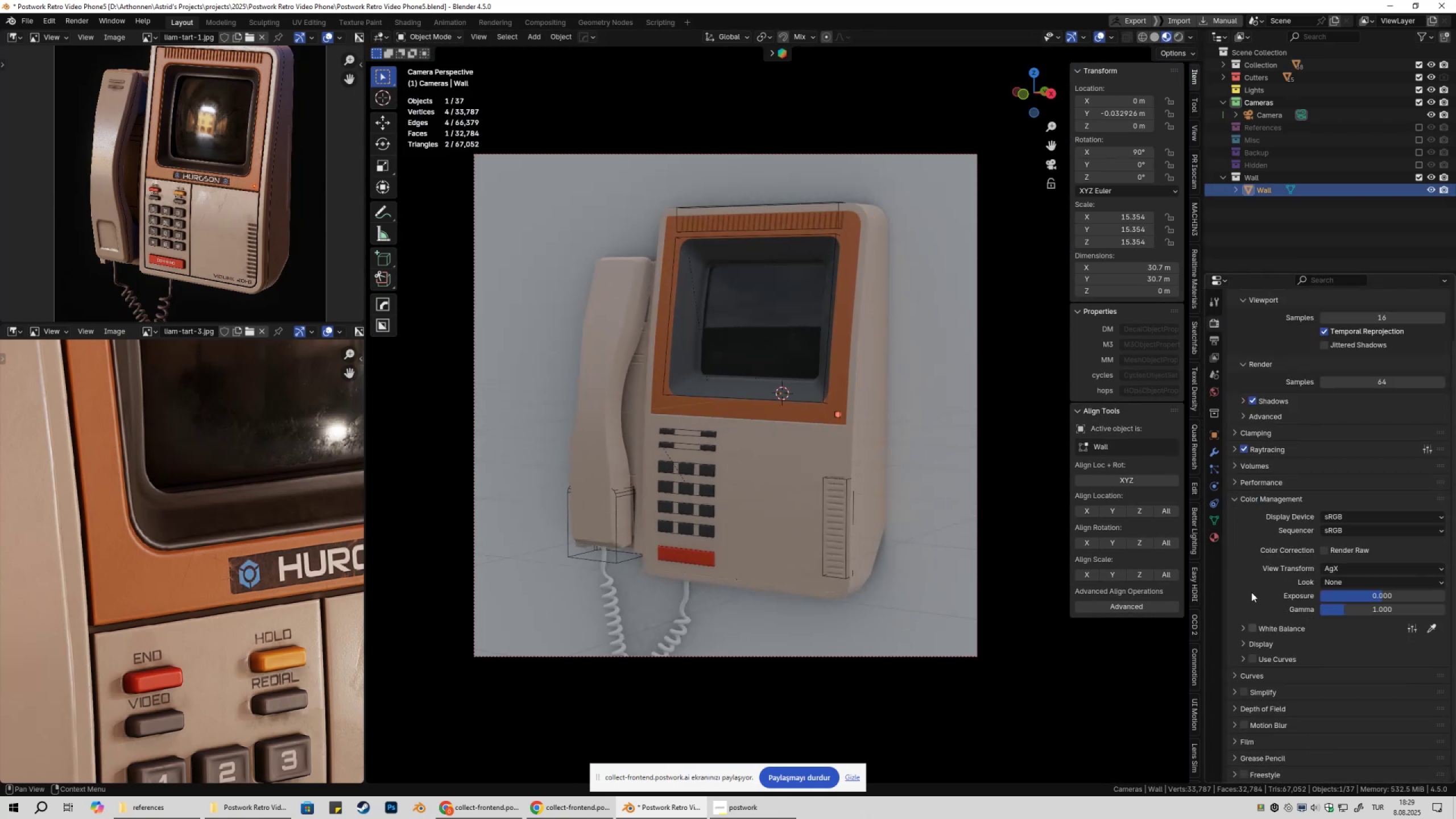 
left_click([1219, 324])
 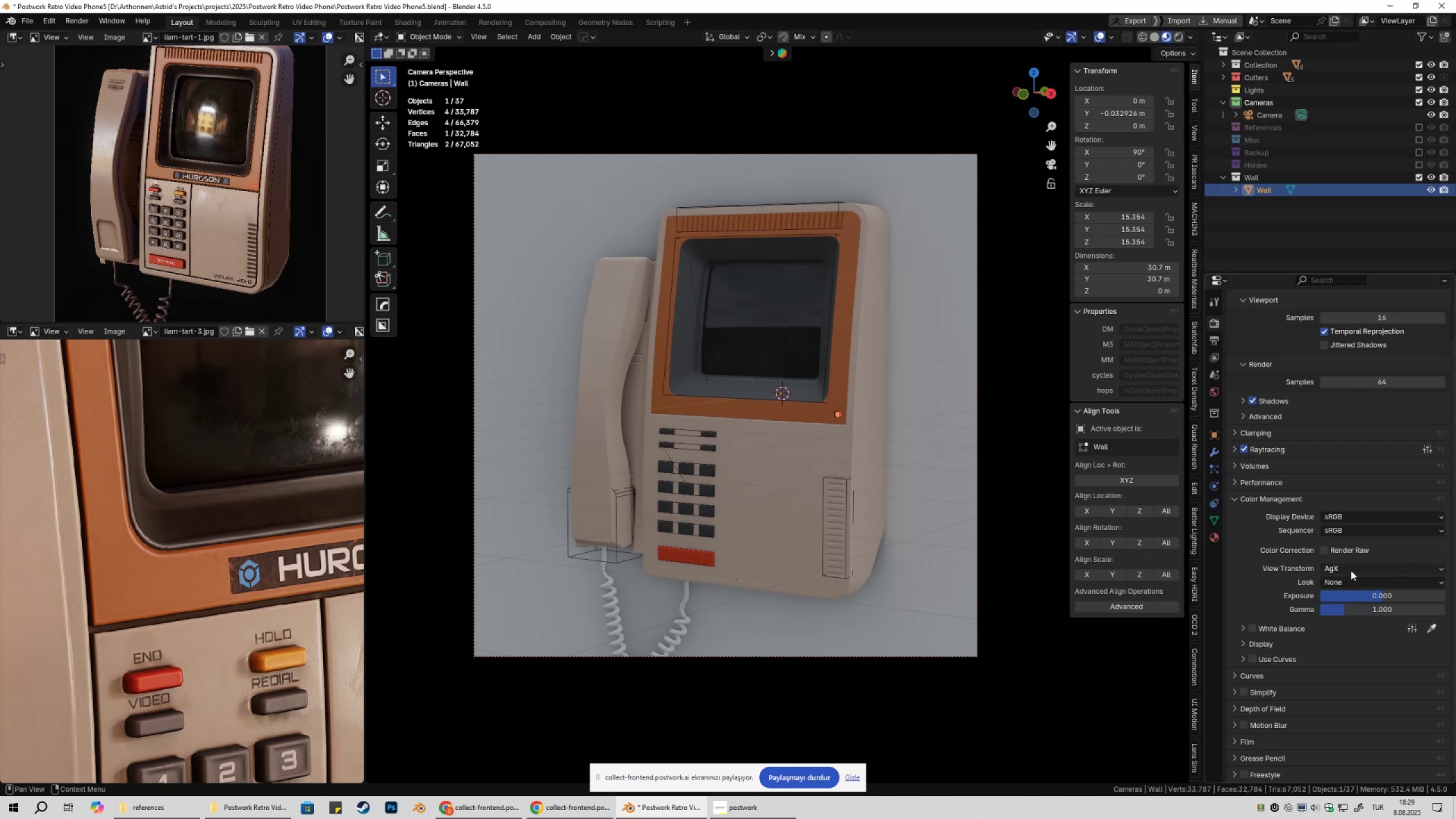 
left_click([1351, 570])
 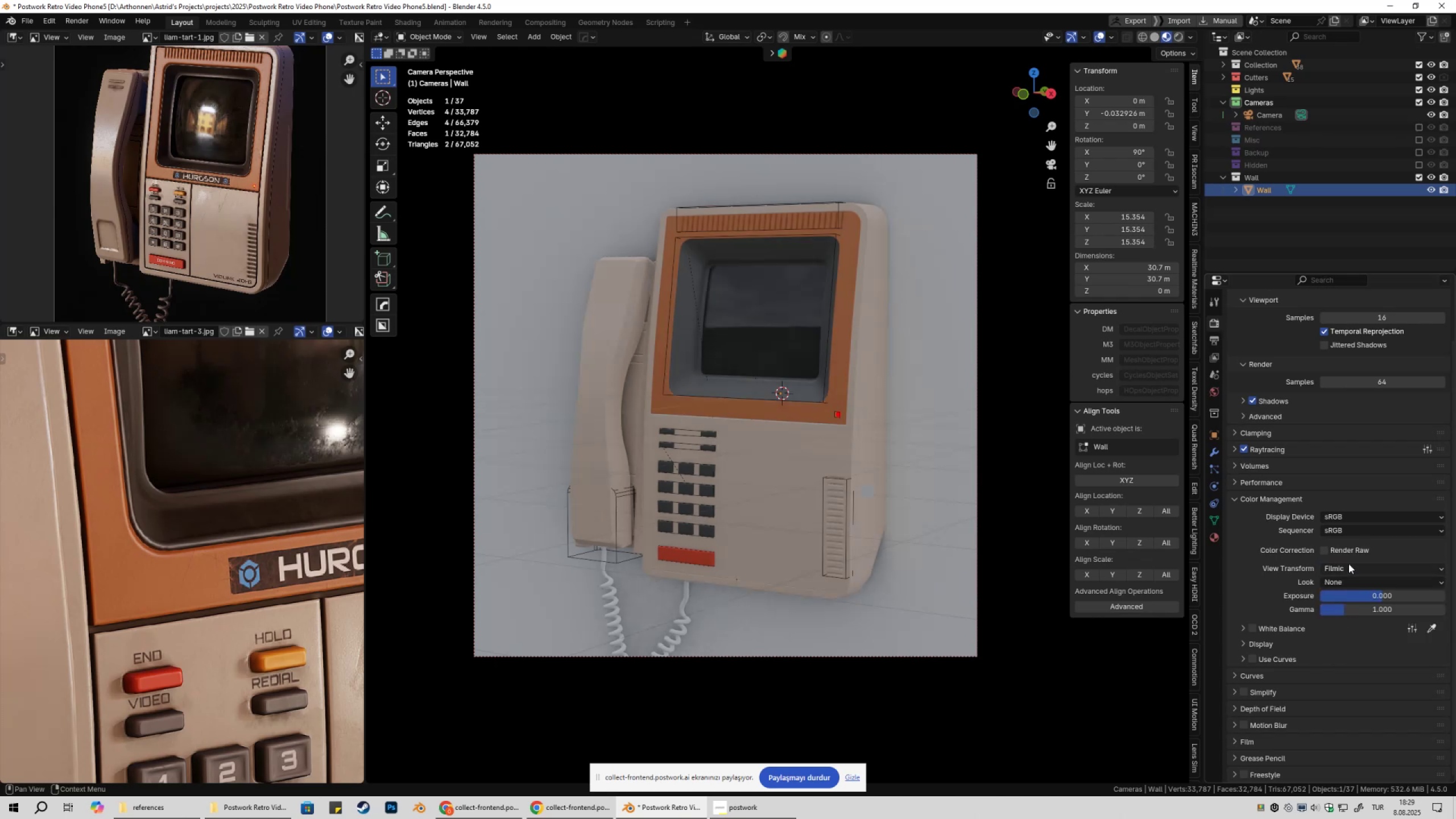 
double_click([1347, 580])
 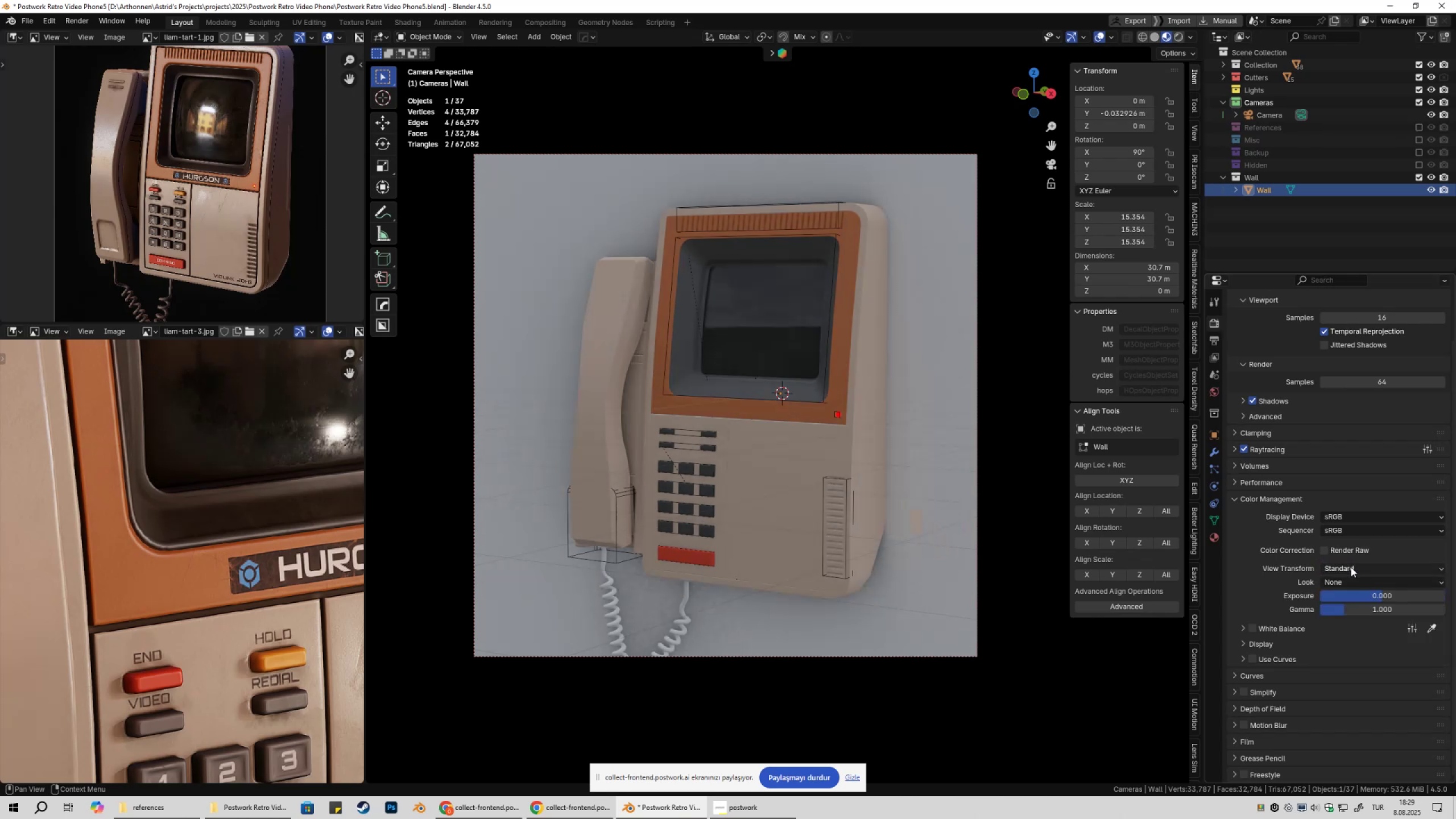 
triple_click([1351, 567])
 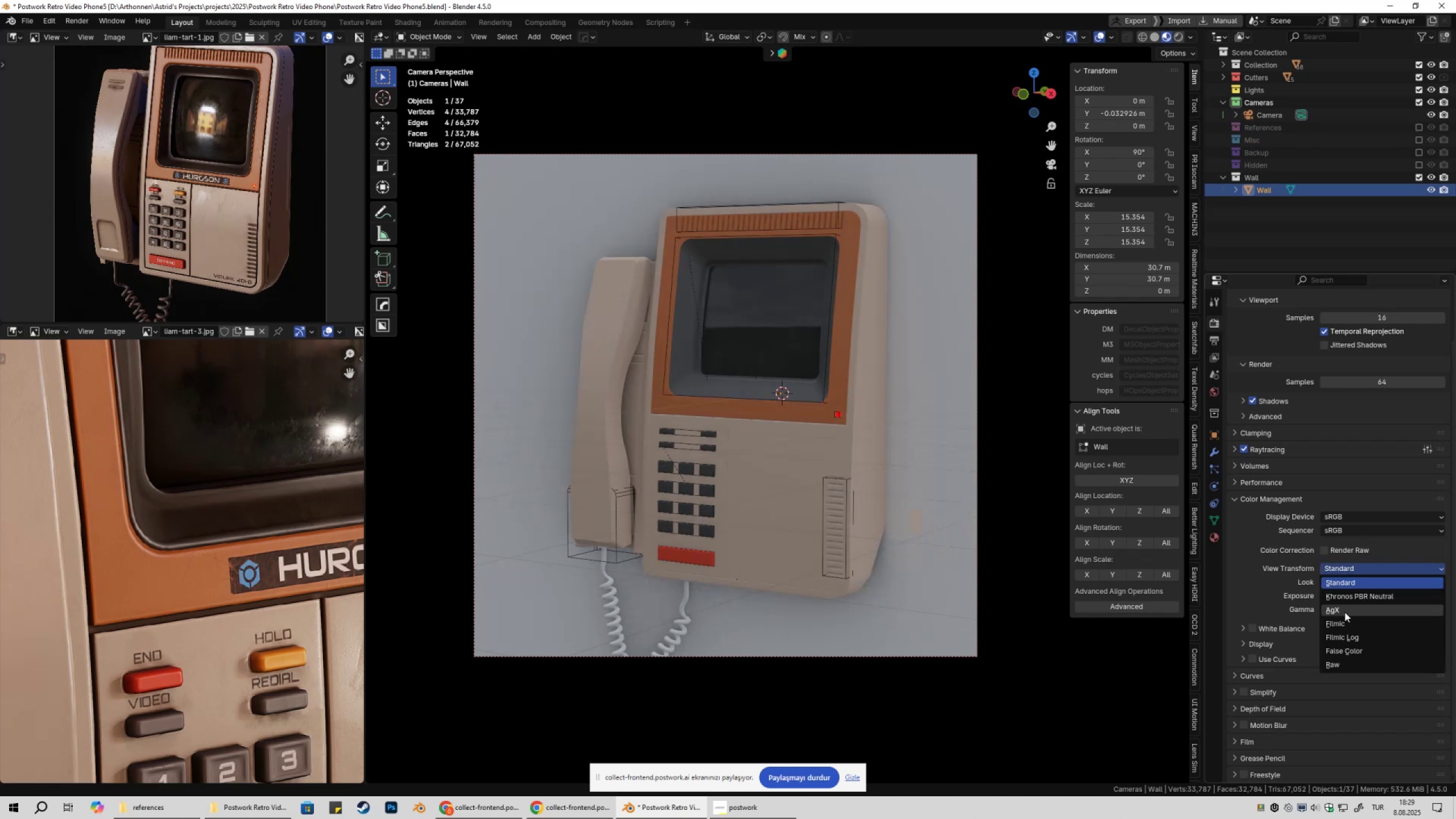 
left_click([1345, 612])
 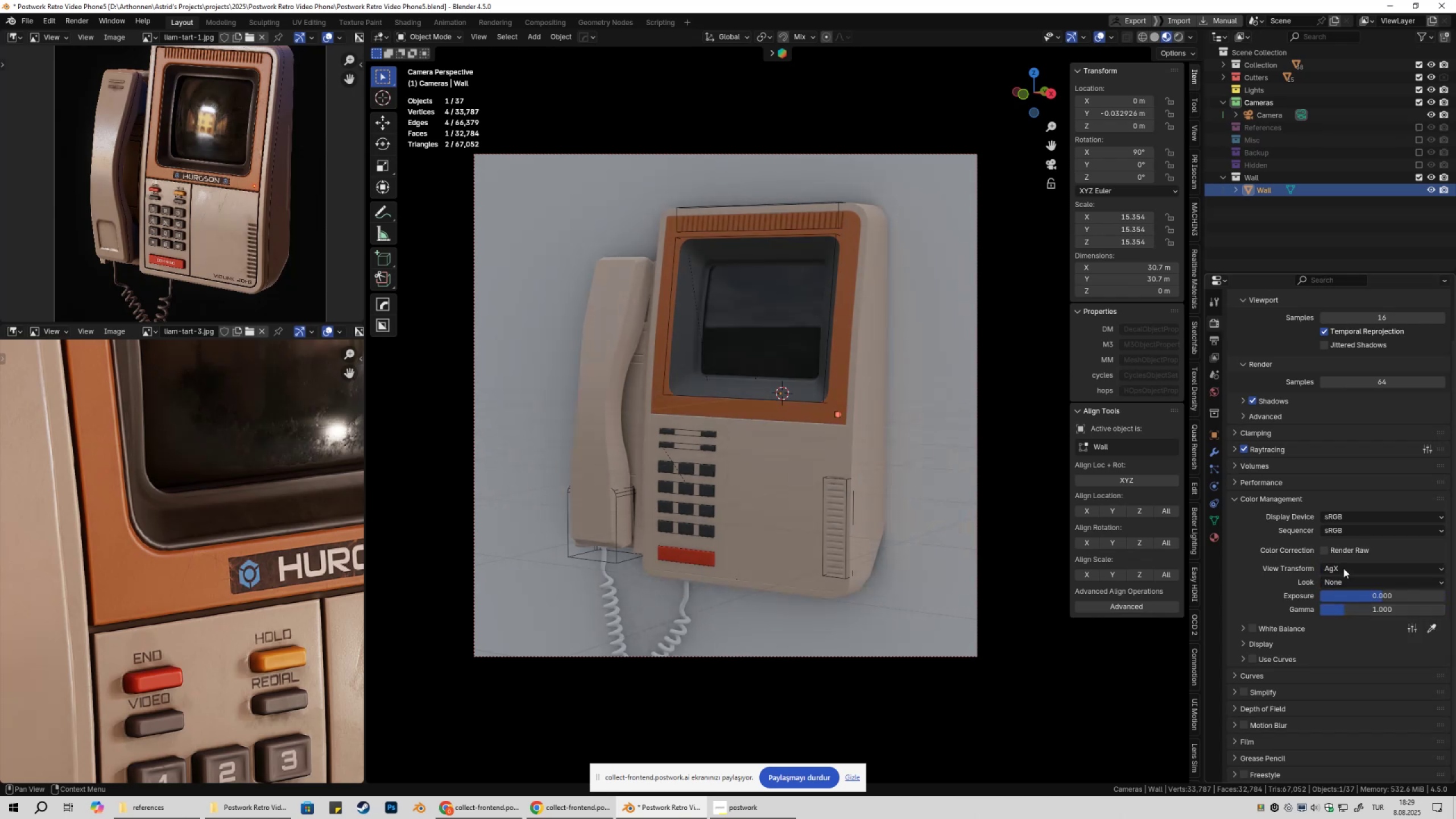 
left_click([1343, 566])
 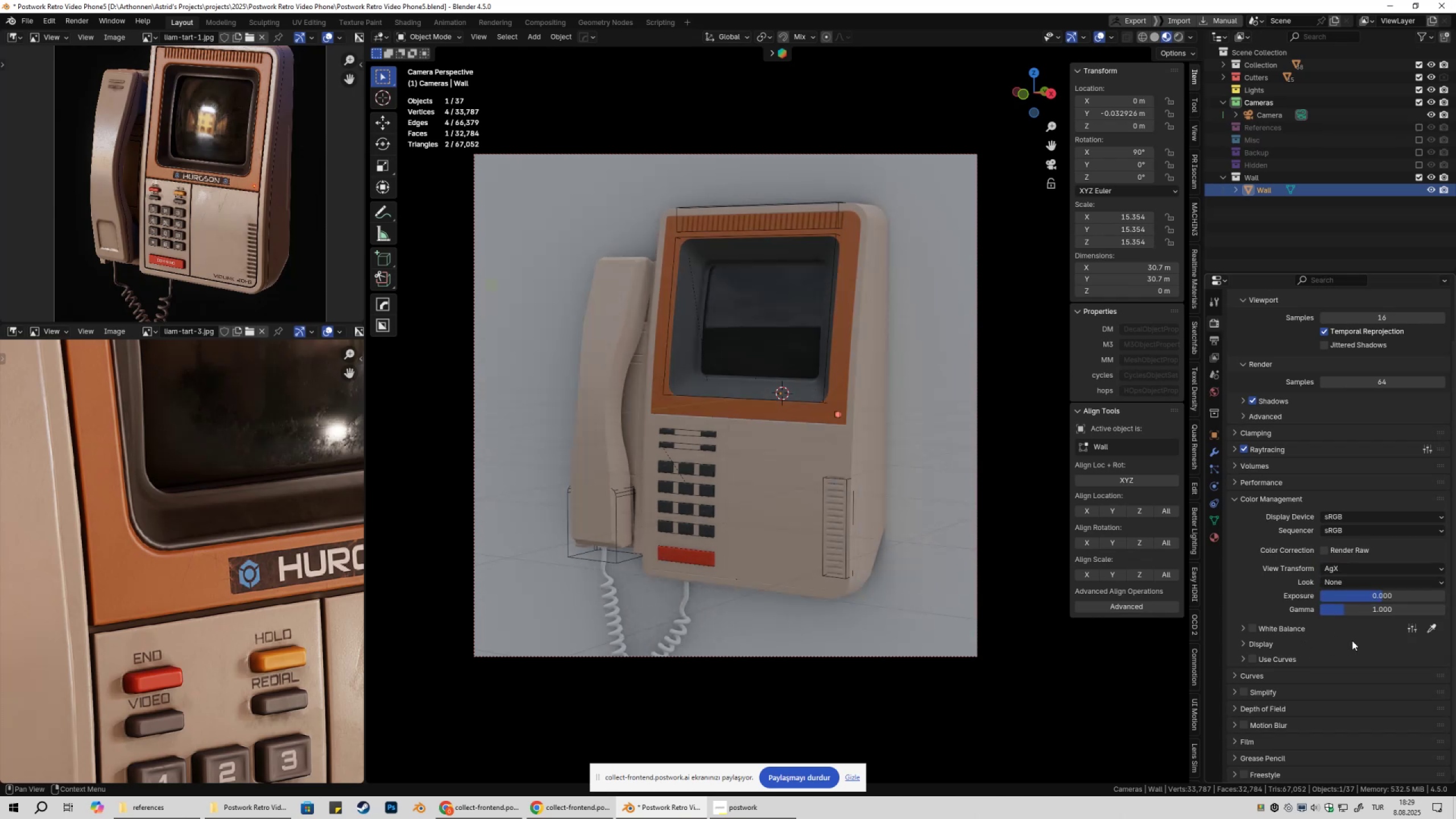 
left_click([1340, 583])
 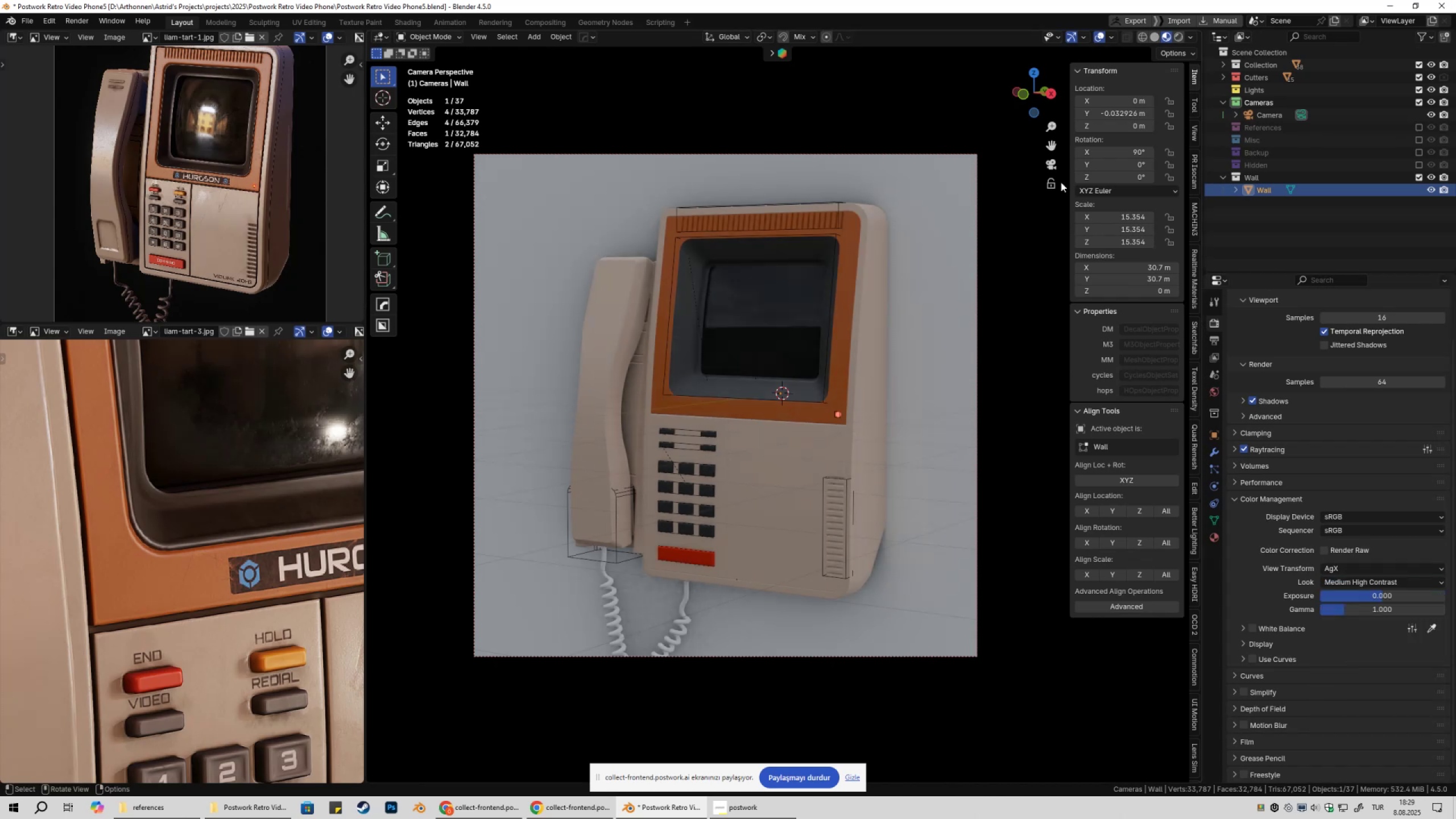 
left_click([1101, 34])
 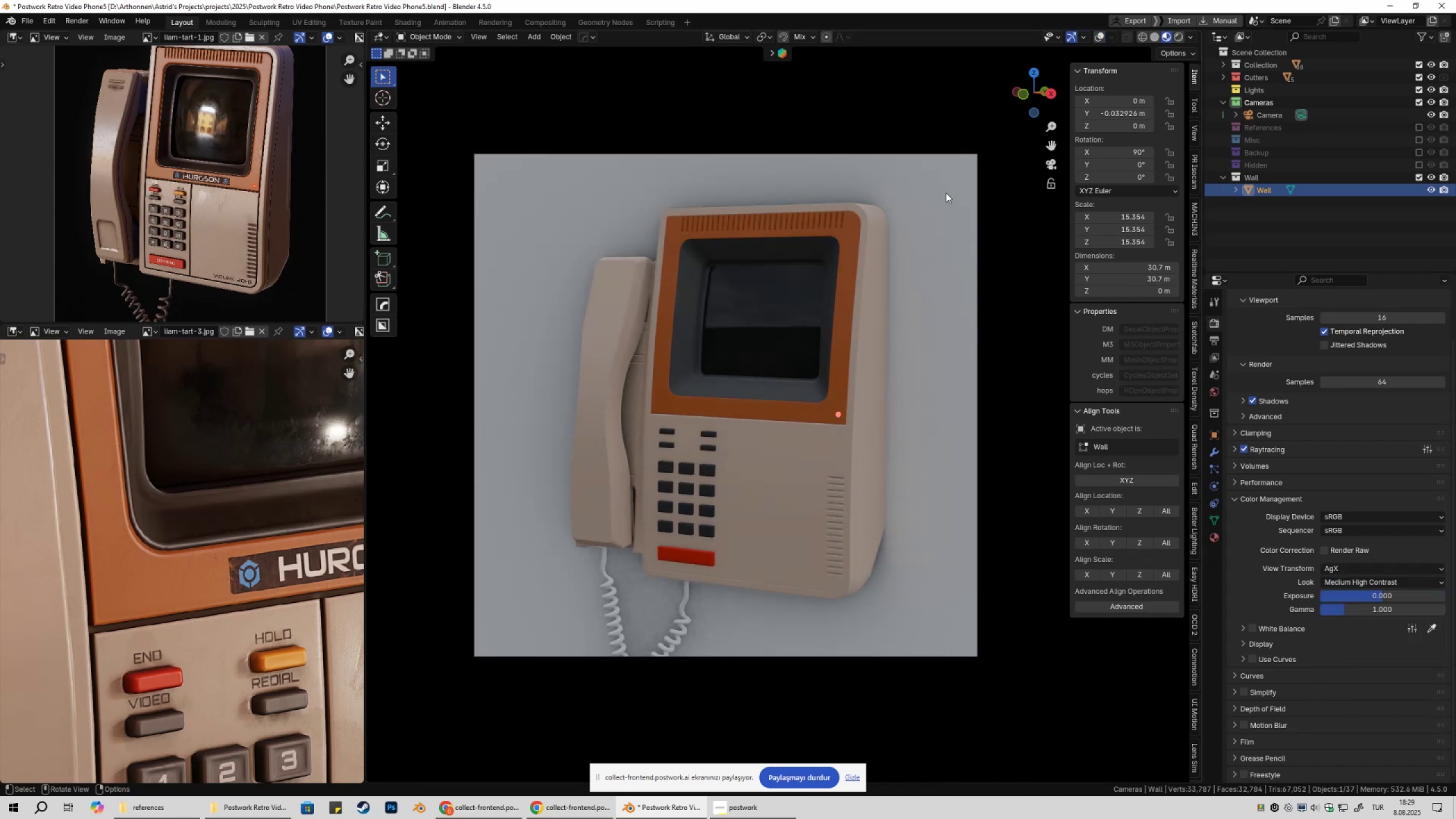 
scroll: coordinate [910, 239], scroll_direction: down, amount: 2.0
 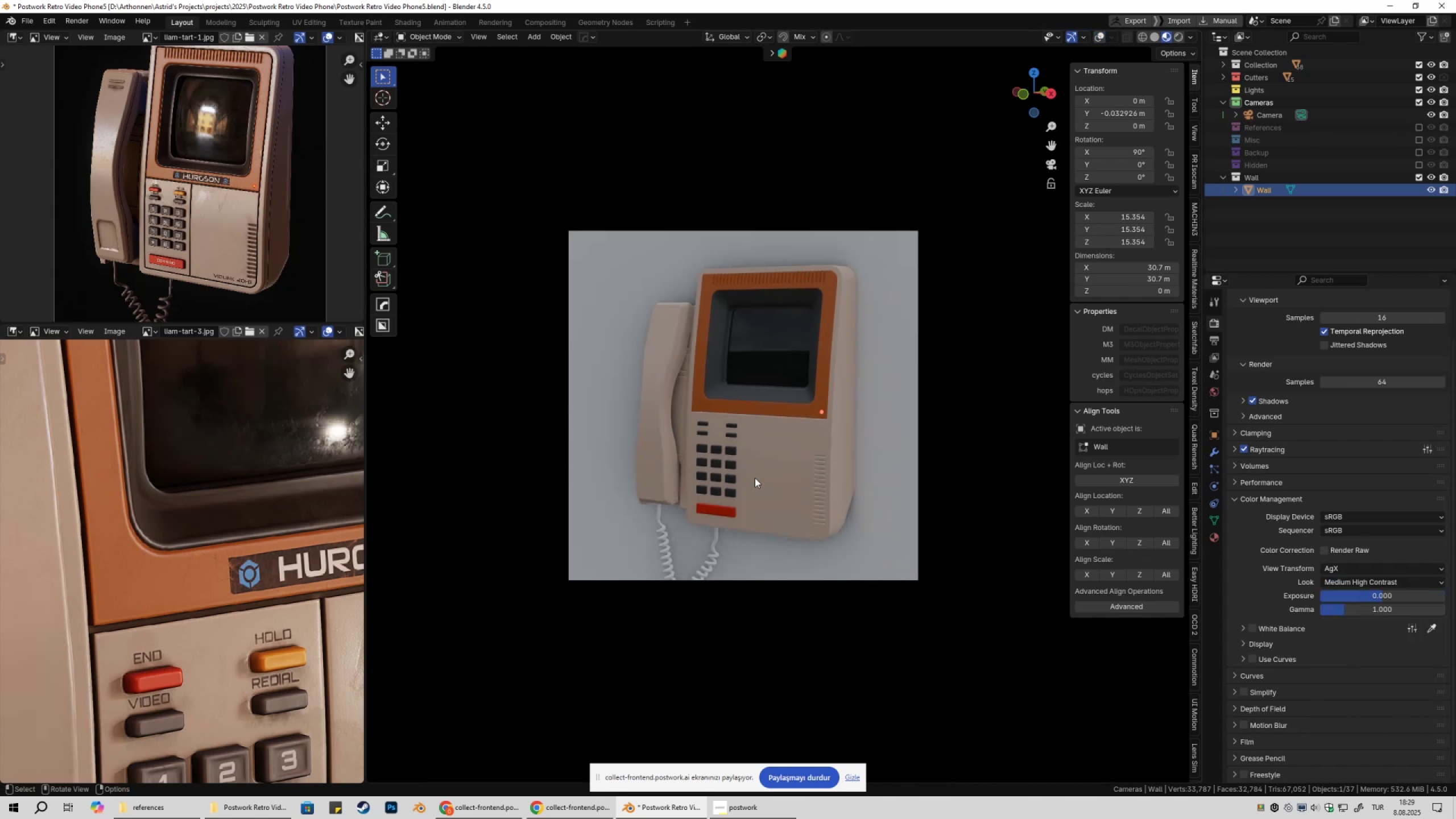 
scroll: coordinate [730, 487], scroll_direction: up, amount: 3.0
 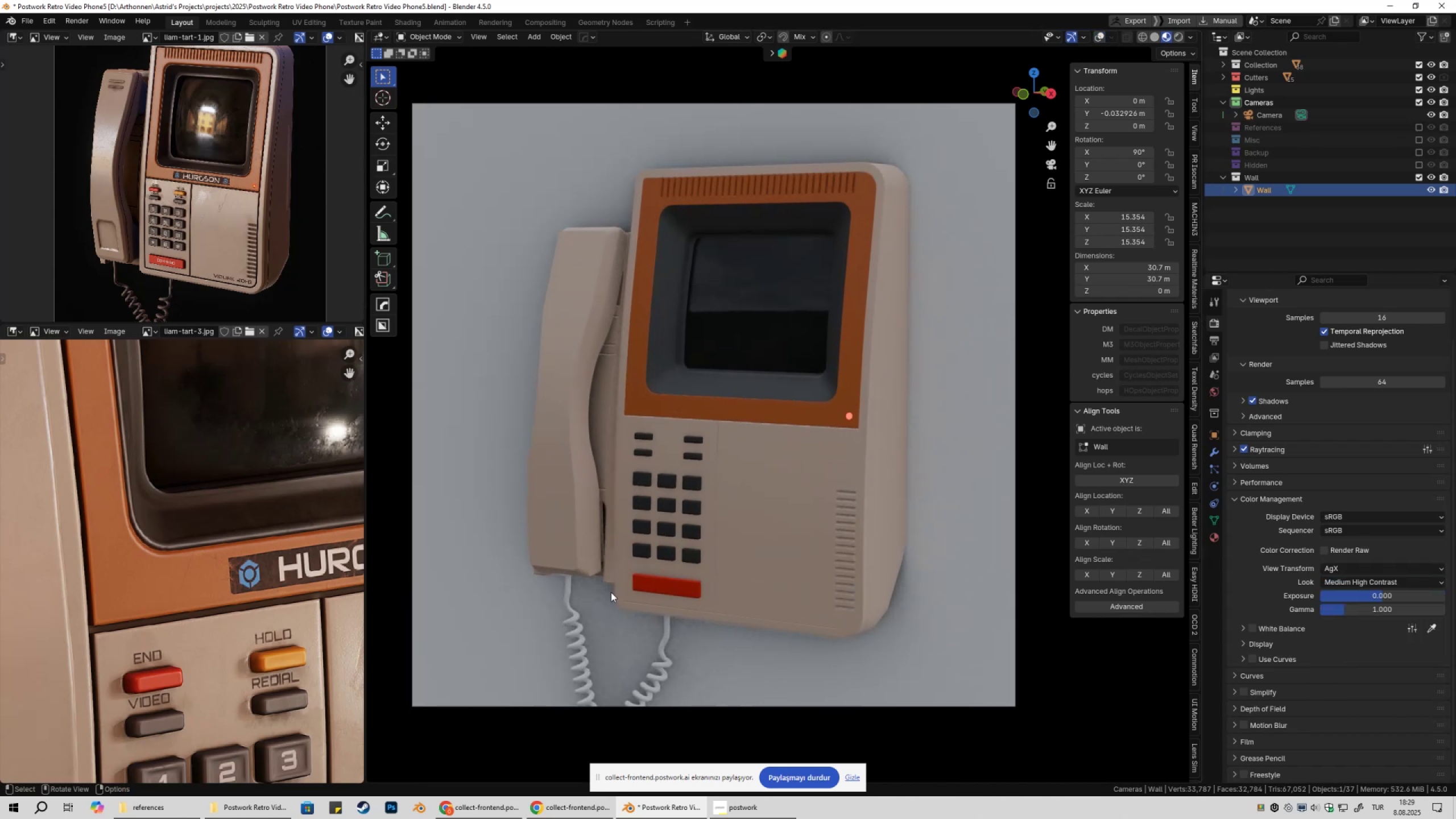 
left_click([669, 377])
 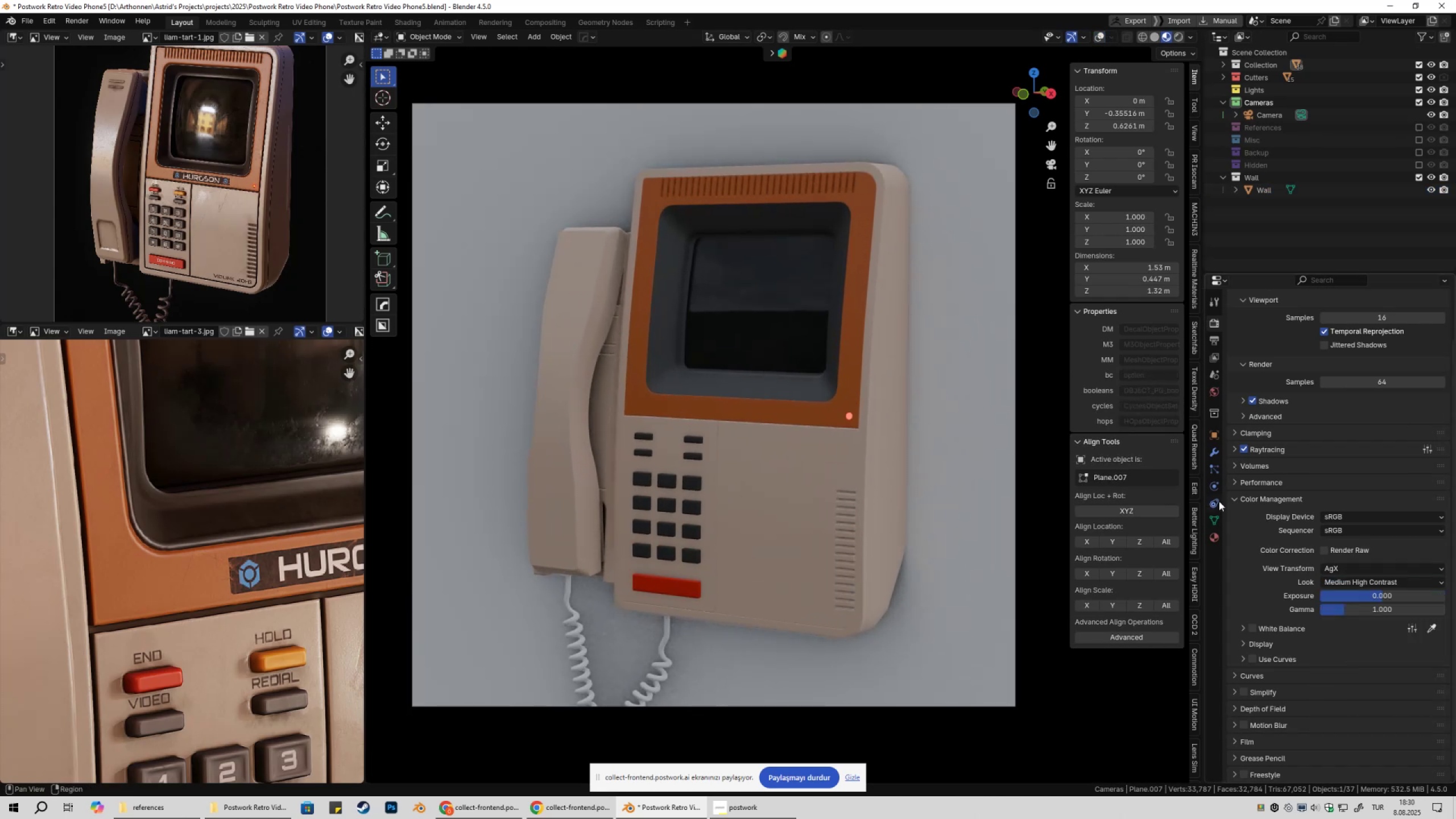 
scroll: coordinate [1270, 461], scroll_direction: up, amount: 7.0
 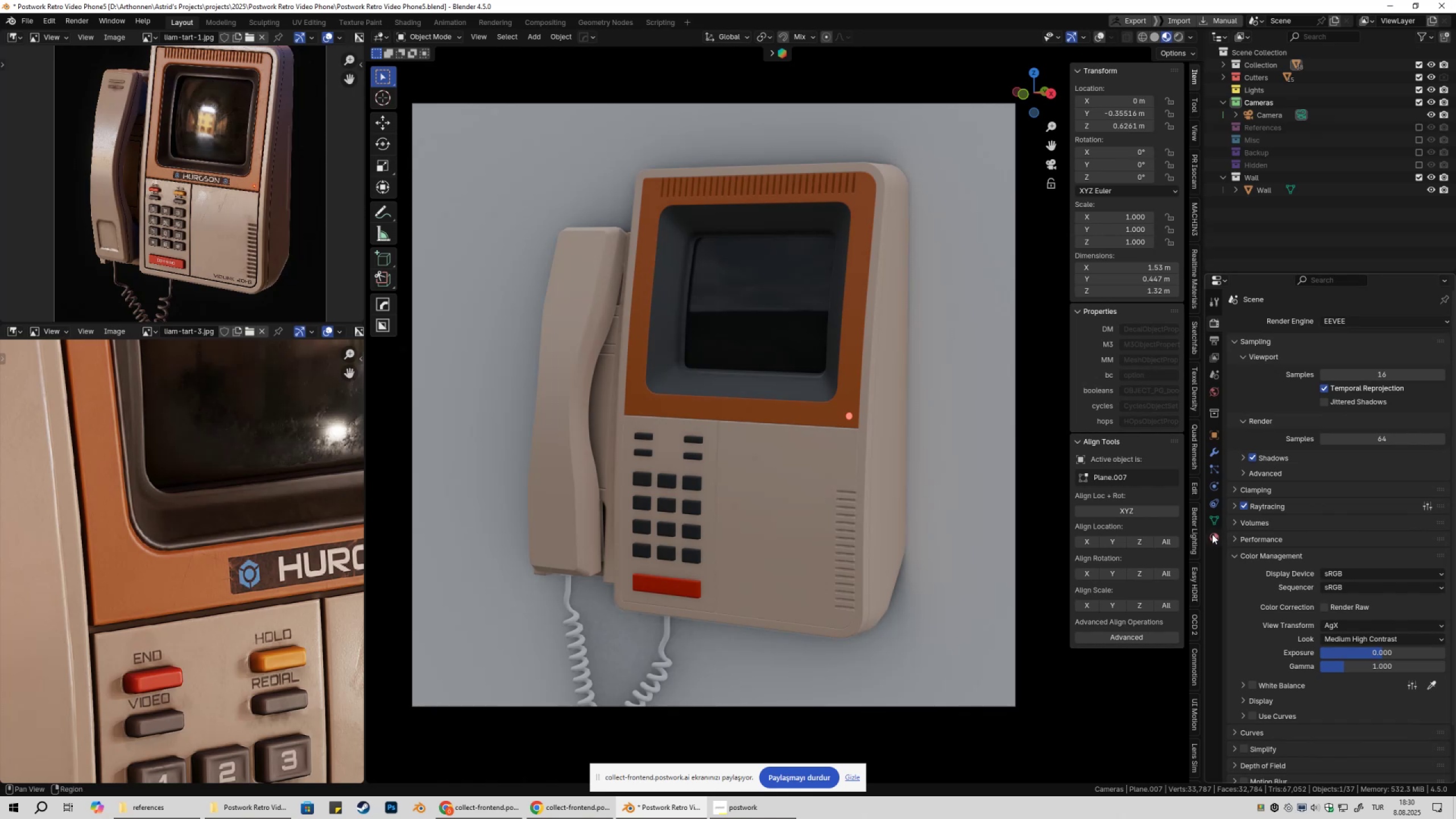 
left_click([1209, 535])
 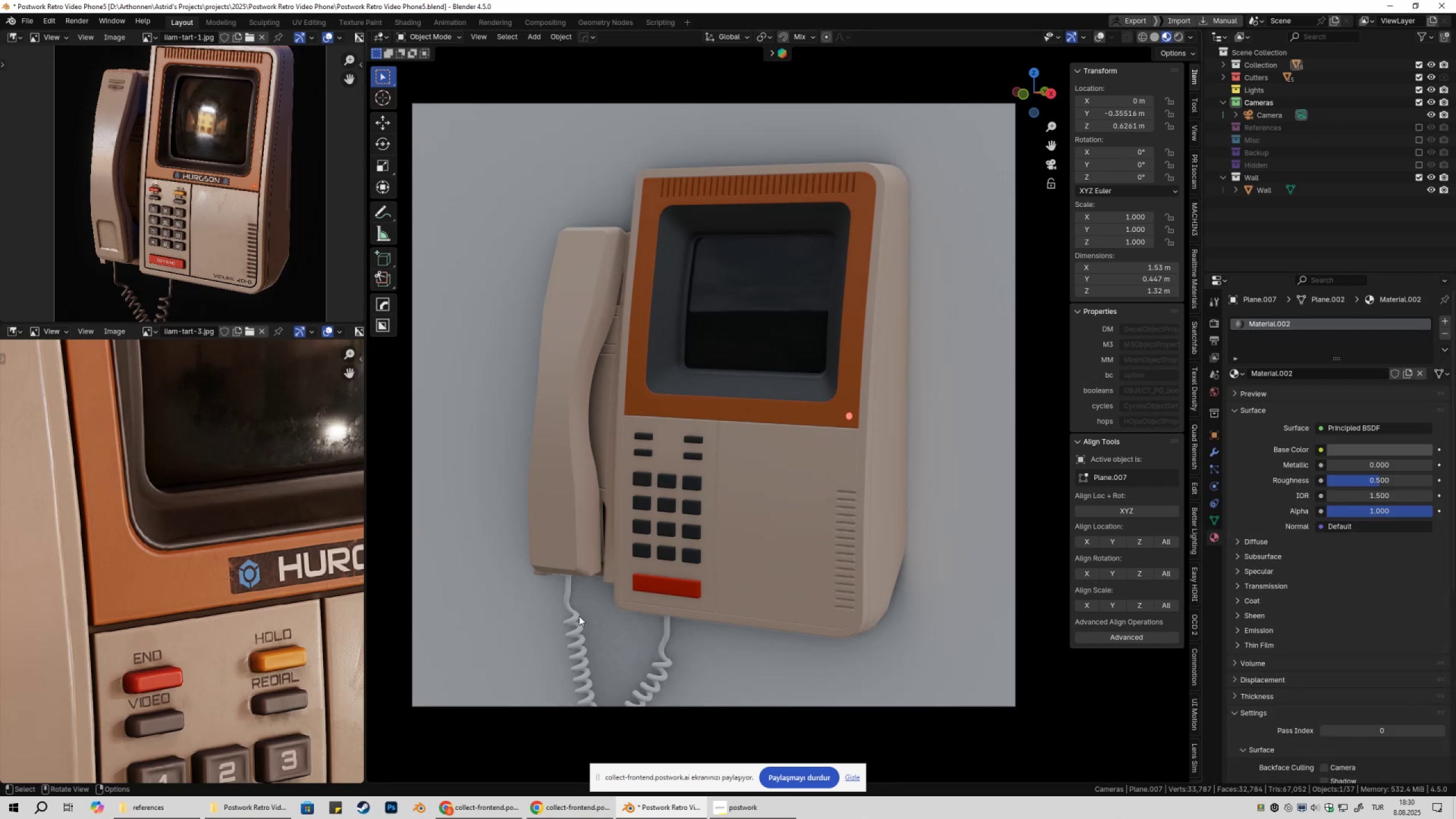 
left_click([574, 615])
 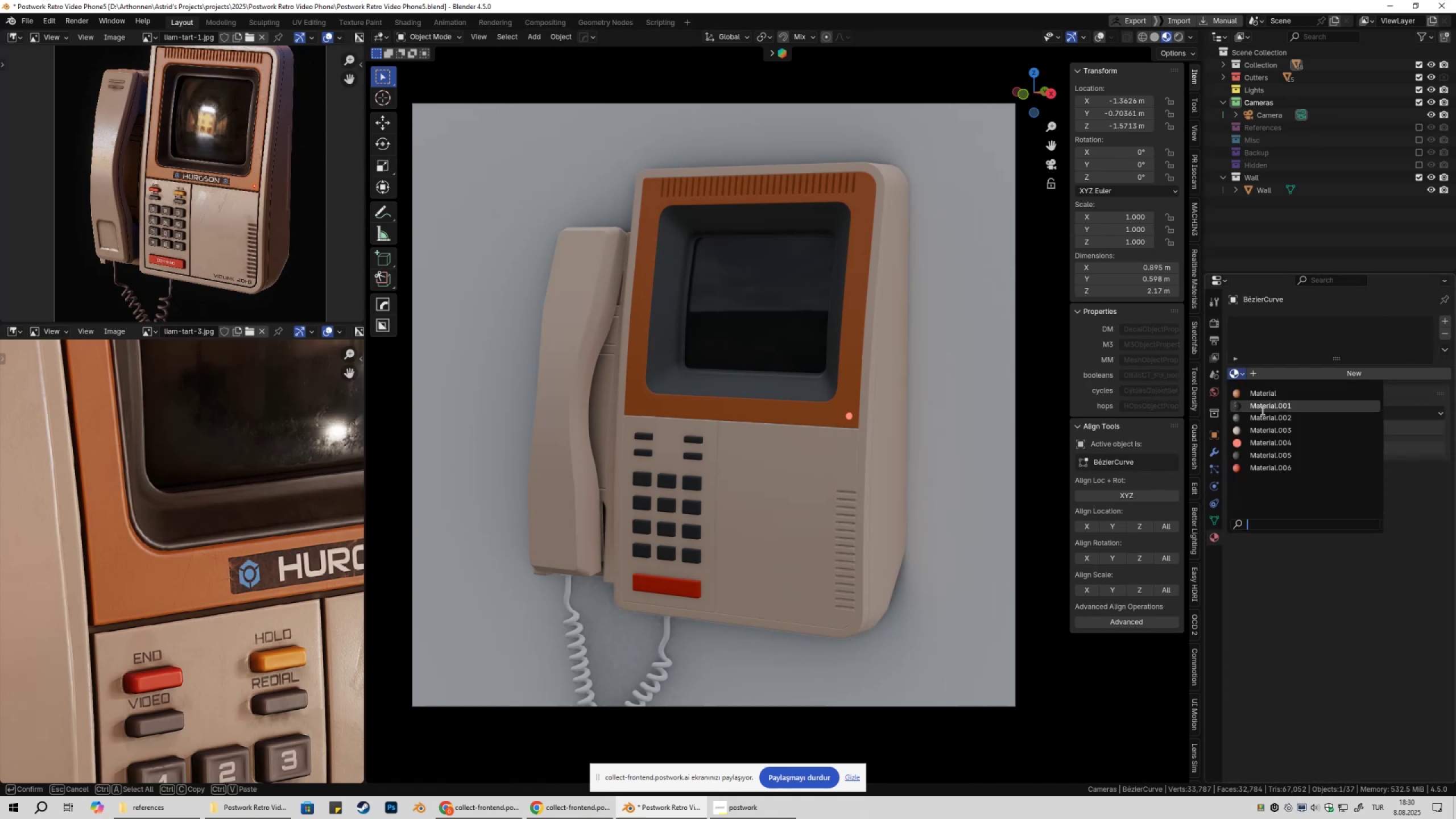 
left_click([1263, 419])
 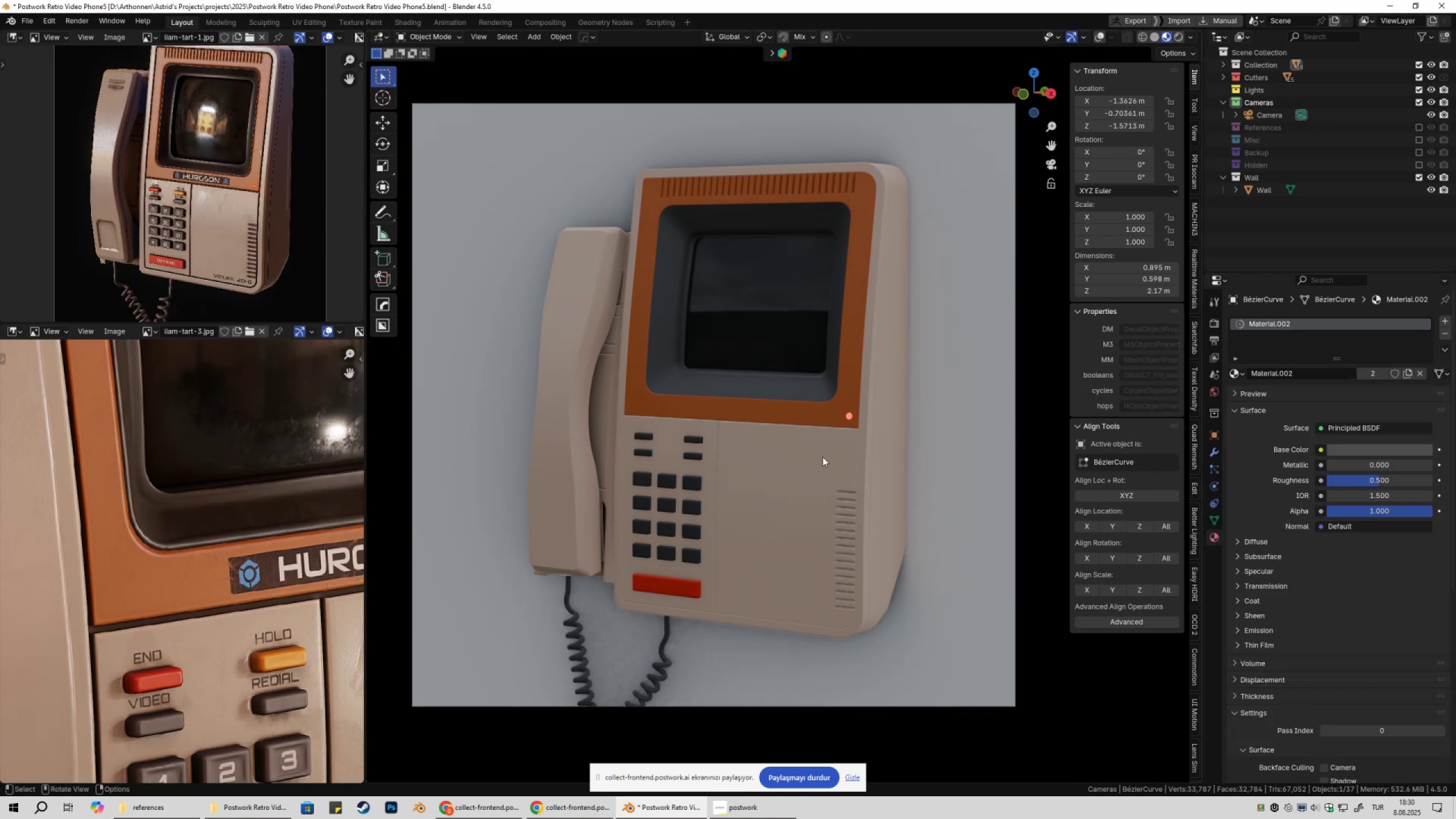 
left_click([822, 457])
 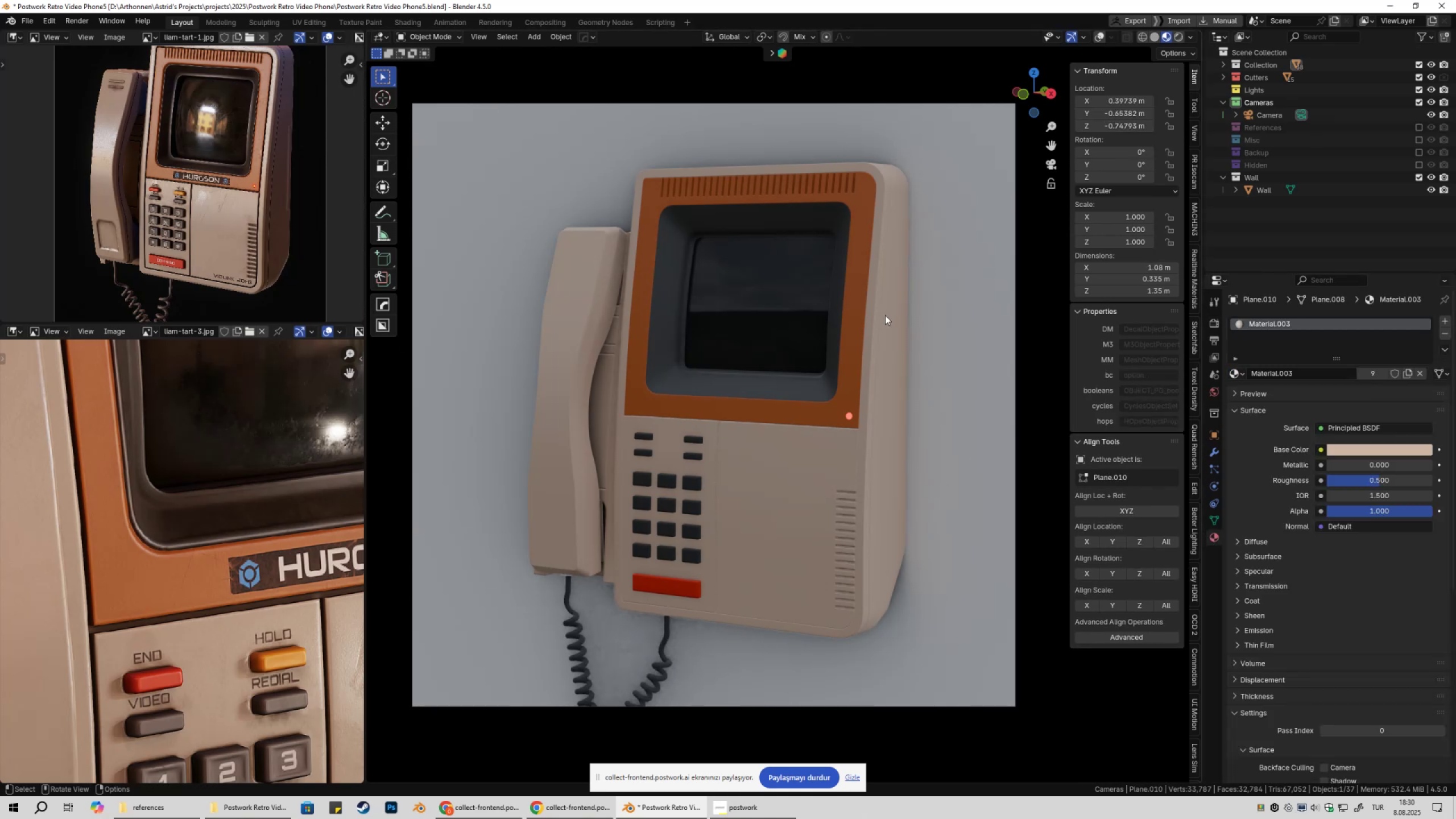 
scroll: coordinate [799, 427], scroll_direction: down, amount: 2.0
 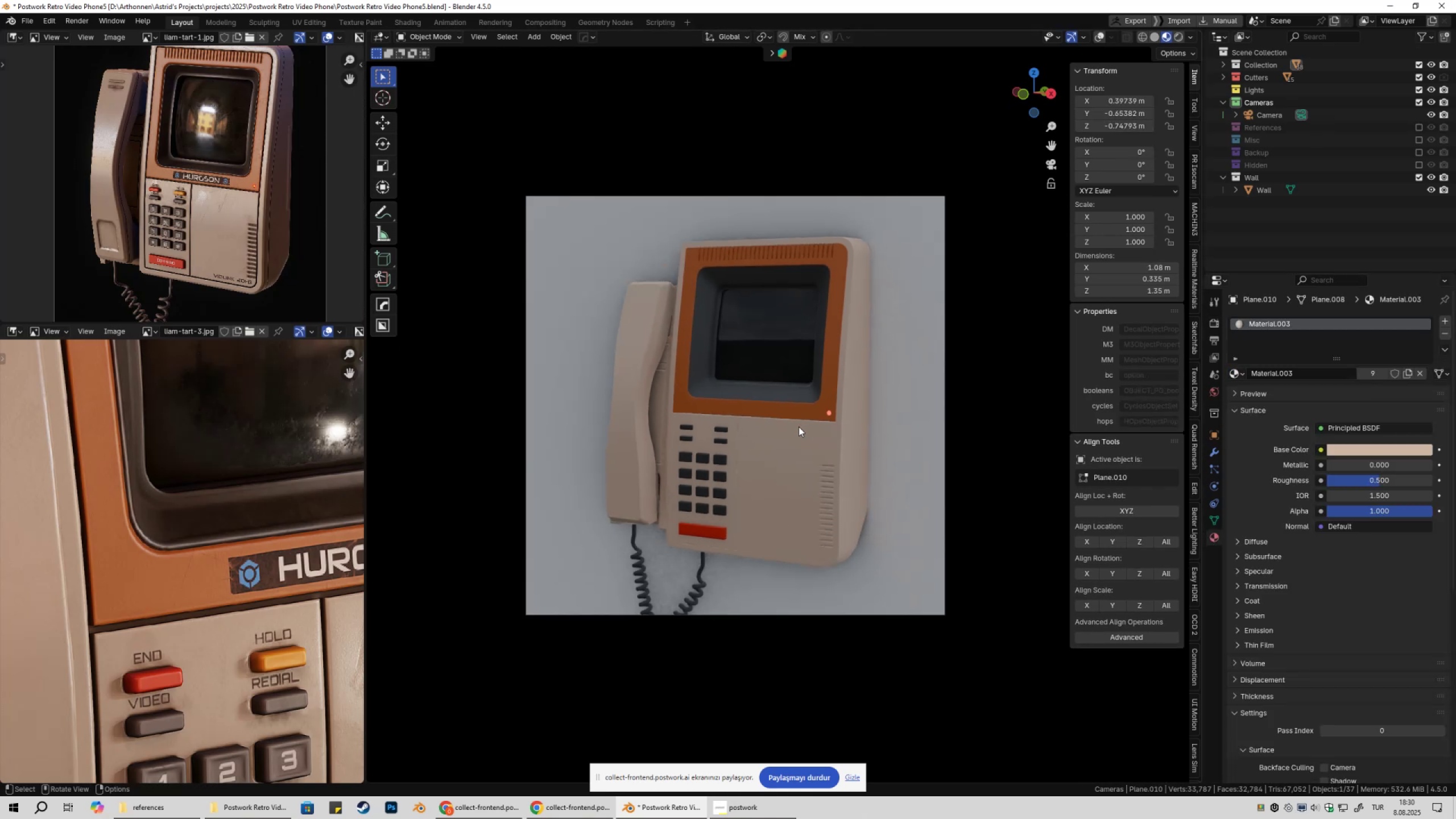 
key(Control+S)
 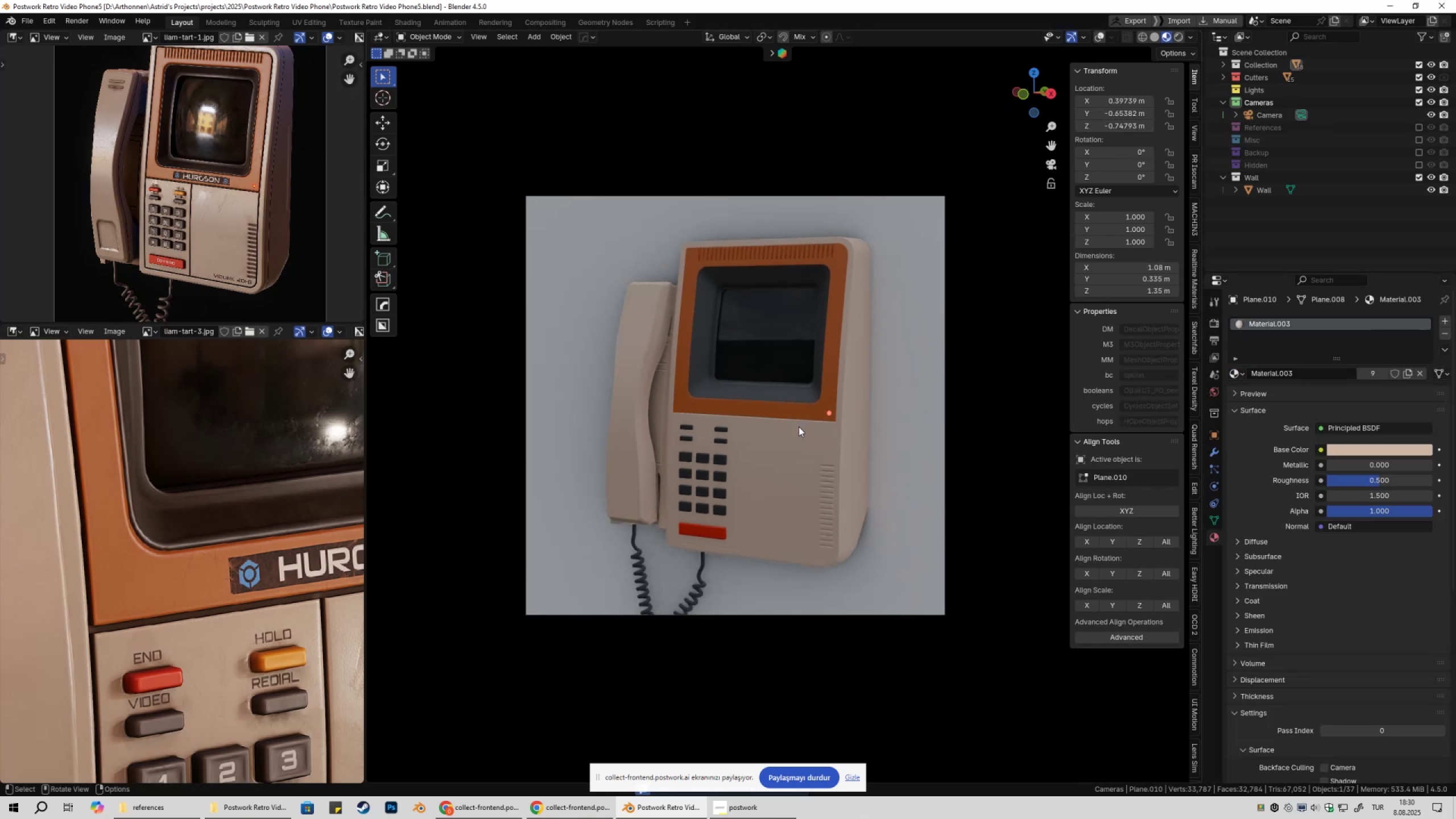 
scroll: coordinate [799, 427], scroll_direction: up, amount: 2.0
 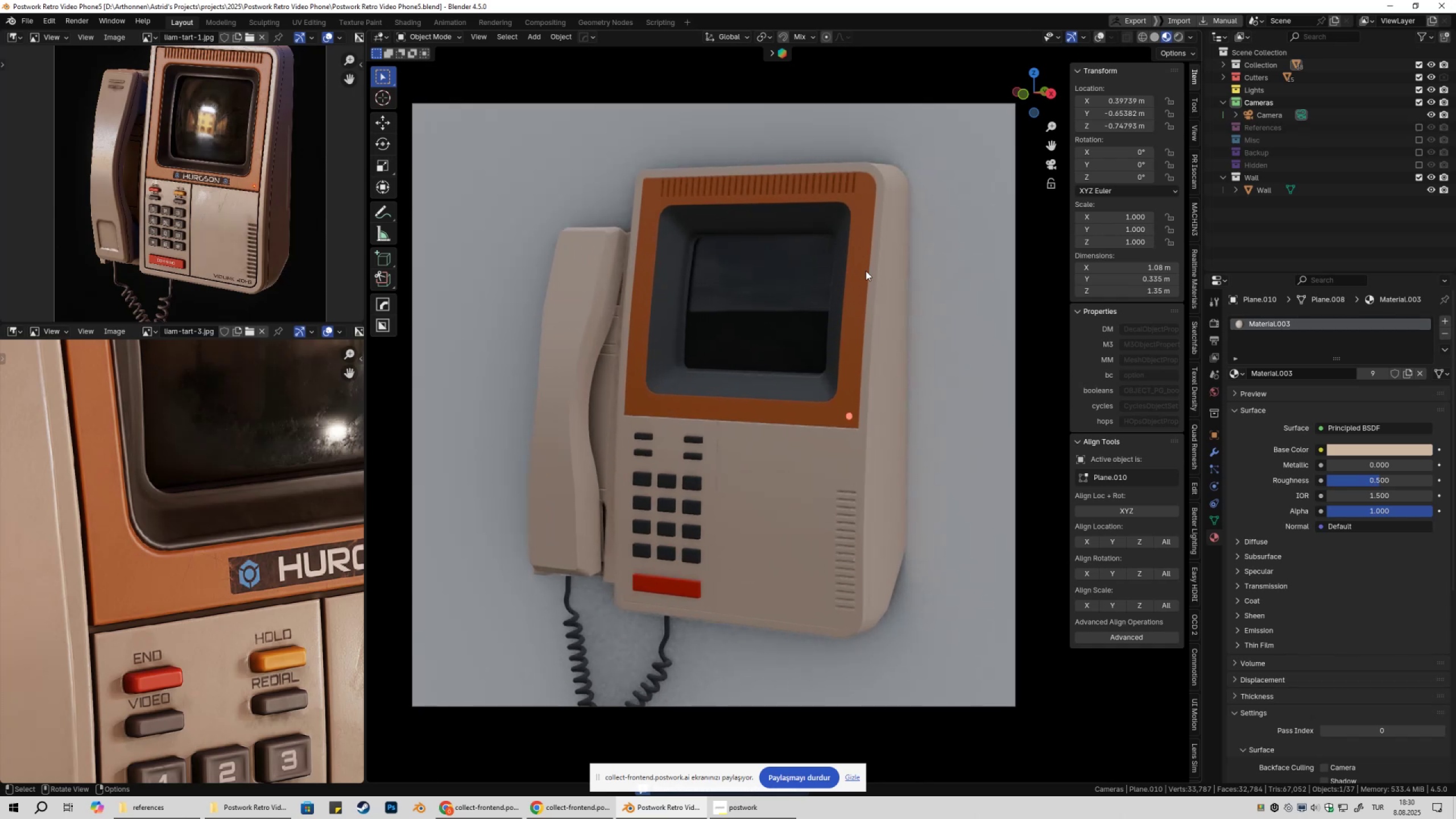 
hold_key(key=ShiftLeft, duration=0.4)
 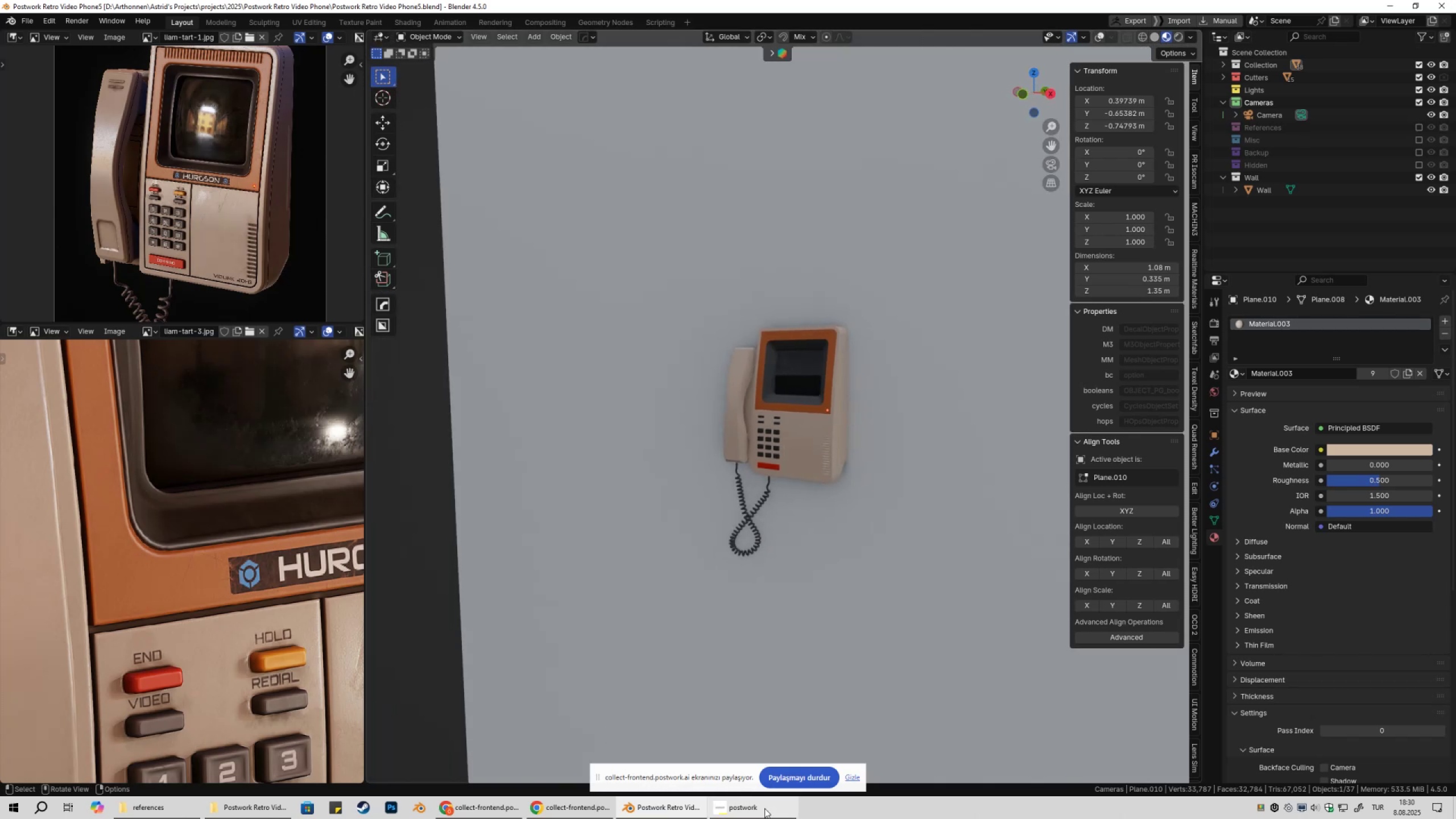 
double_click([743, 818])
 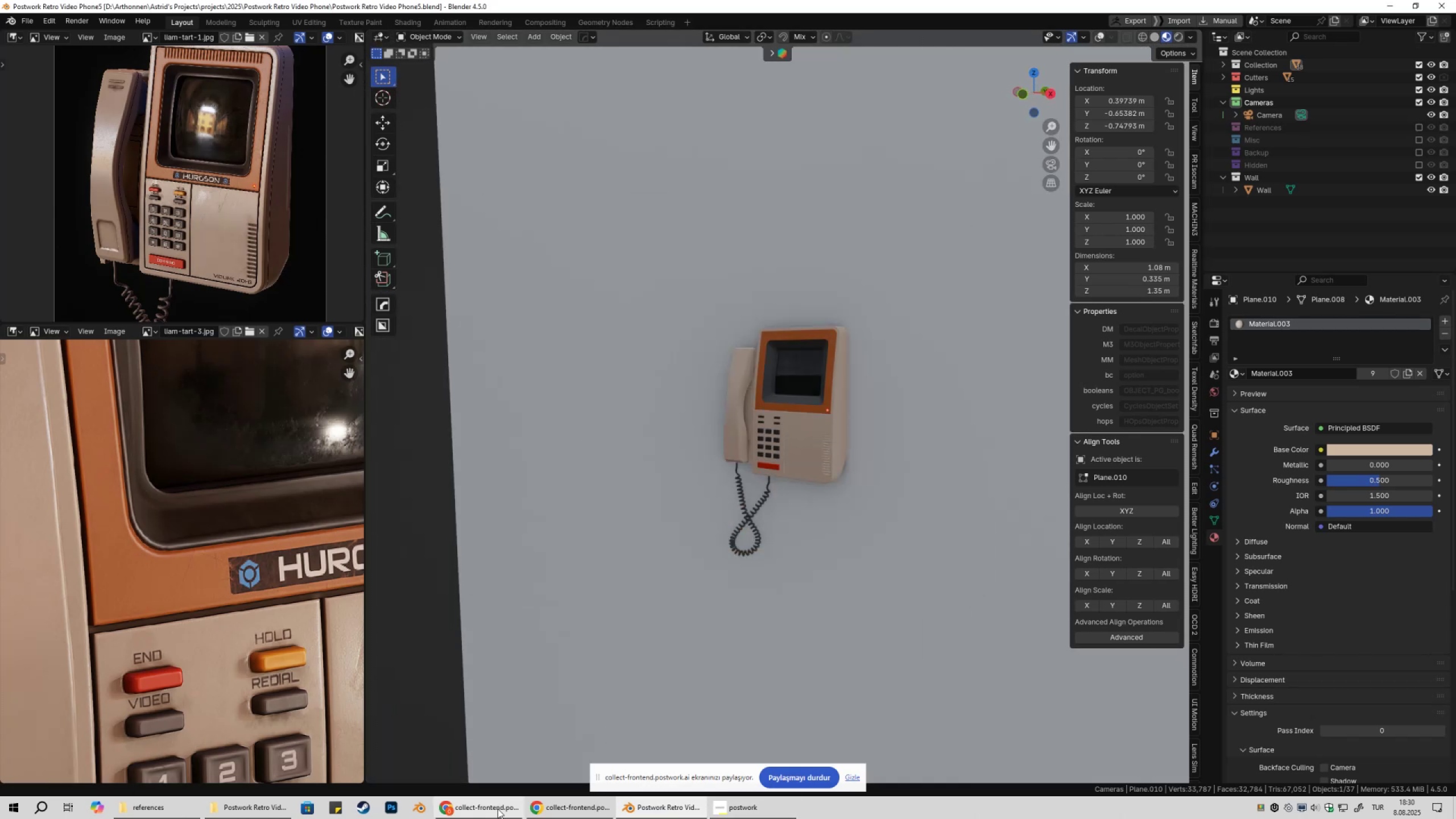 
left_click([479, 818])
 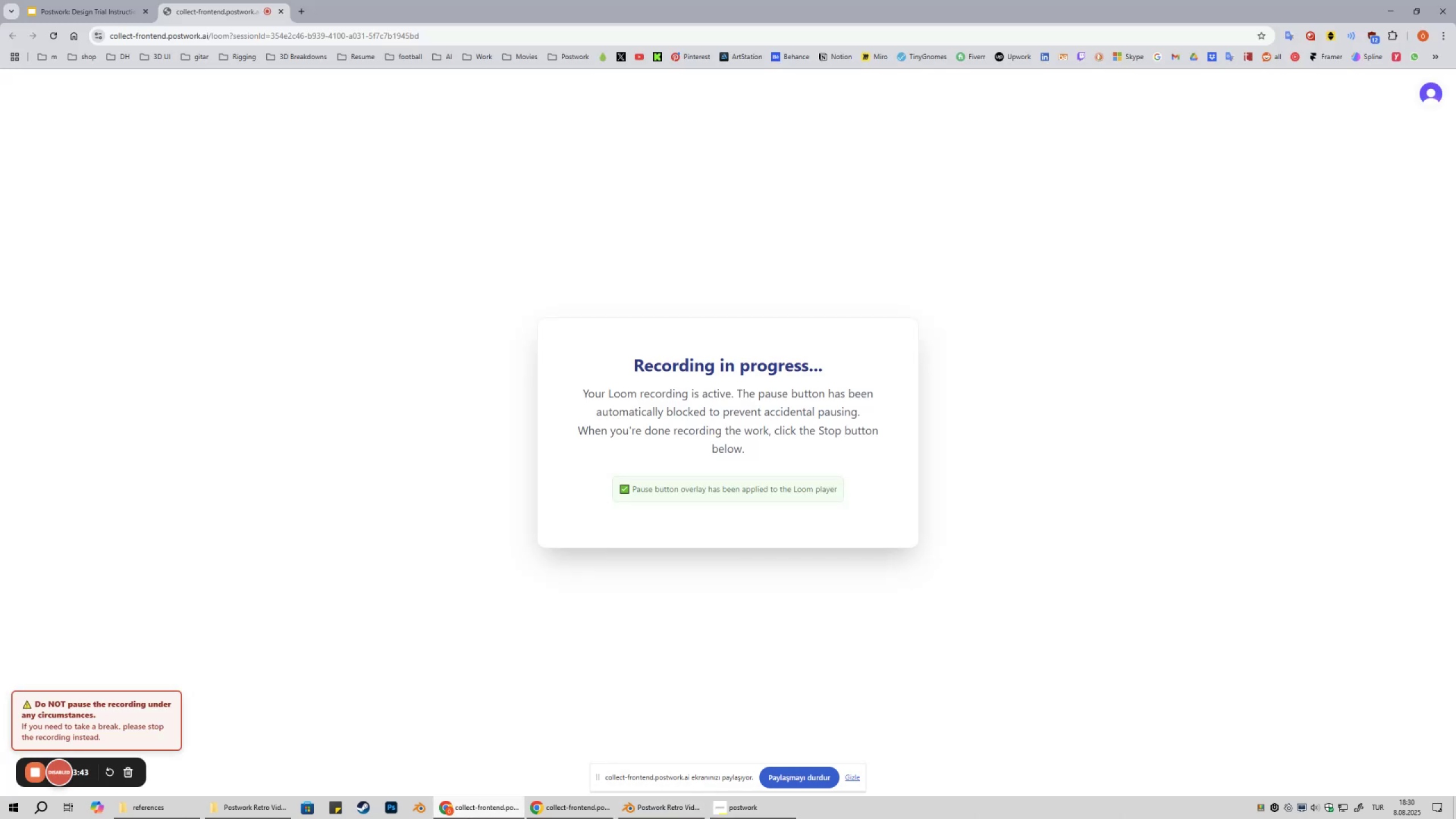 
left_click([468, 818])
 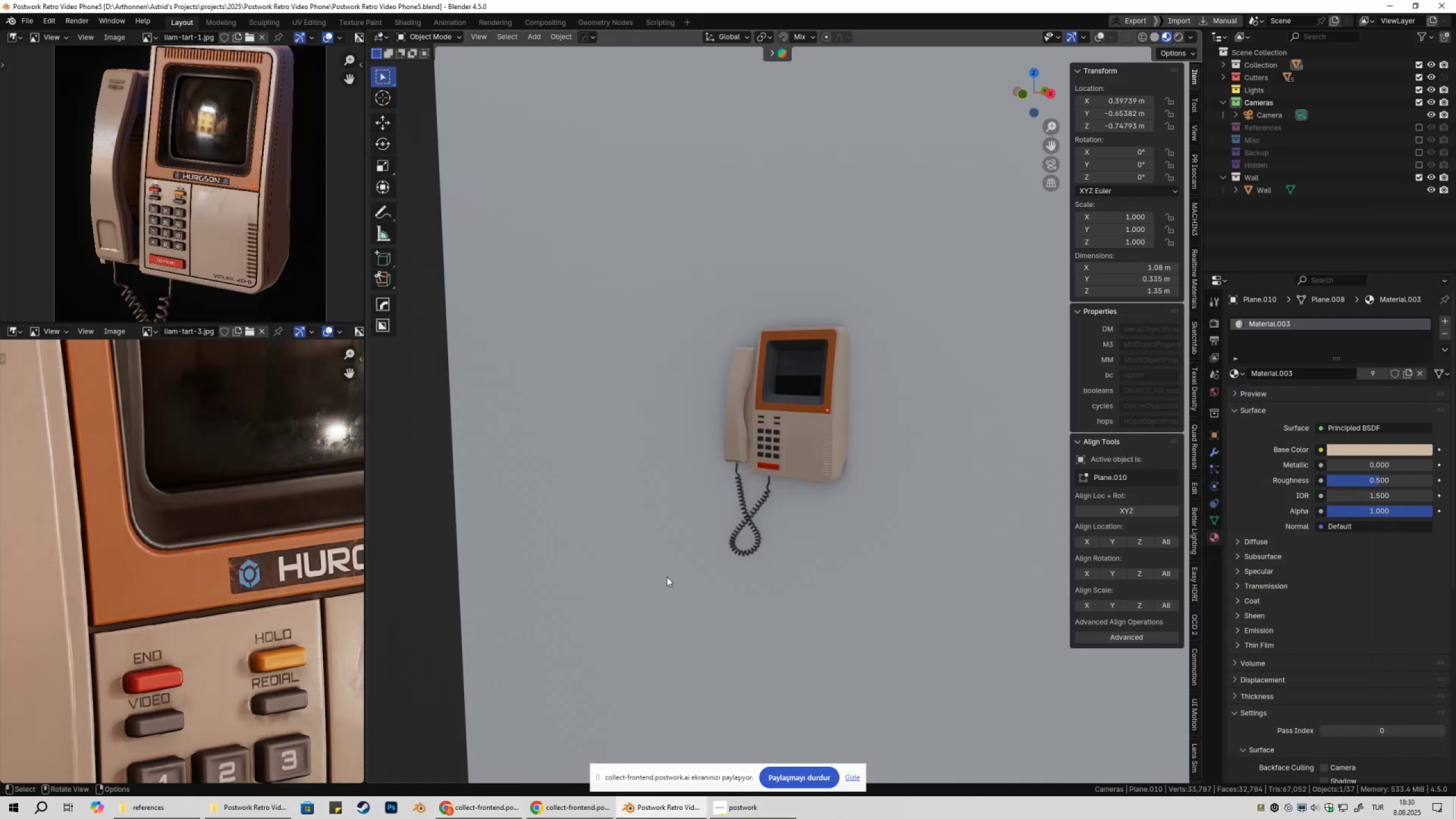 
hold_key(key=ShiftLeft, duration=0.35)
 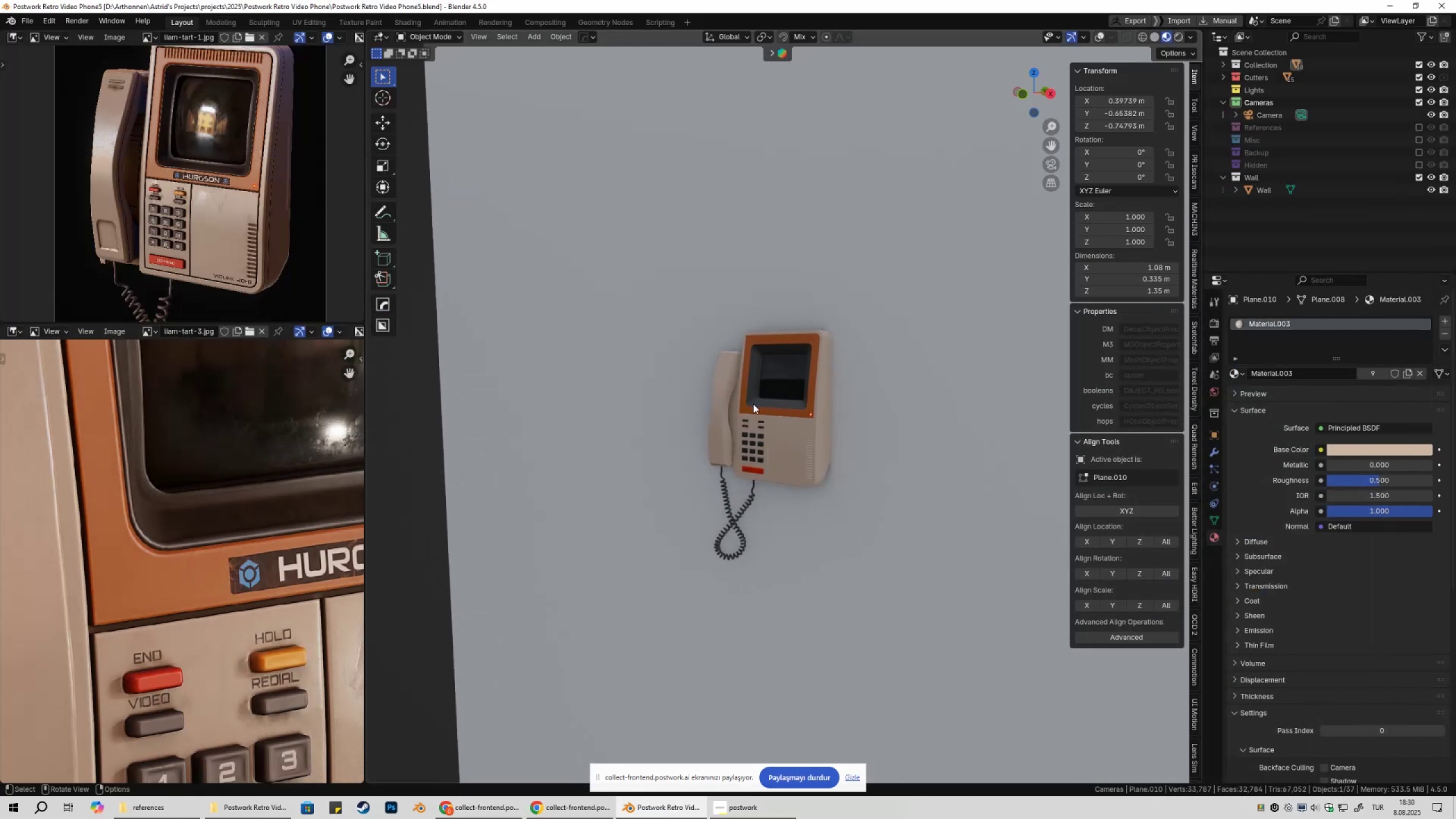 
scroll: coordinate [754, 408], scroll_direction: up, amount: 5.0
 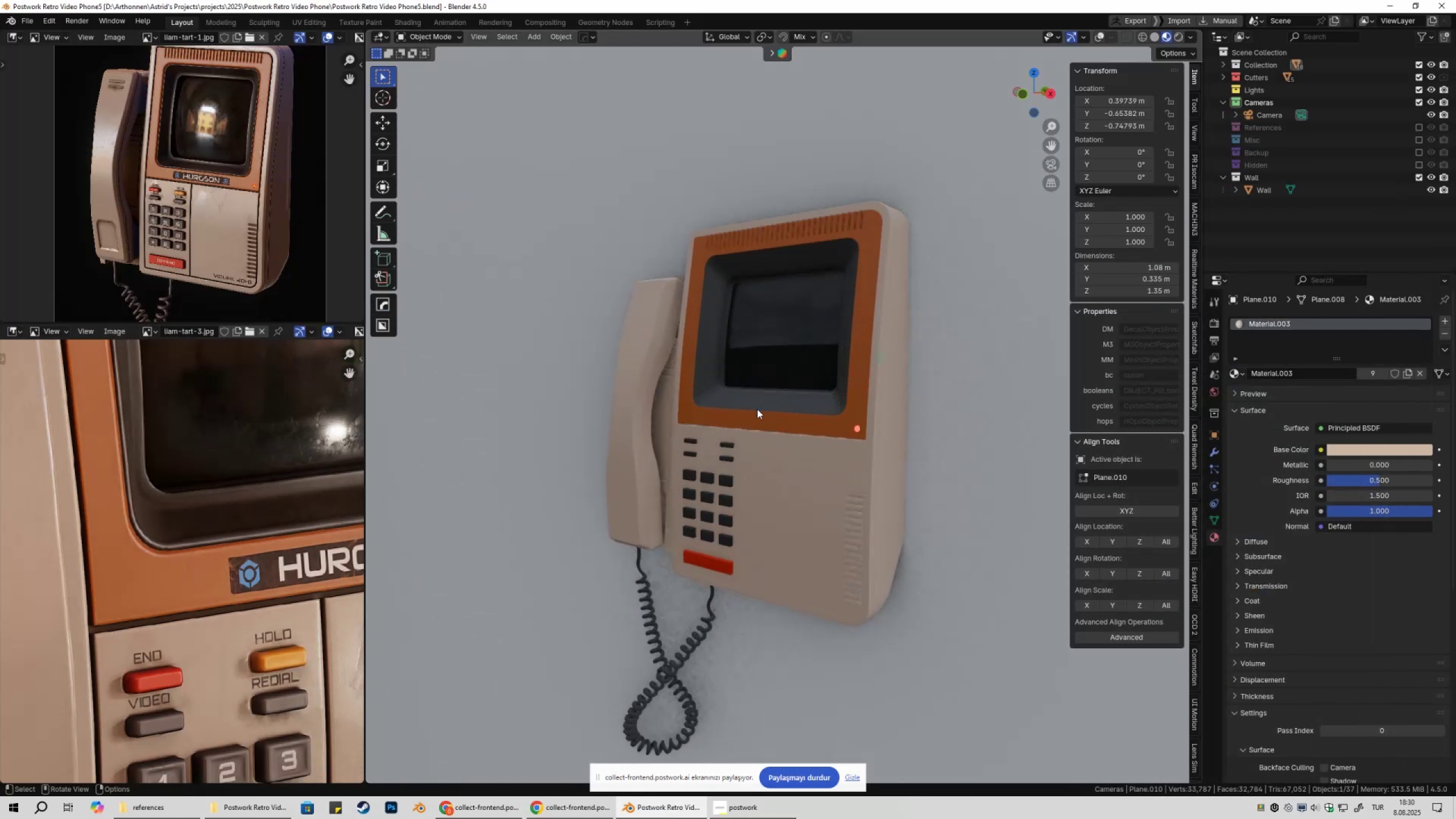 
hold_key(key=ShiftLeft, duration=0.39)
 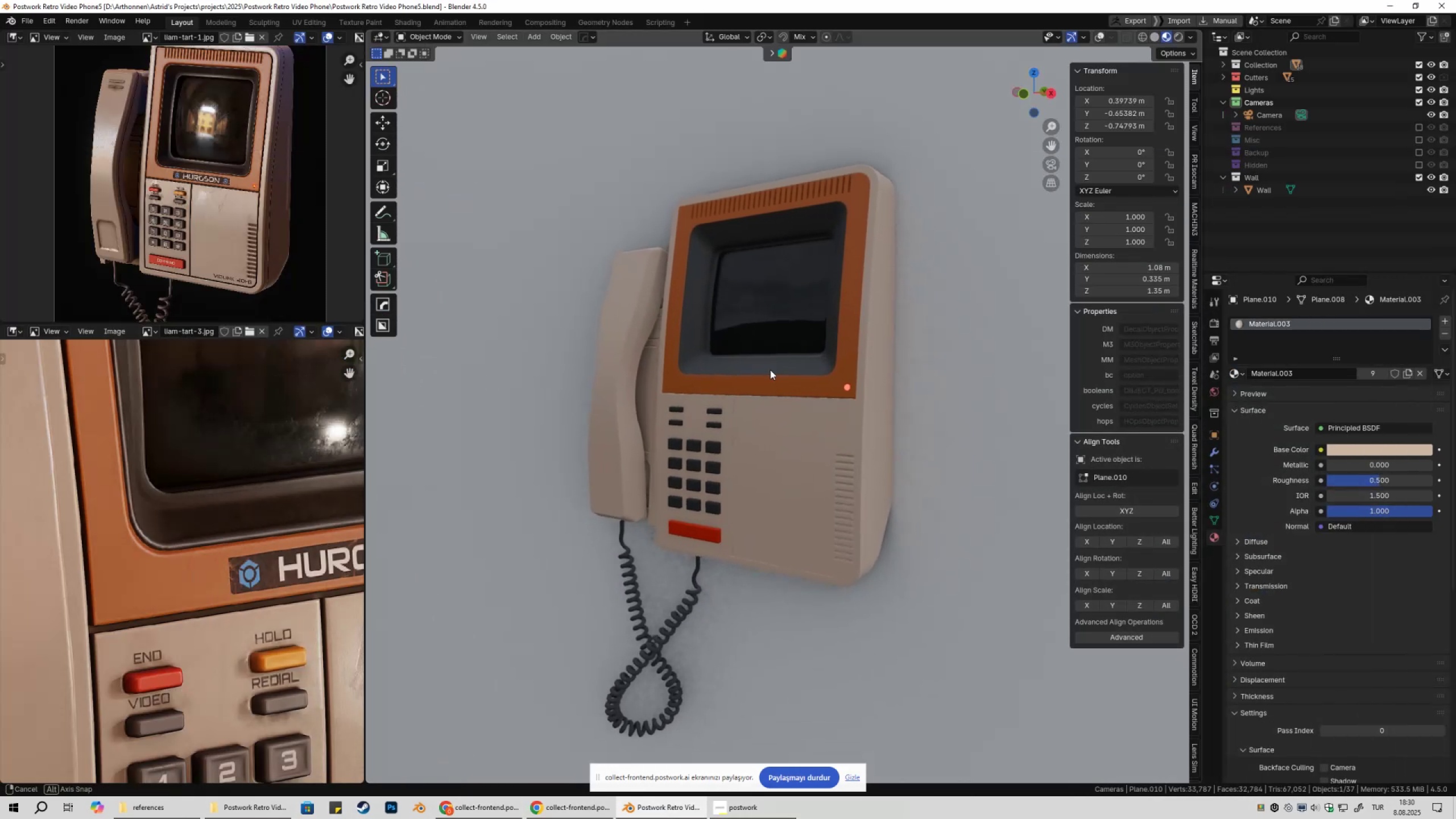 
scroll: coordinate [770, 370], scroll_direction: up, amount: 1.0
 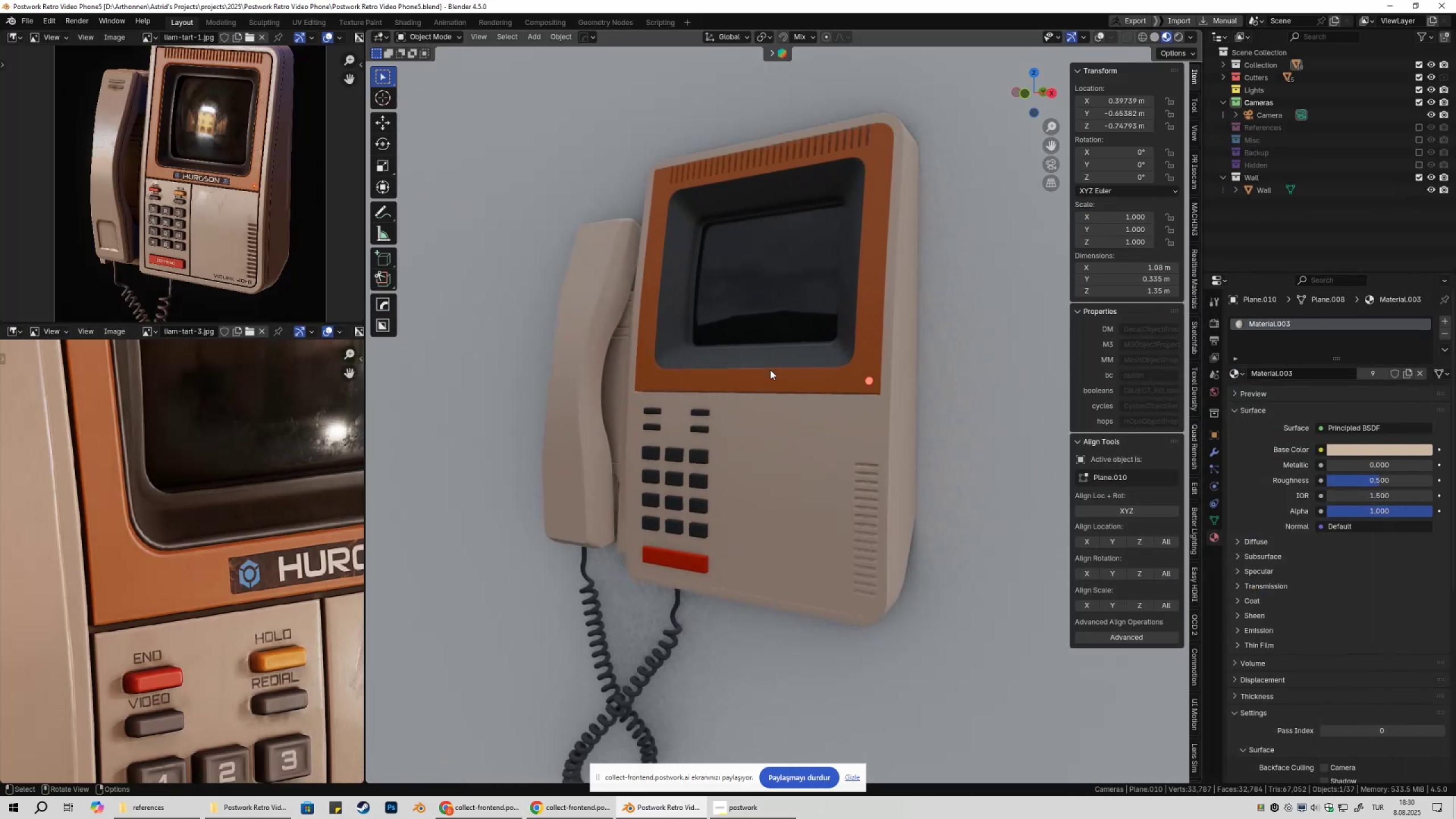 
hold_key(key=ShiftLeft, duration=0.37)
 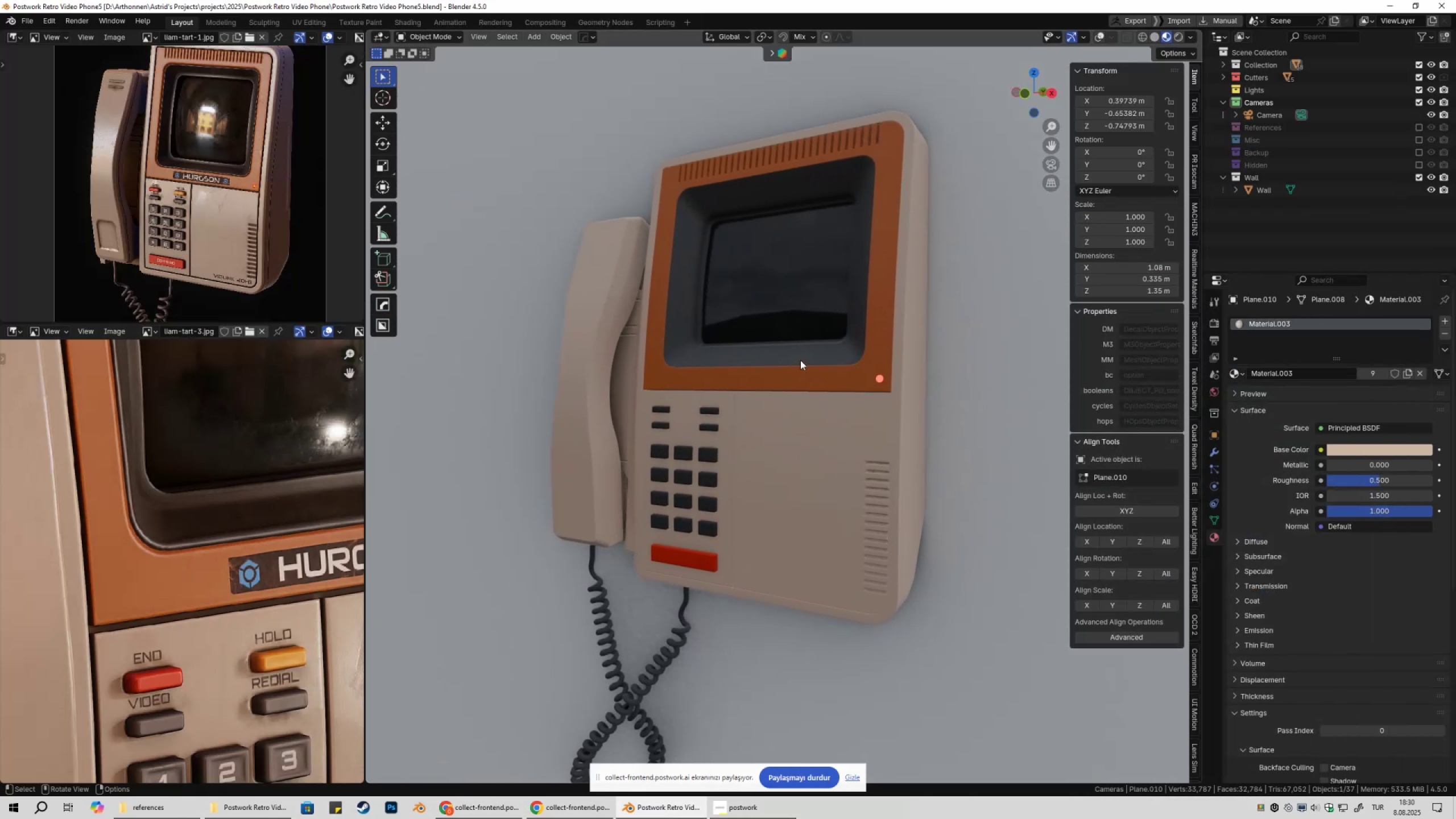 
key(Numpad0)
 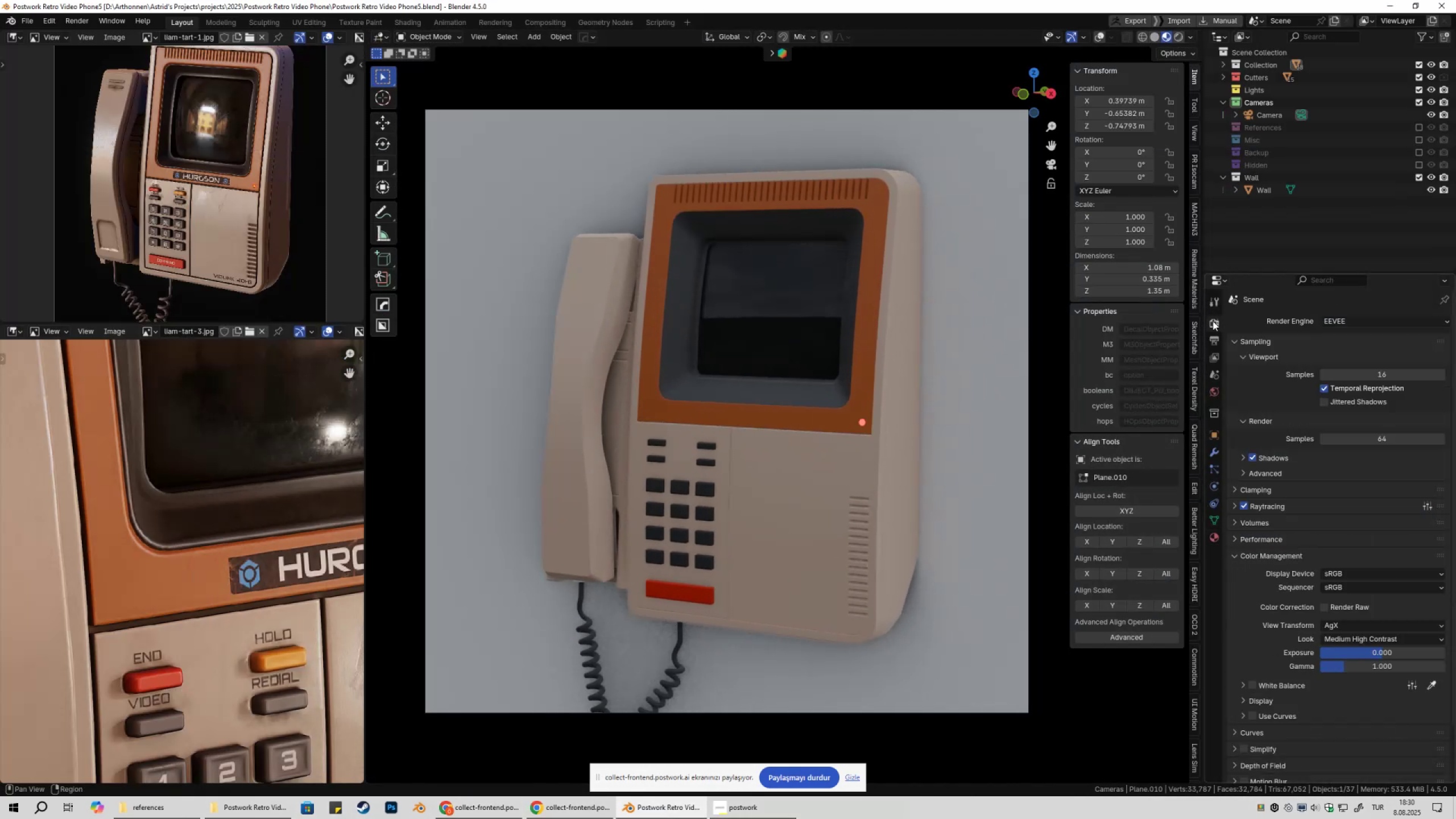 
double_click([1375, 325])
 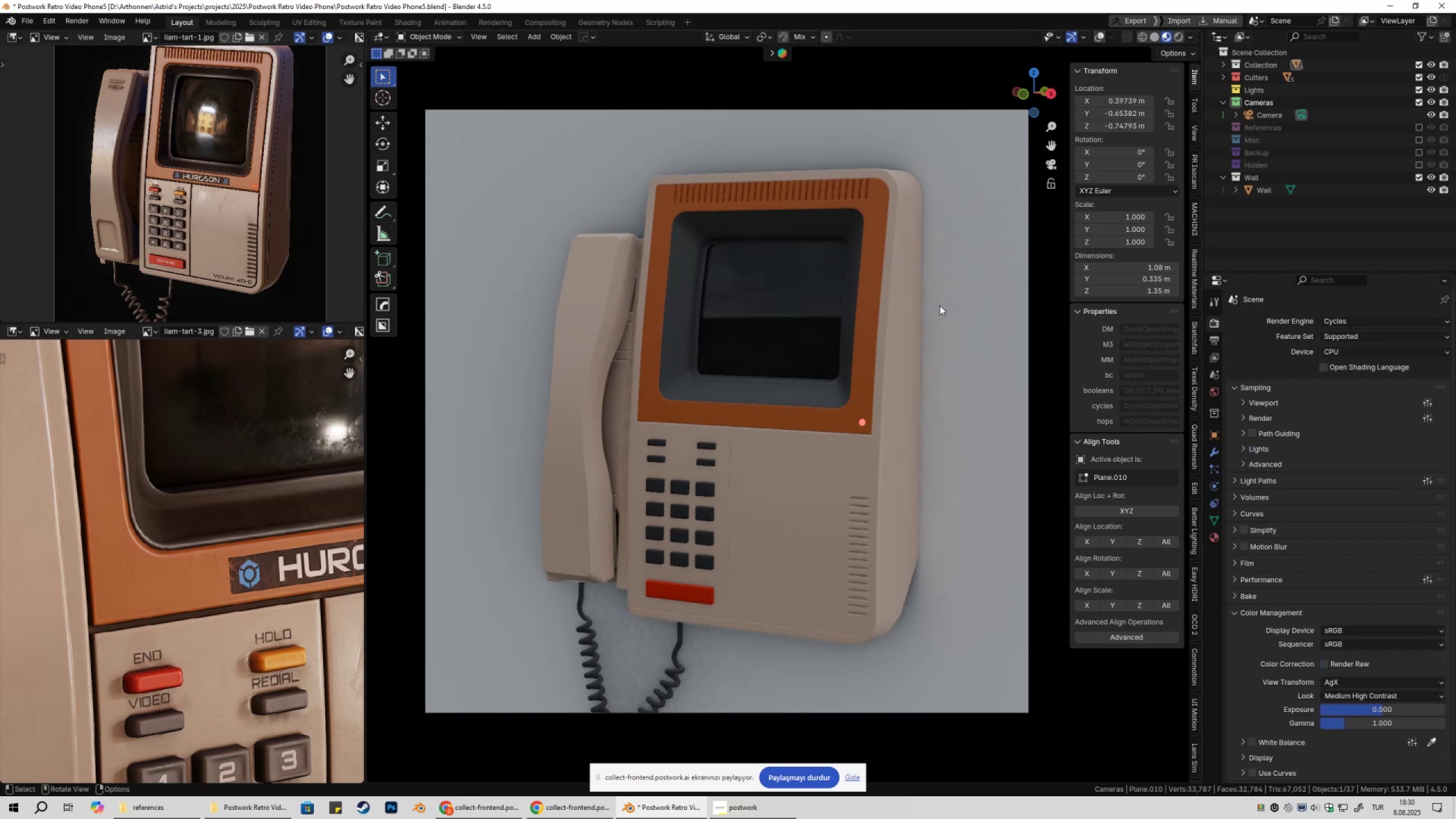 
scroll: coordinate [940, 307], scroll_direction: down, amount: 1.0
 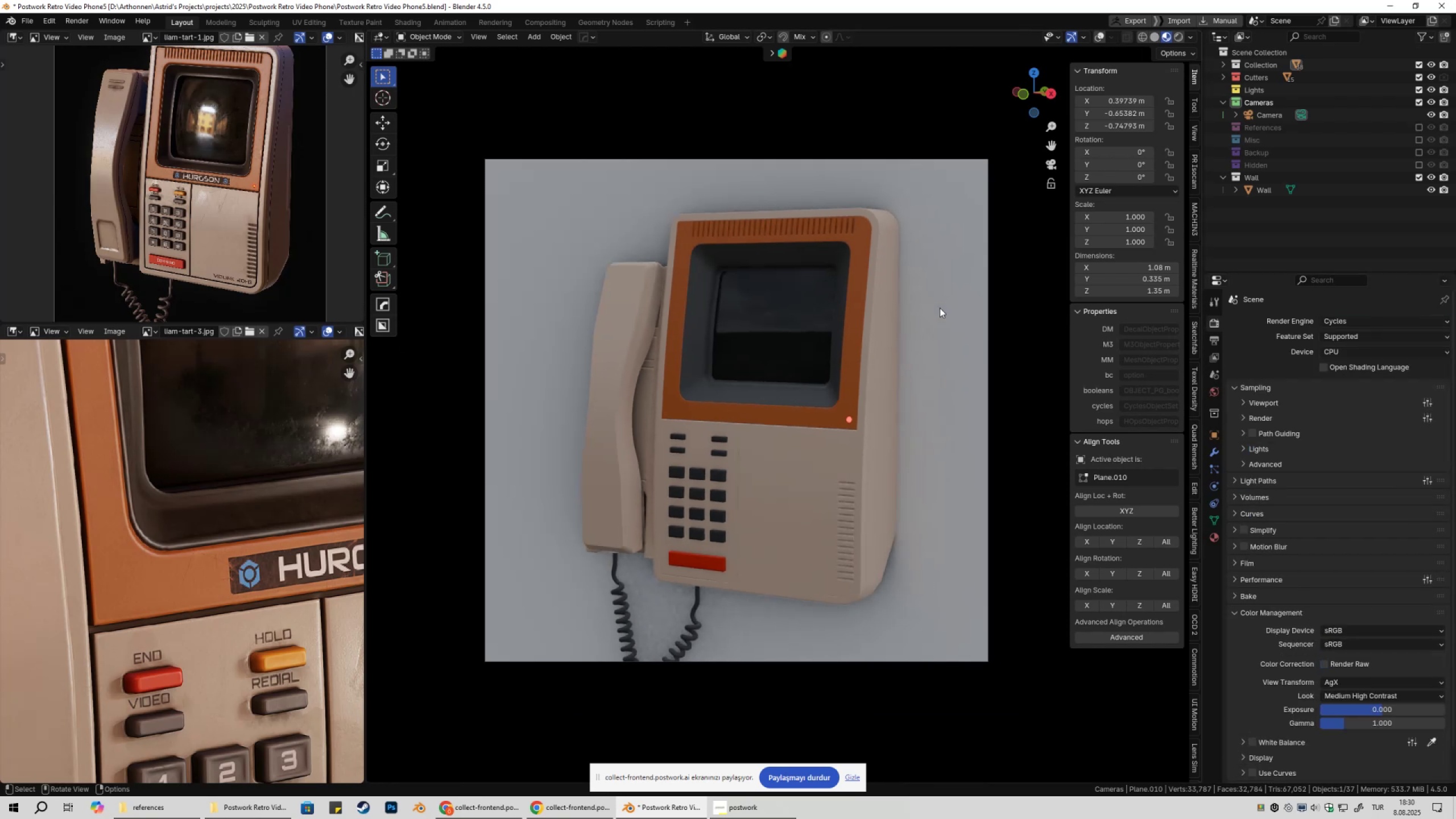 
hold_key(key=ShiftLeft, duration=0.46)
 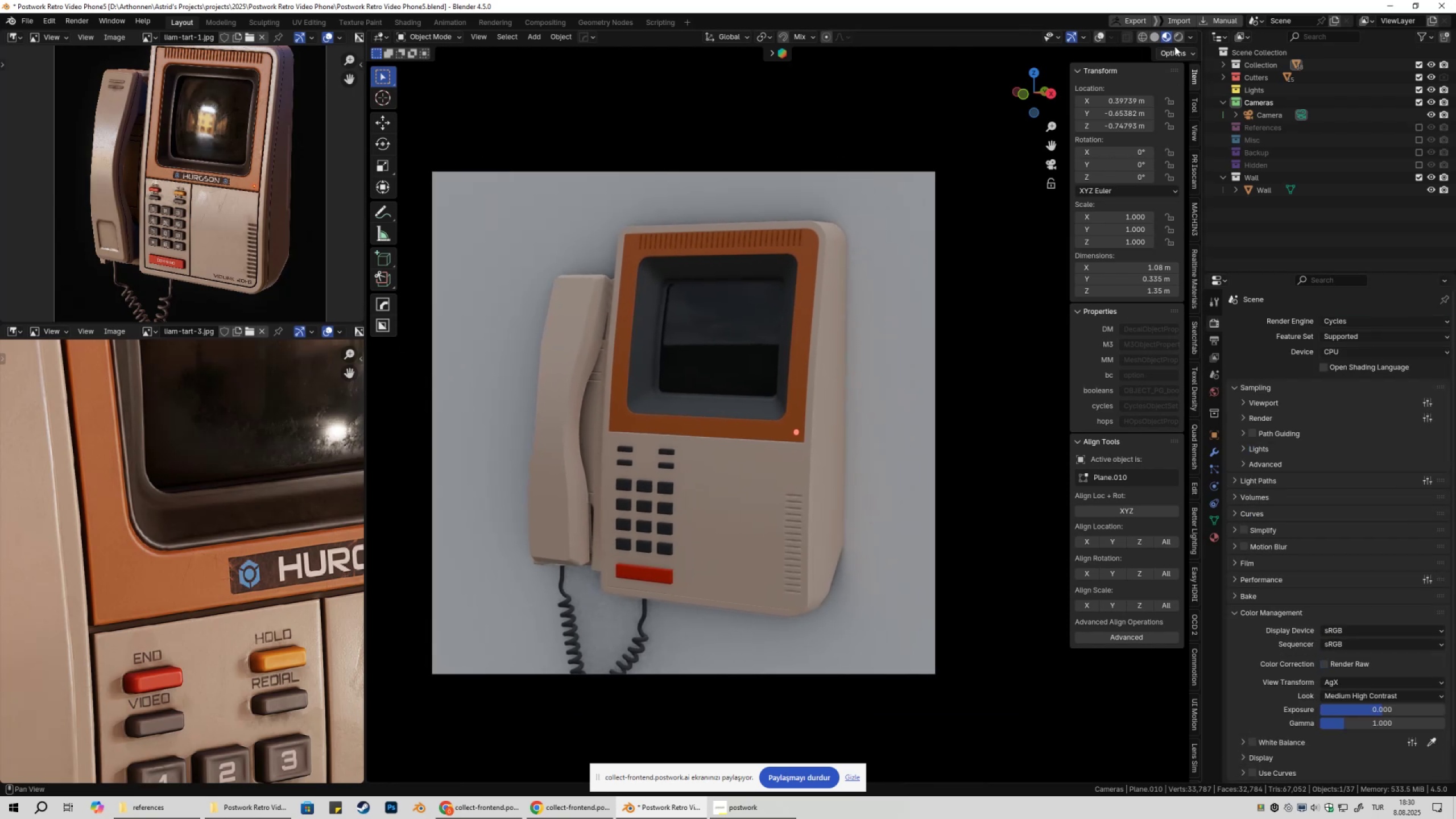 
left_click([1179, 39])
 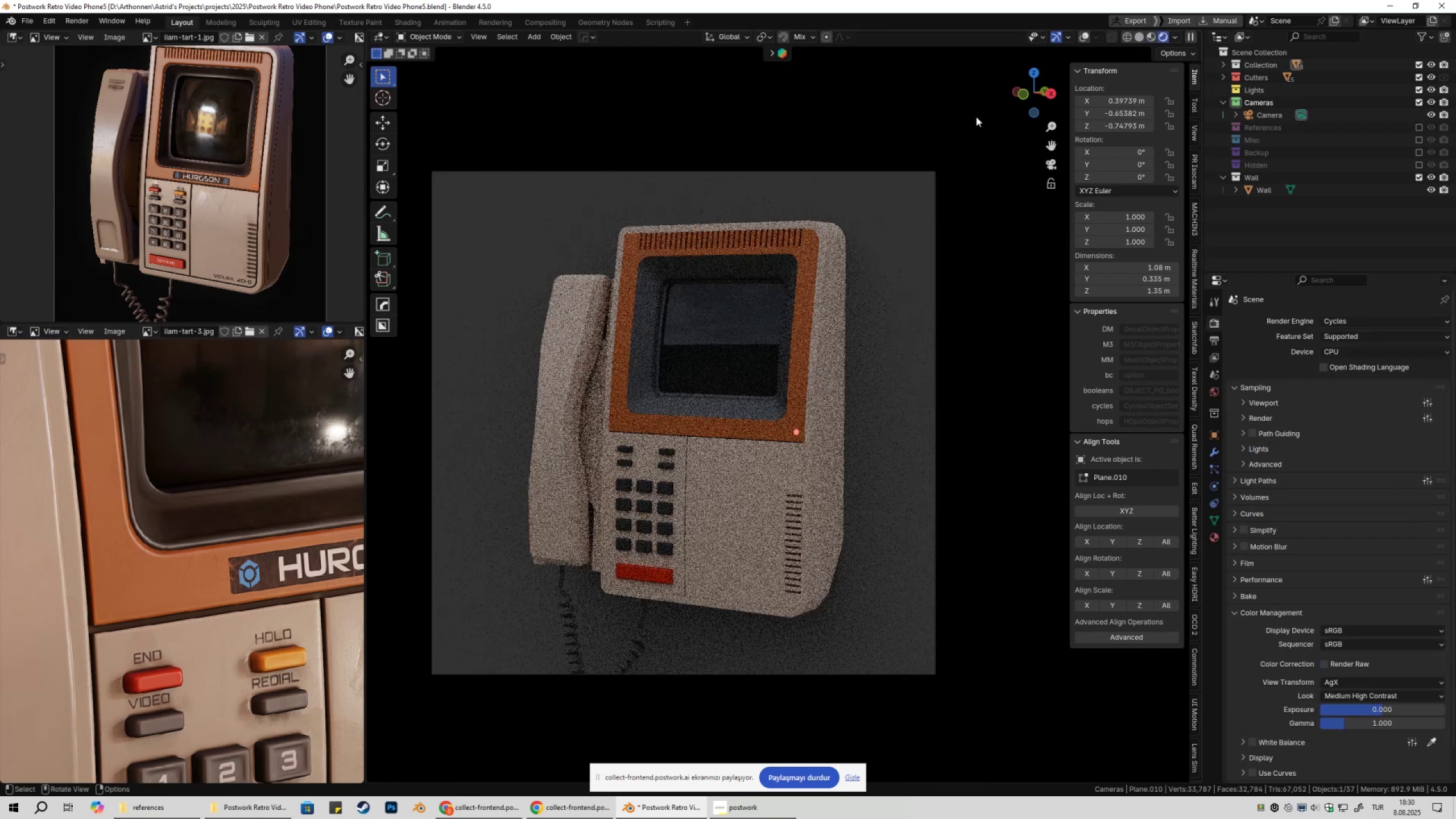 
scroll: coordinate [972, 140], scroll_direction: down, amount: 2.0
 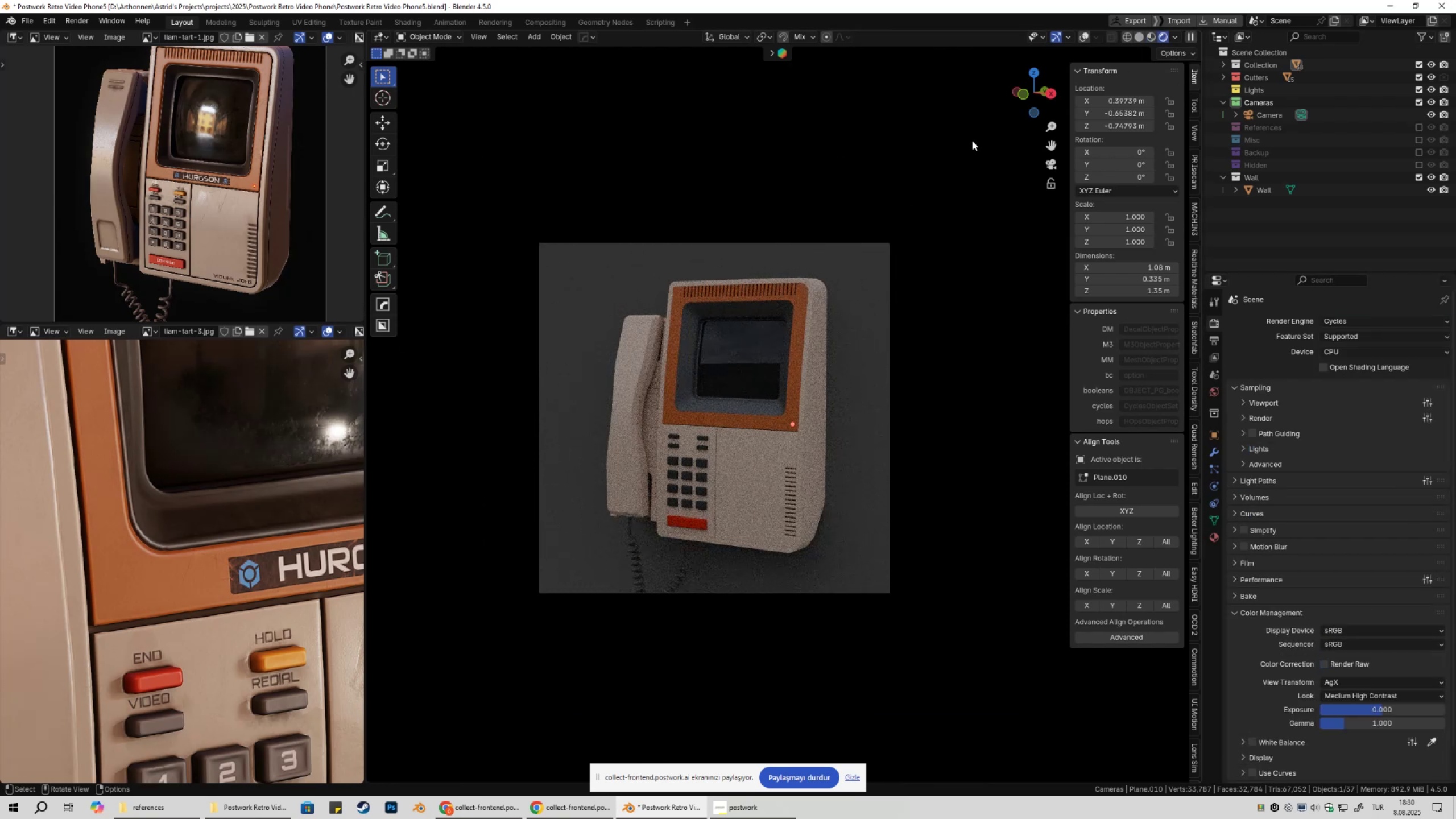 
mouse_move([1119, 56])
 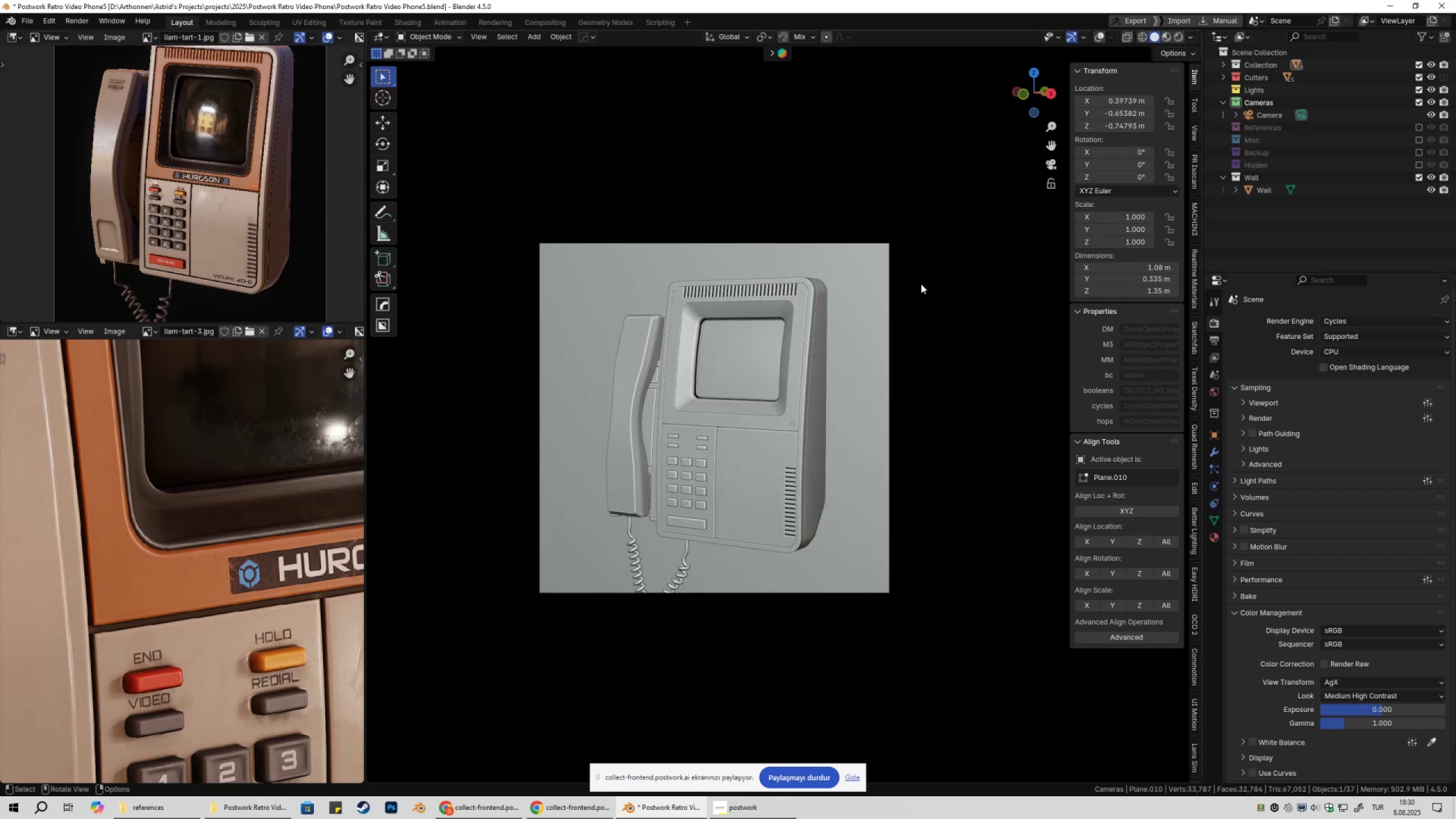 
key(Shift+ShiftLeft)
 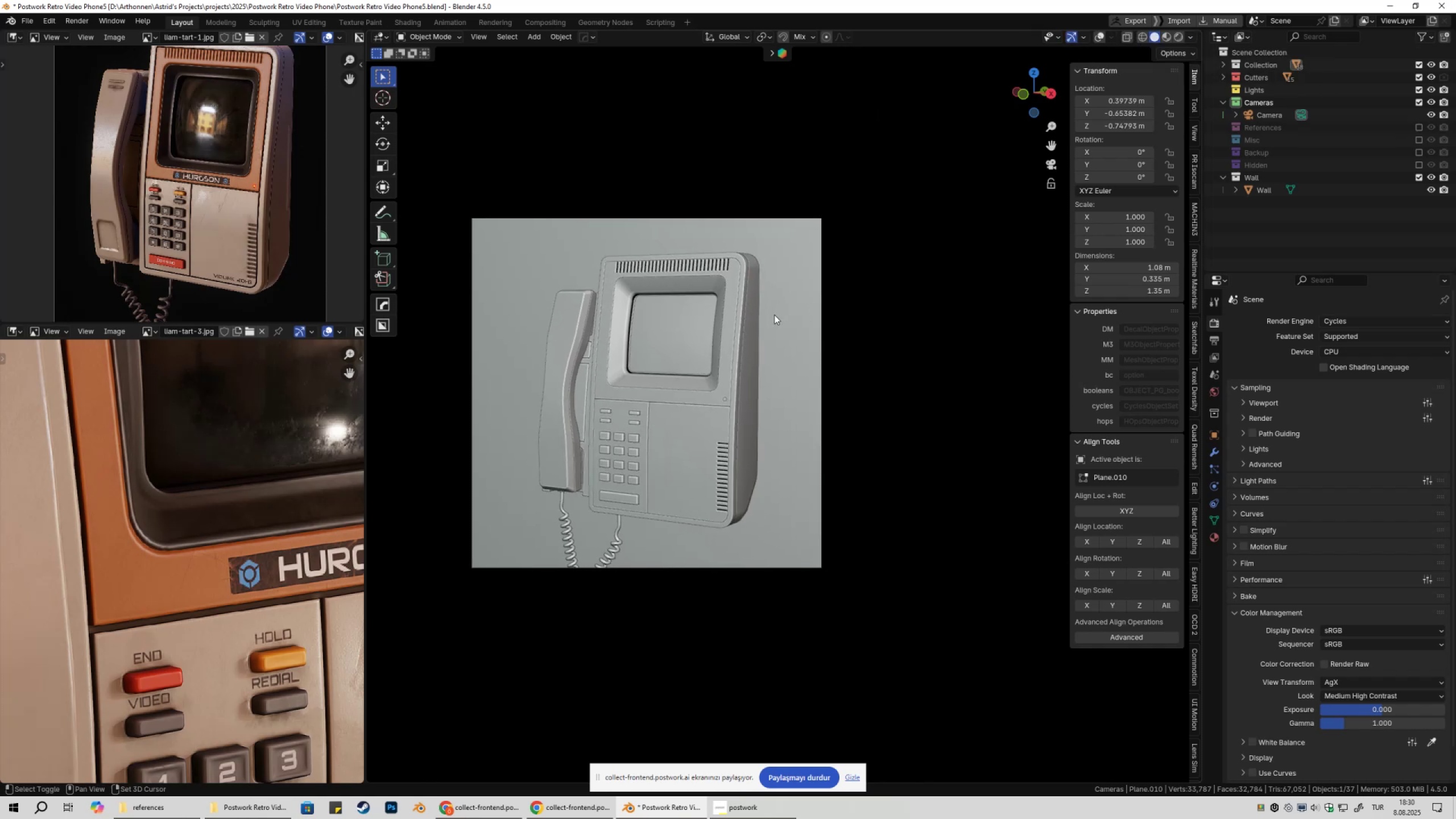 
scroll: coordinate [720, 375], scroll_direction: up, amount: 6.0
 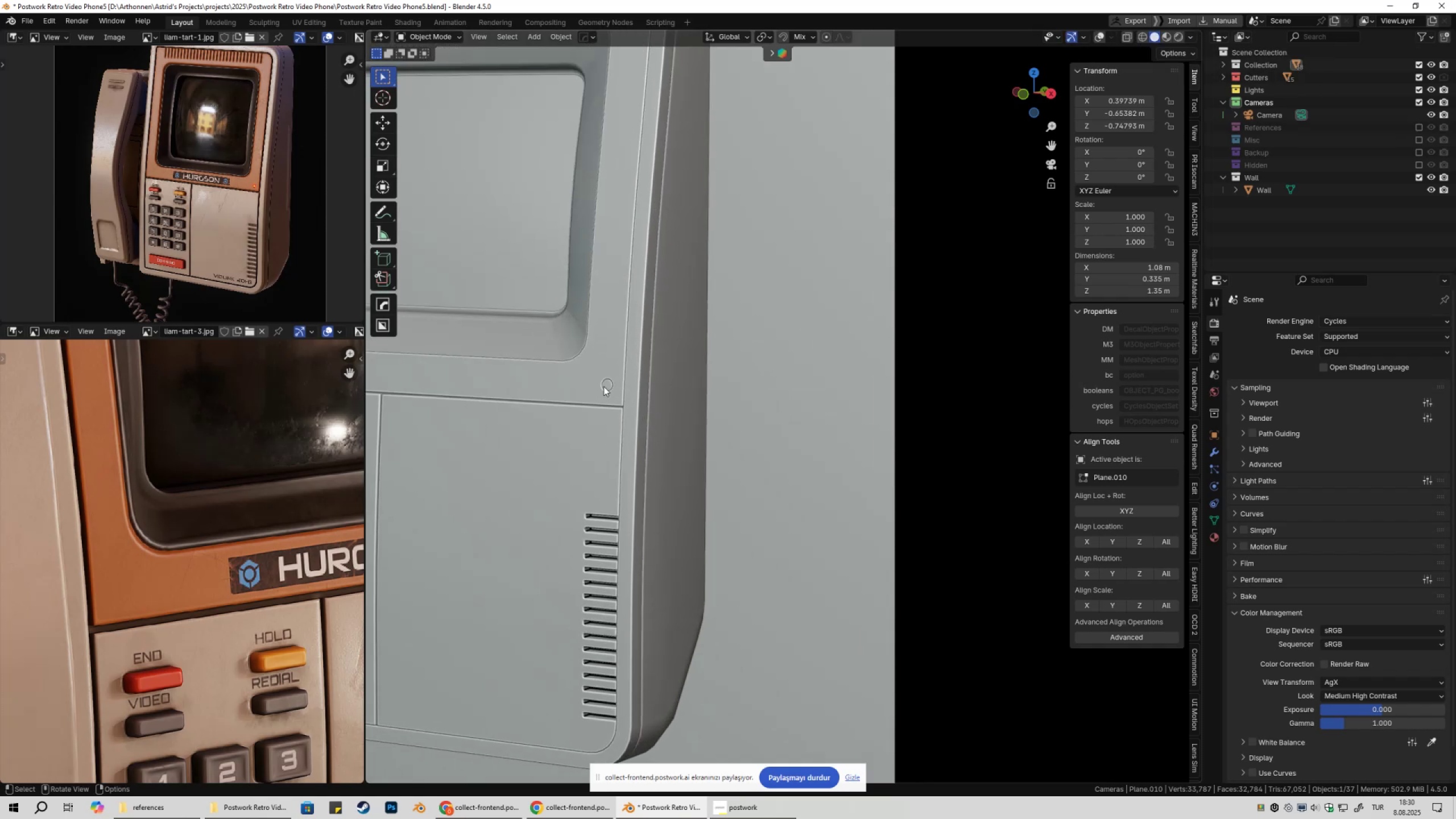 
left_click([604, 386])
 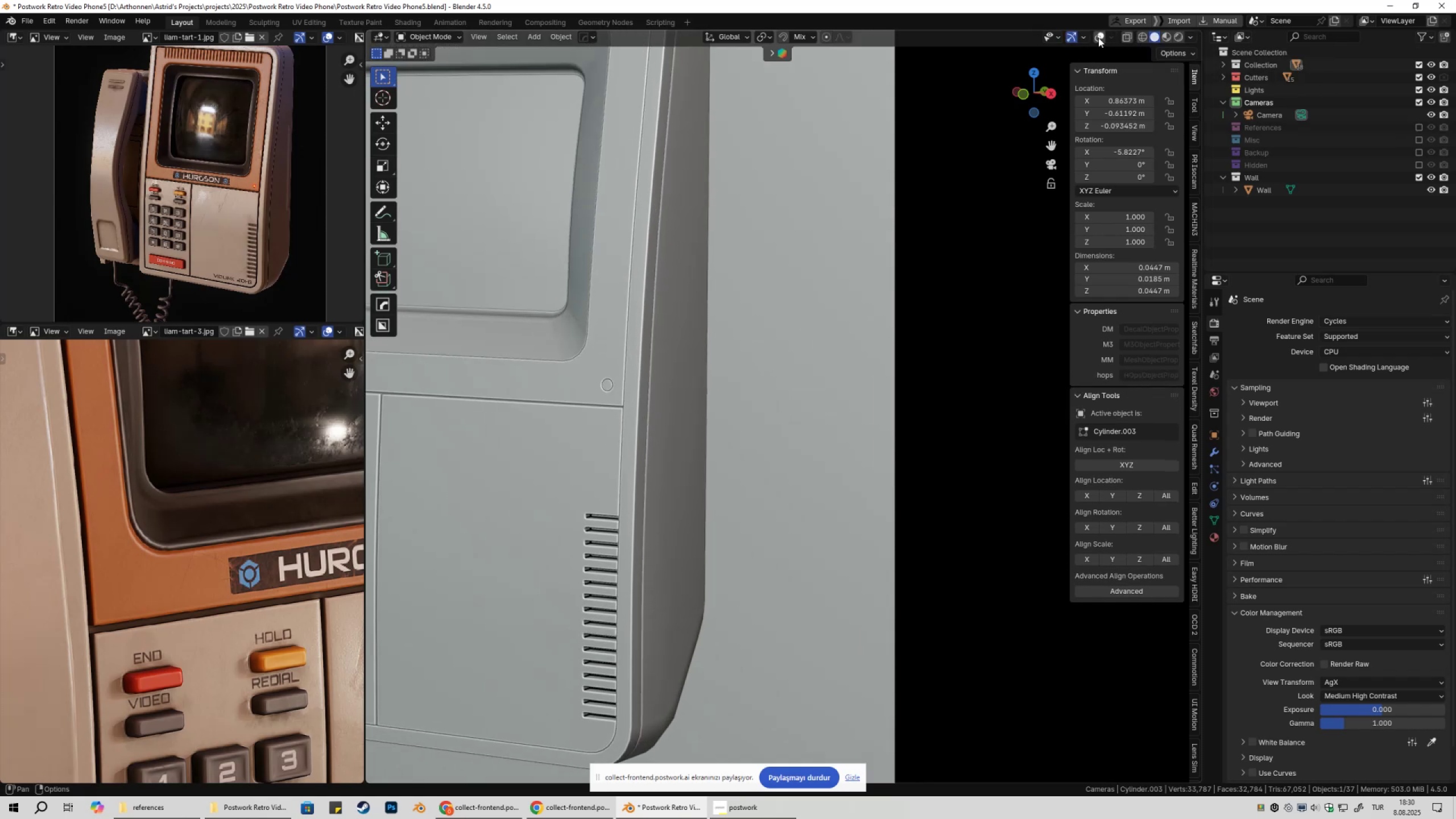 
left_click([1097, 38])
 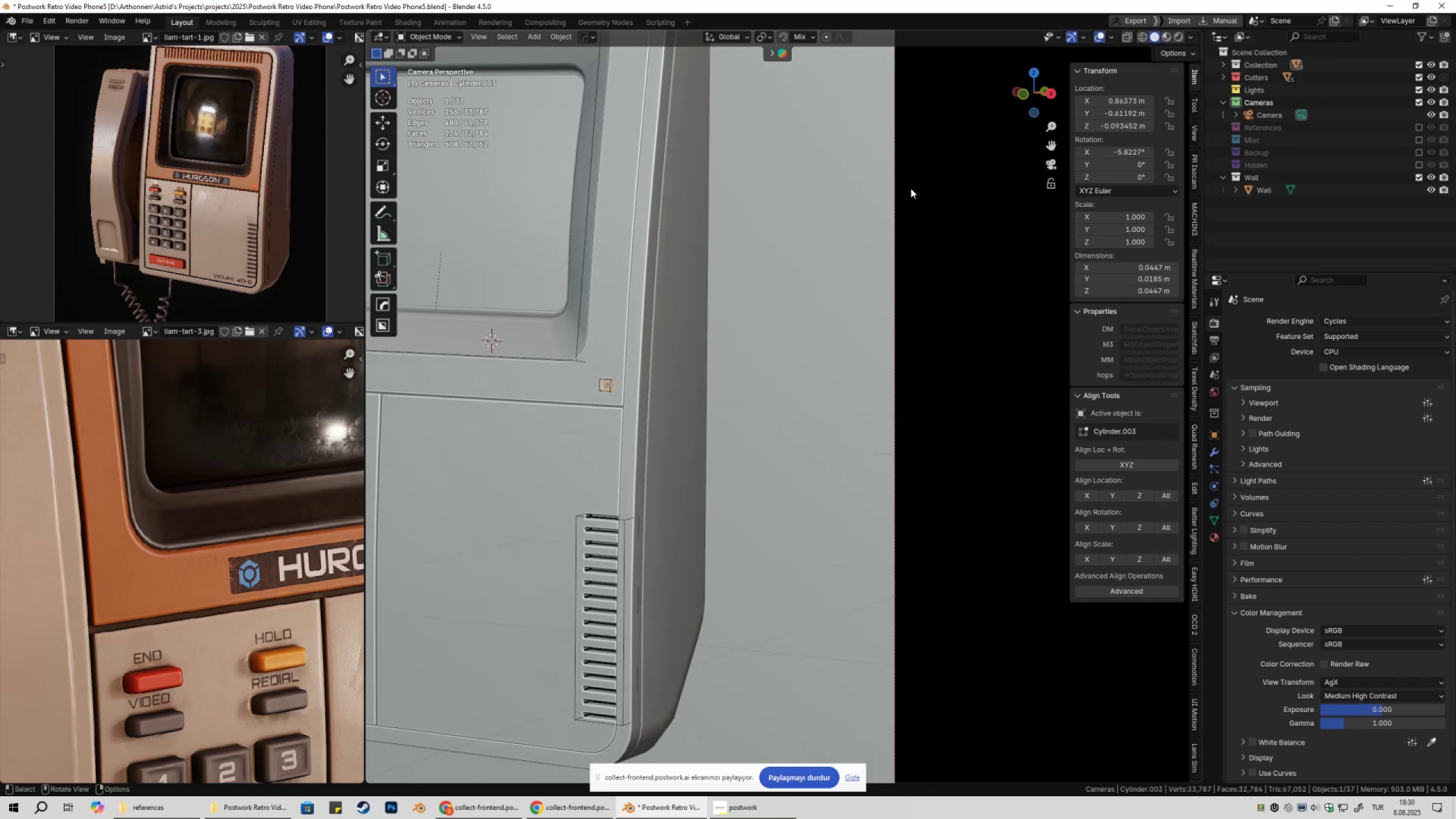 
hold_key(key=ShiftLeft, duration=0.39)
 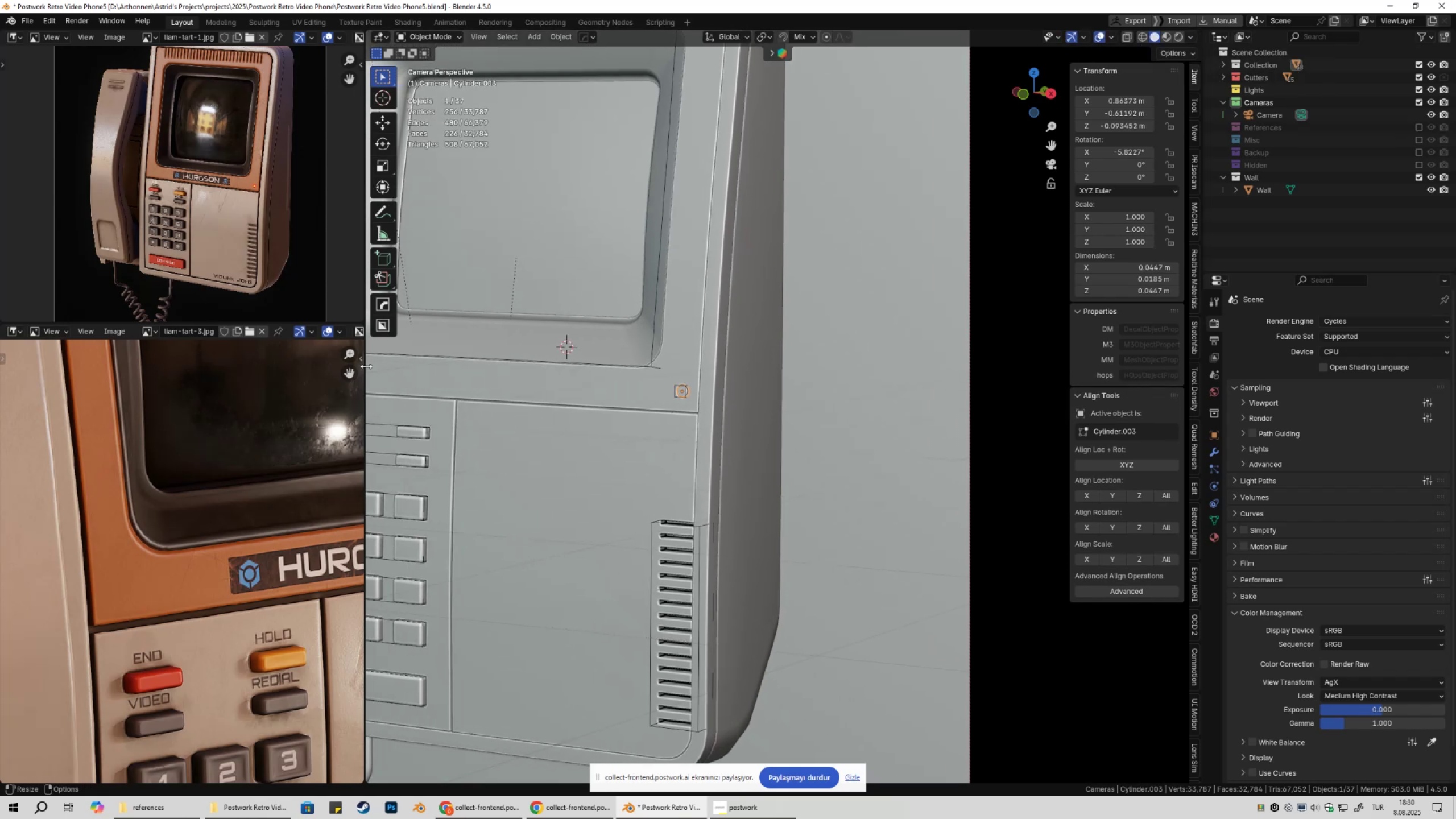 
left_click_drag(start_coordinate=[366, 366], to_coordinate=[297, 373])
 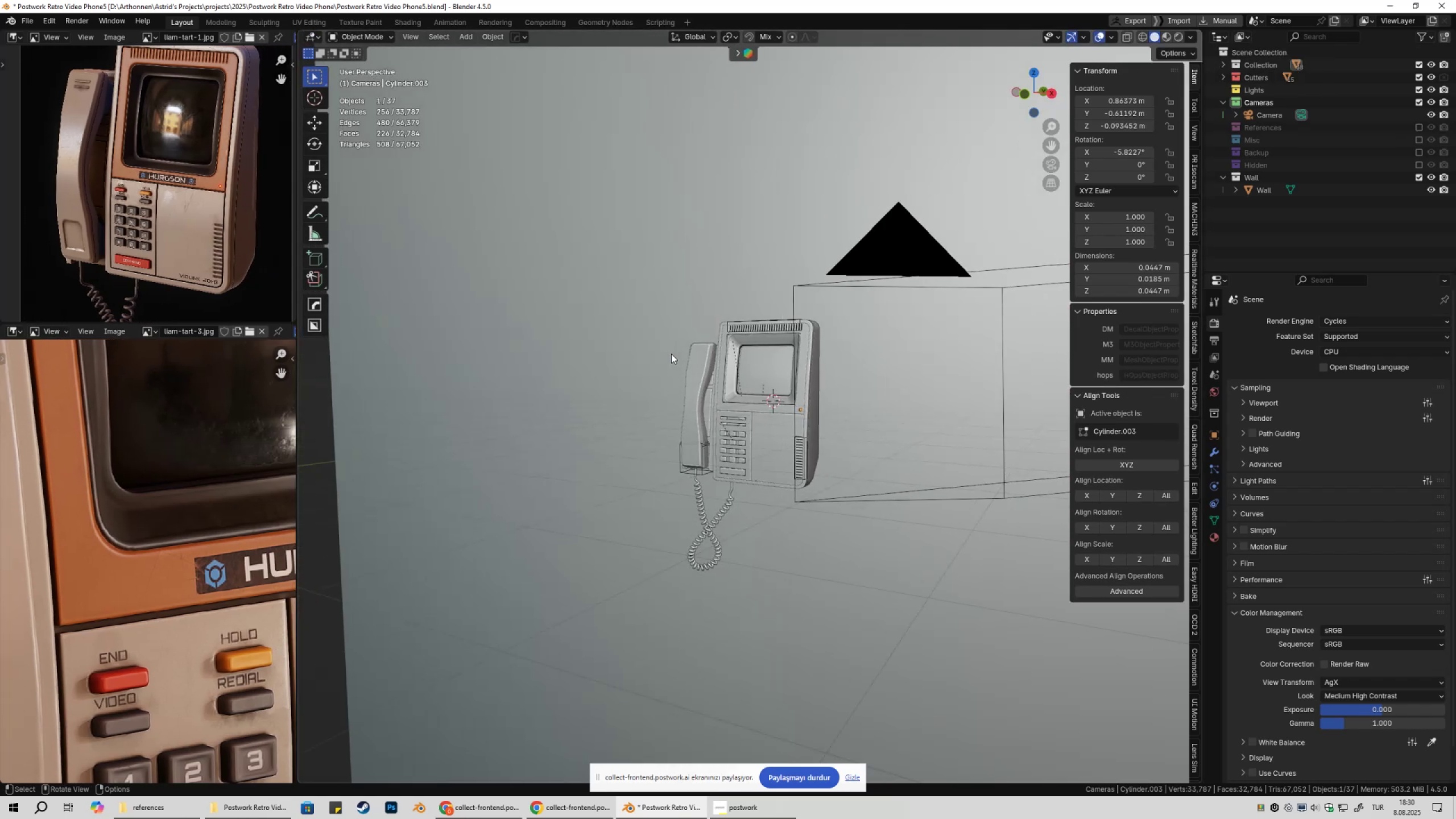 
type(.)
key(Tab)
key(Tab)
key(Tab)
type(ass)
 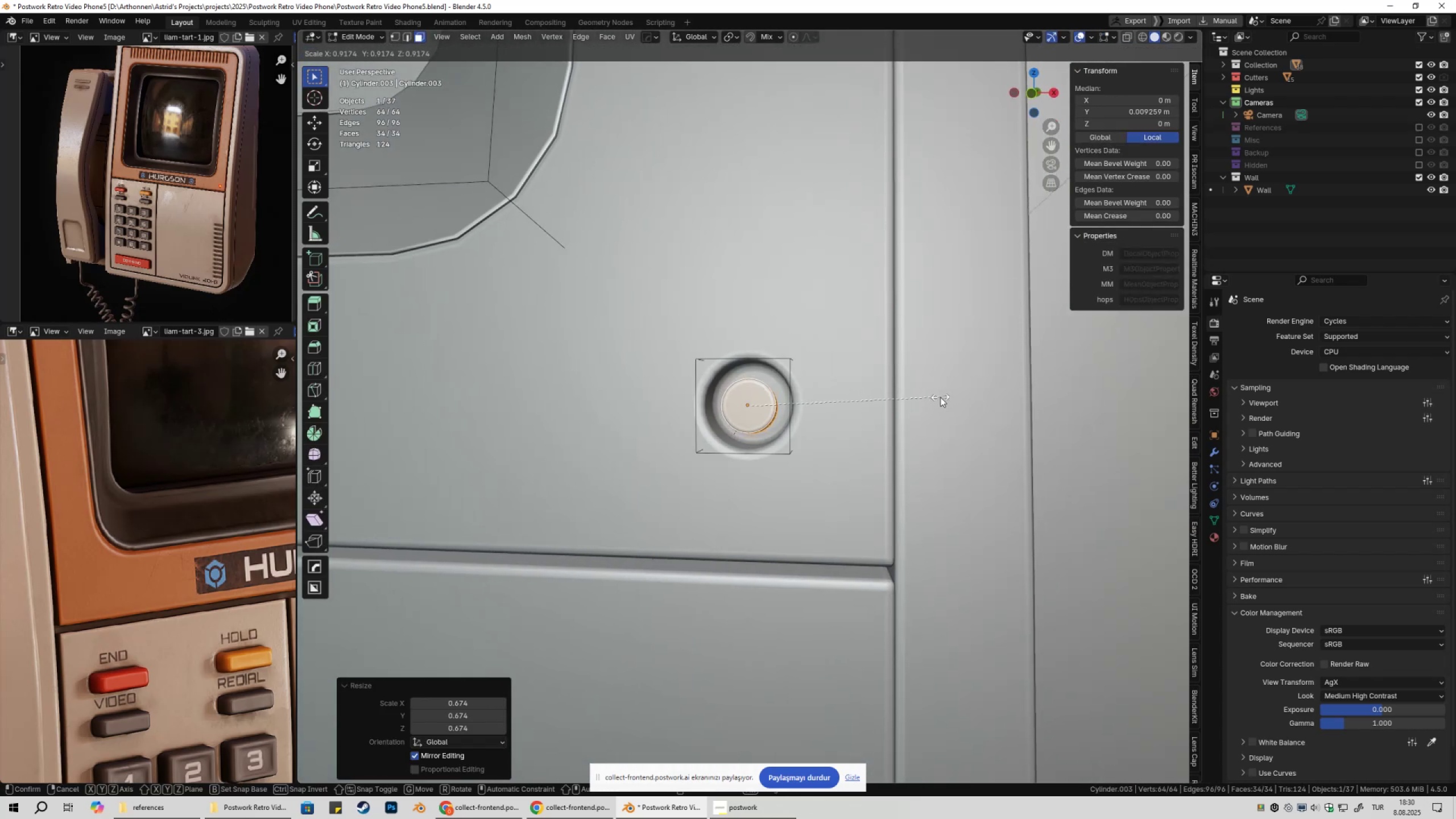 
scroll: coordinate [703, 373], scroll_direction: down, amount: 10.0
 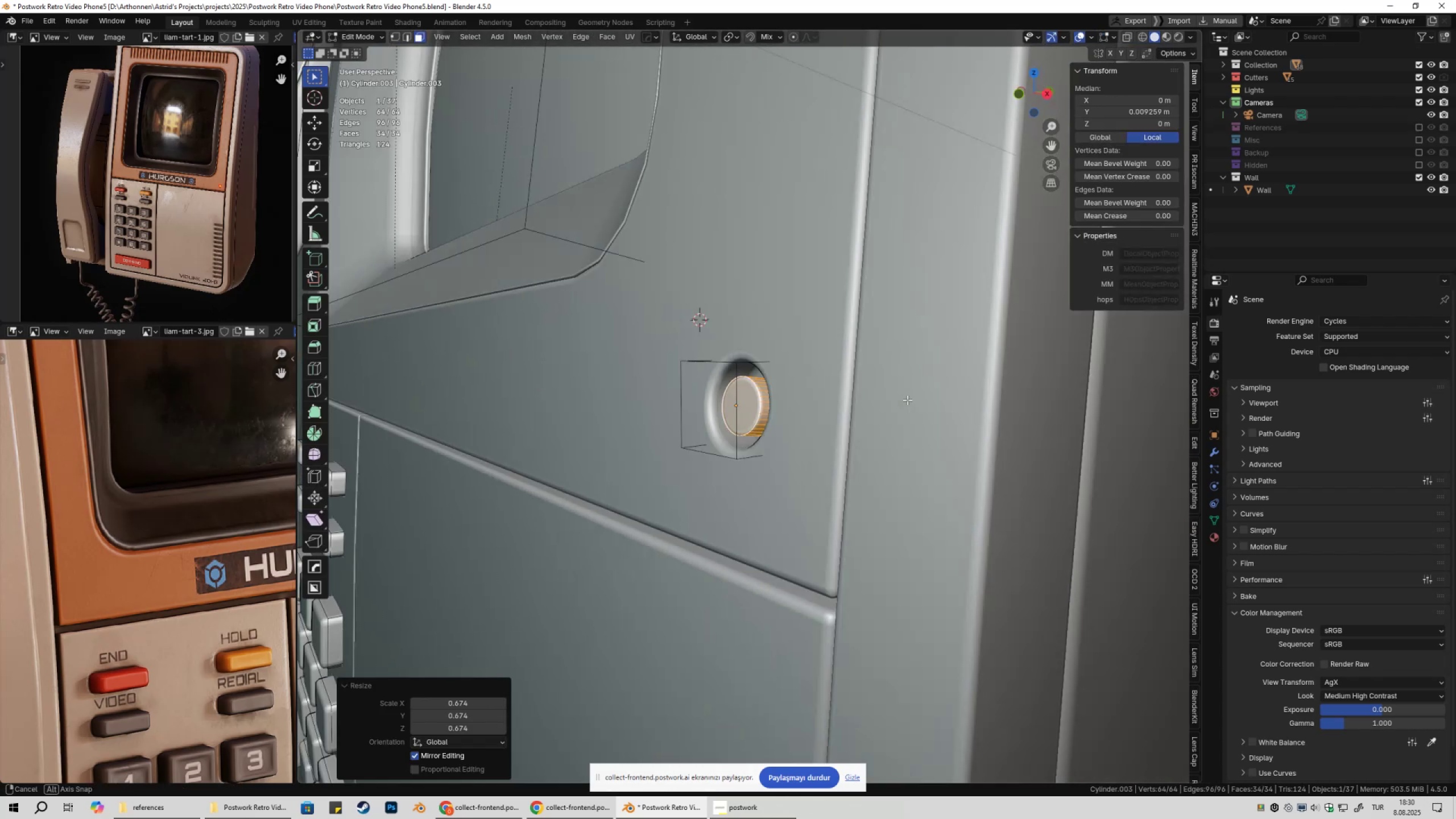 
left_click([943, 398])
 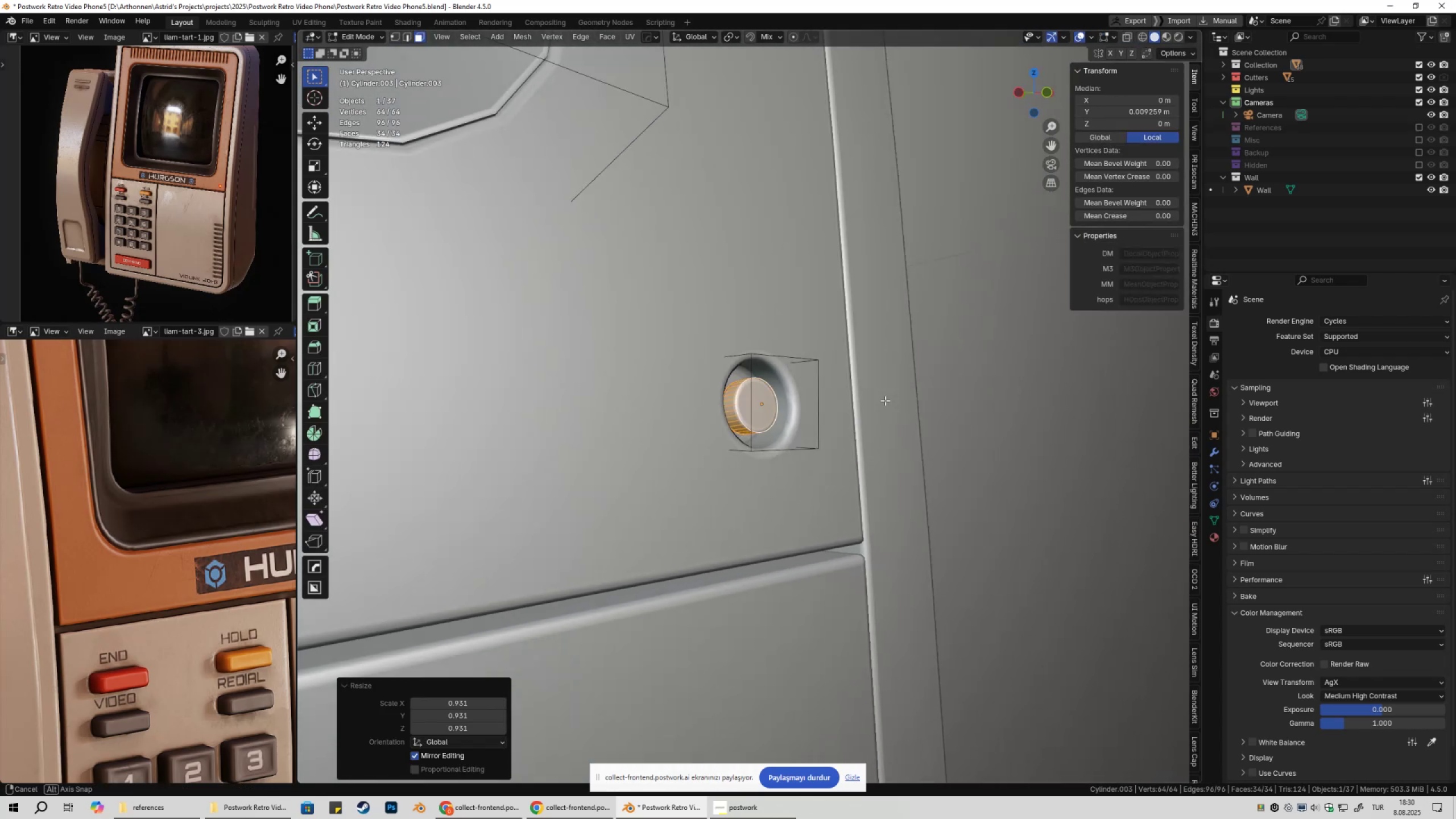 
scroll: coordinate [853, 417], scroll_direction: down, amount: 7.0
 